 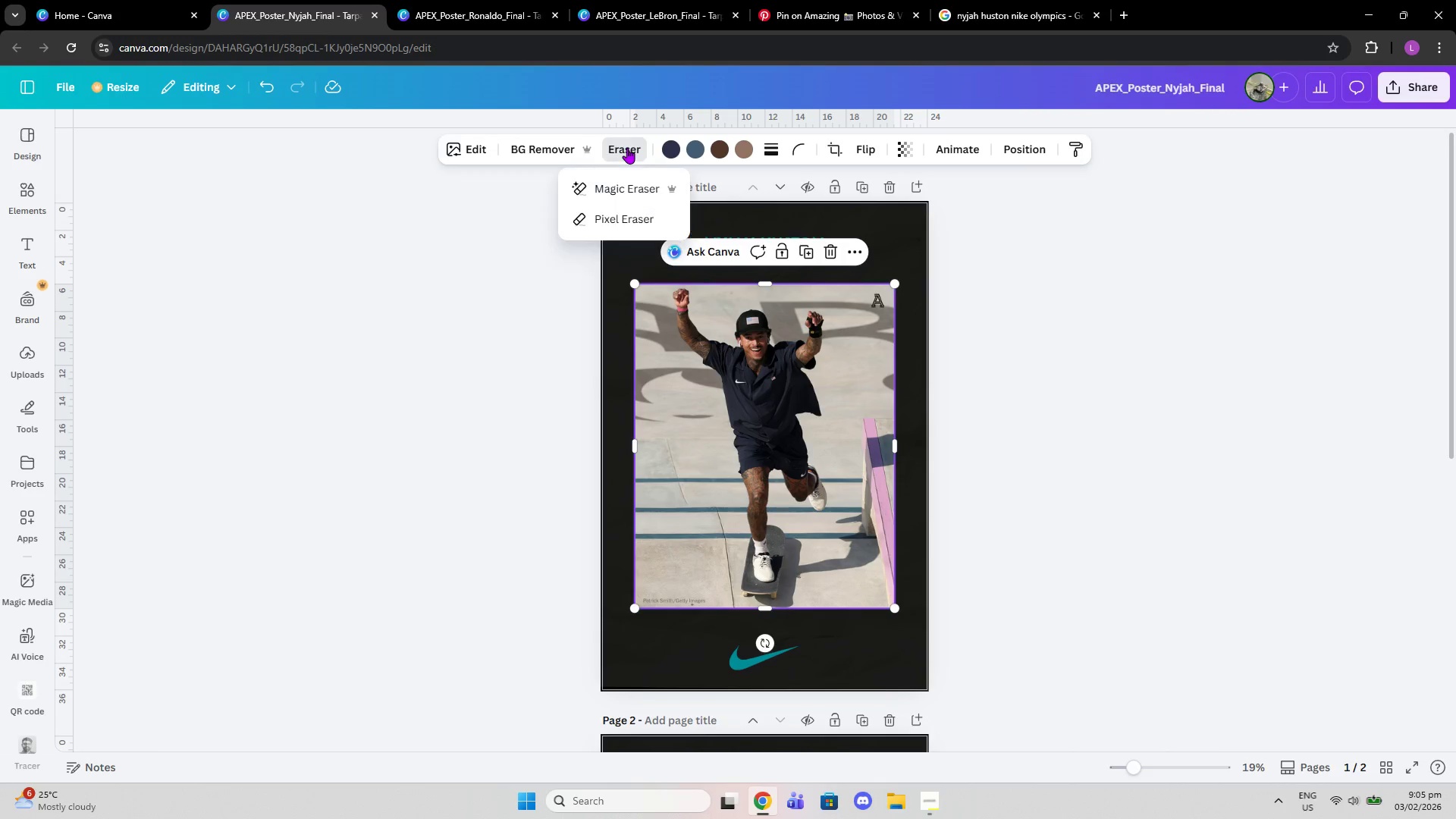 
left_click([641, 213])
 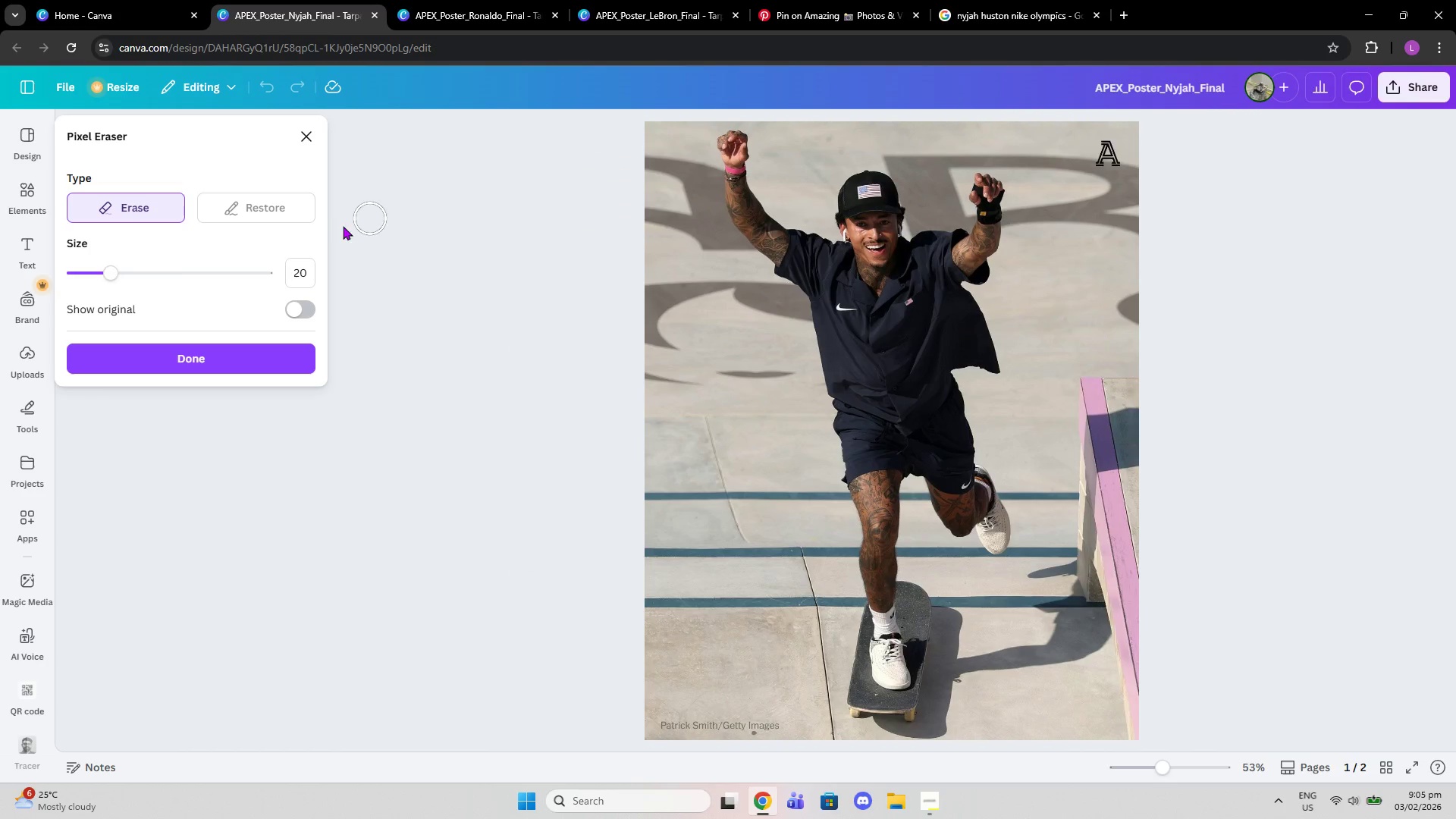 
left_click_drag(start_coordinate=[127, 264], to_coordinate=[215, 268])
 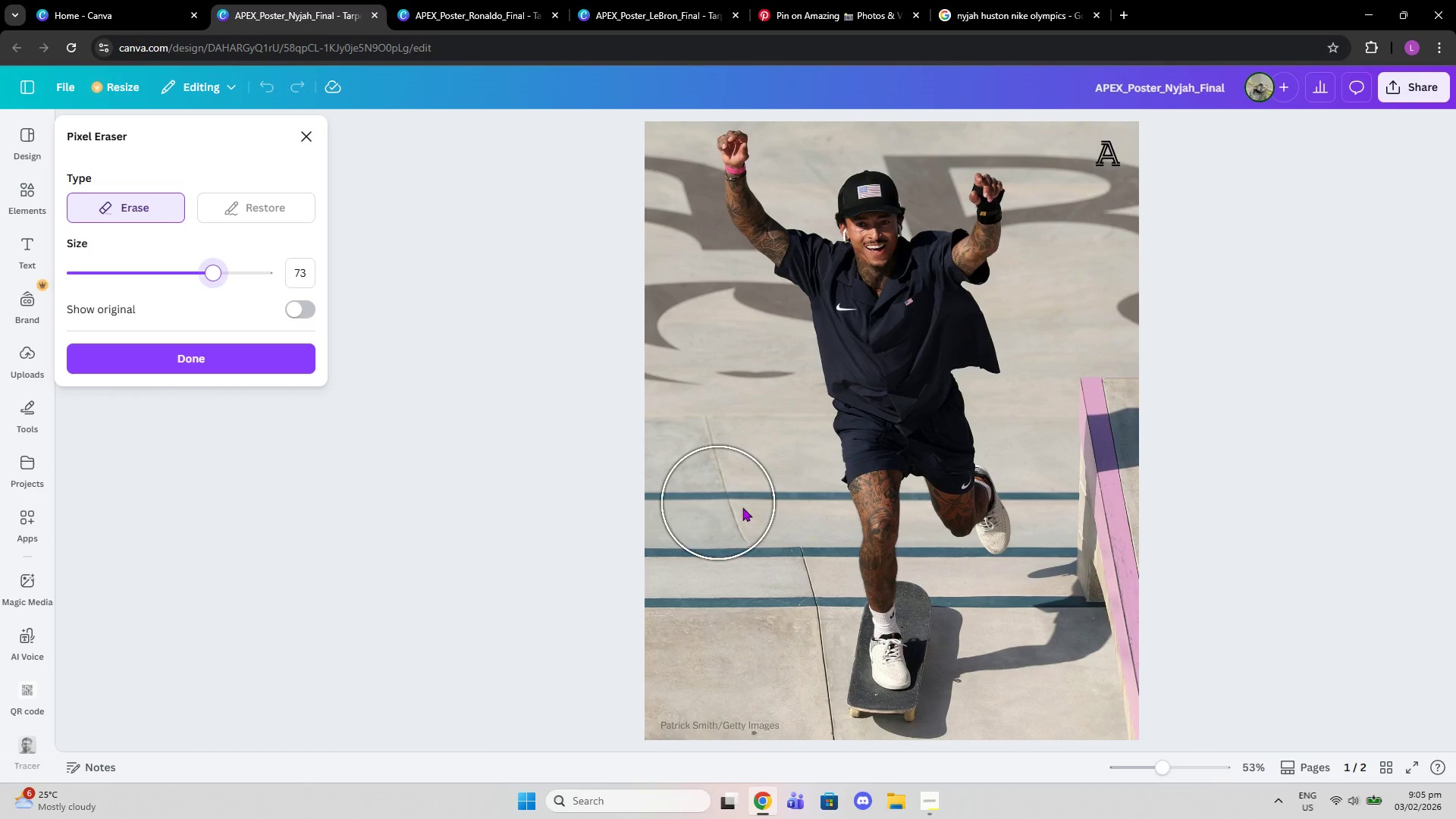 
left_click_drag(start_coordinate=[760, 514], to_coordinate=[785, 704])
 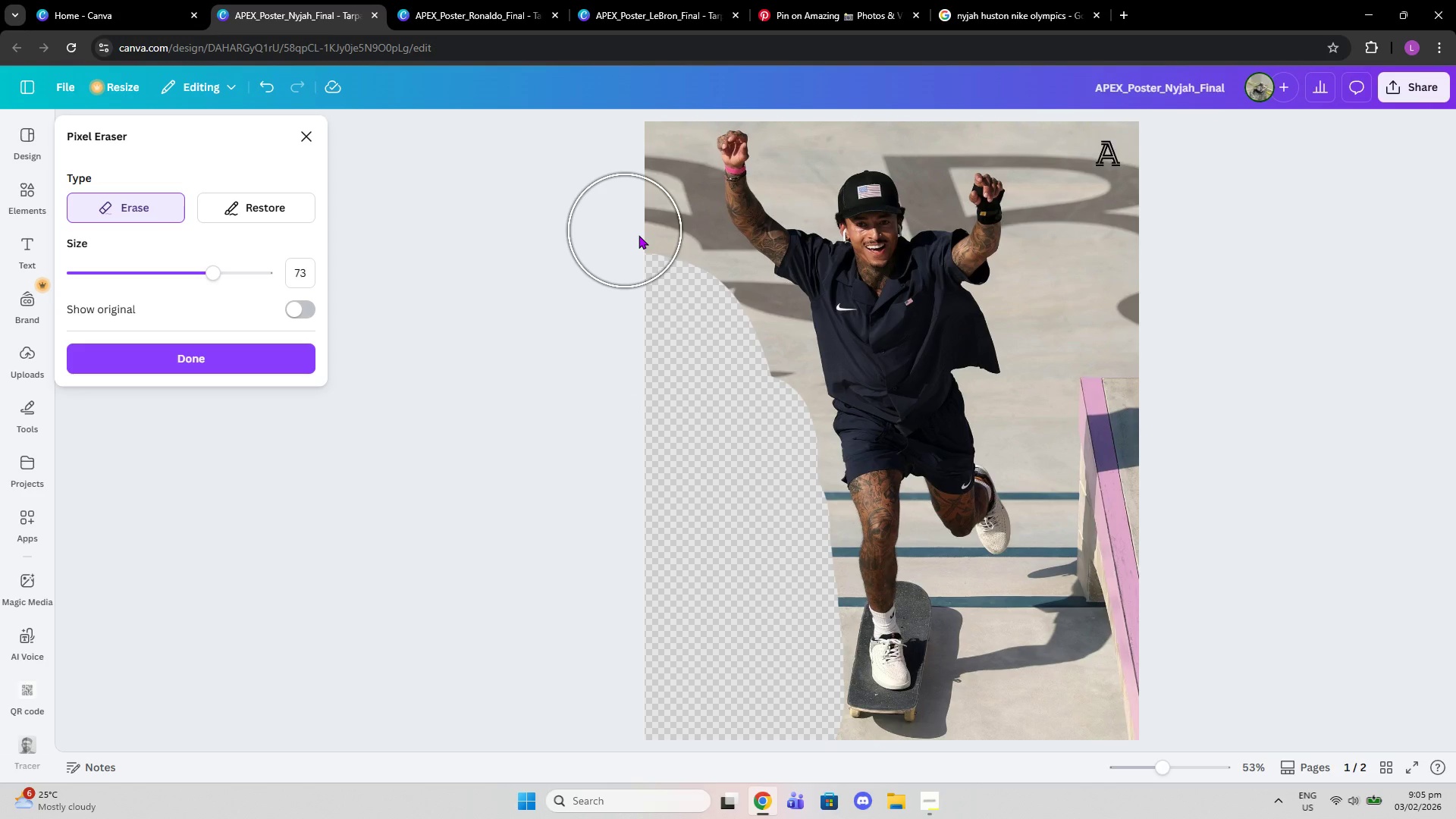 
left_click_drag(start_coordinate=[668, 256], to_coordinate=[794, 635])
 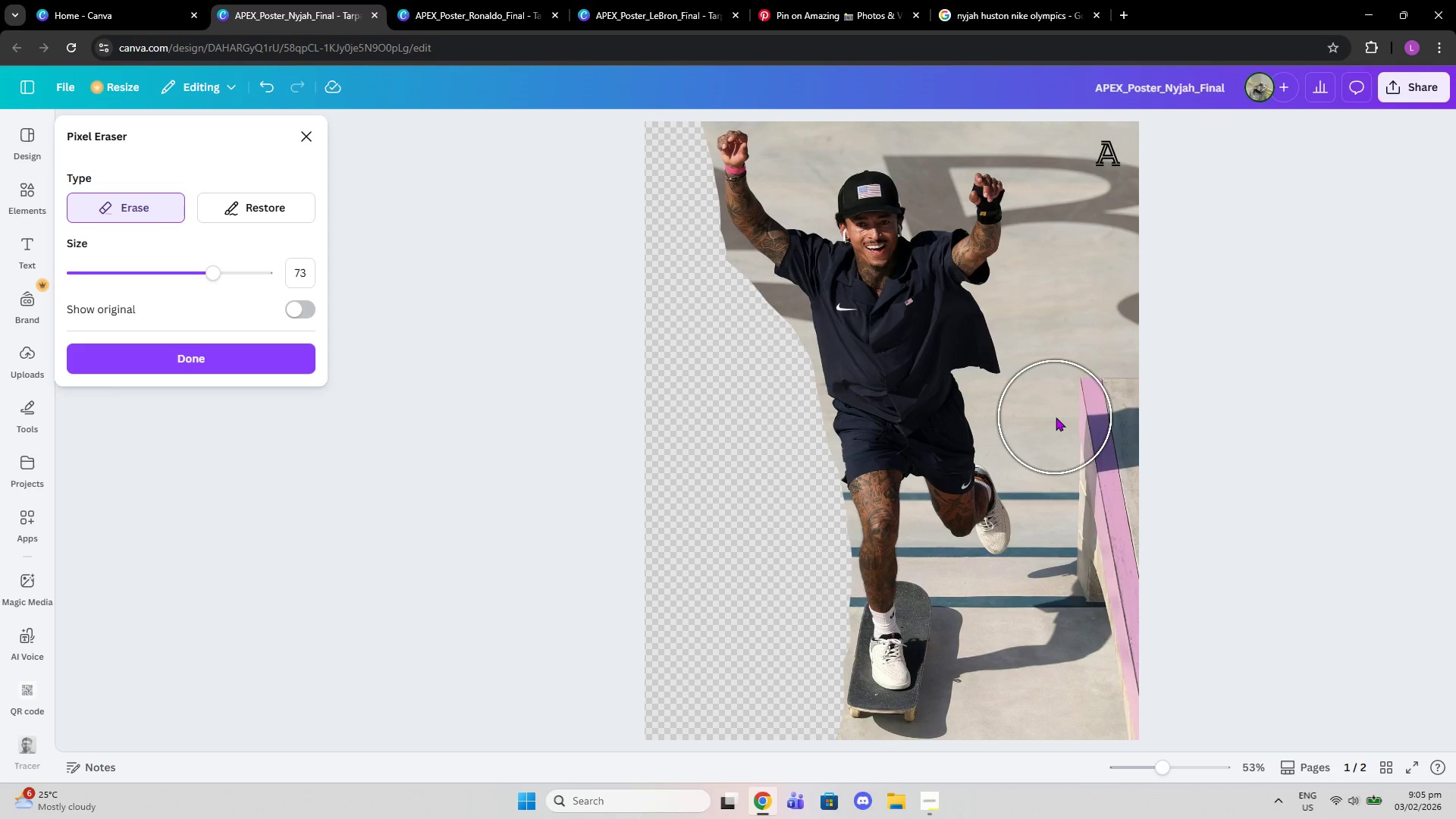 
left_click_drag(start_coordinate=[1057, 420], to_coordinate=[1036, 419])
 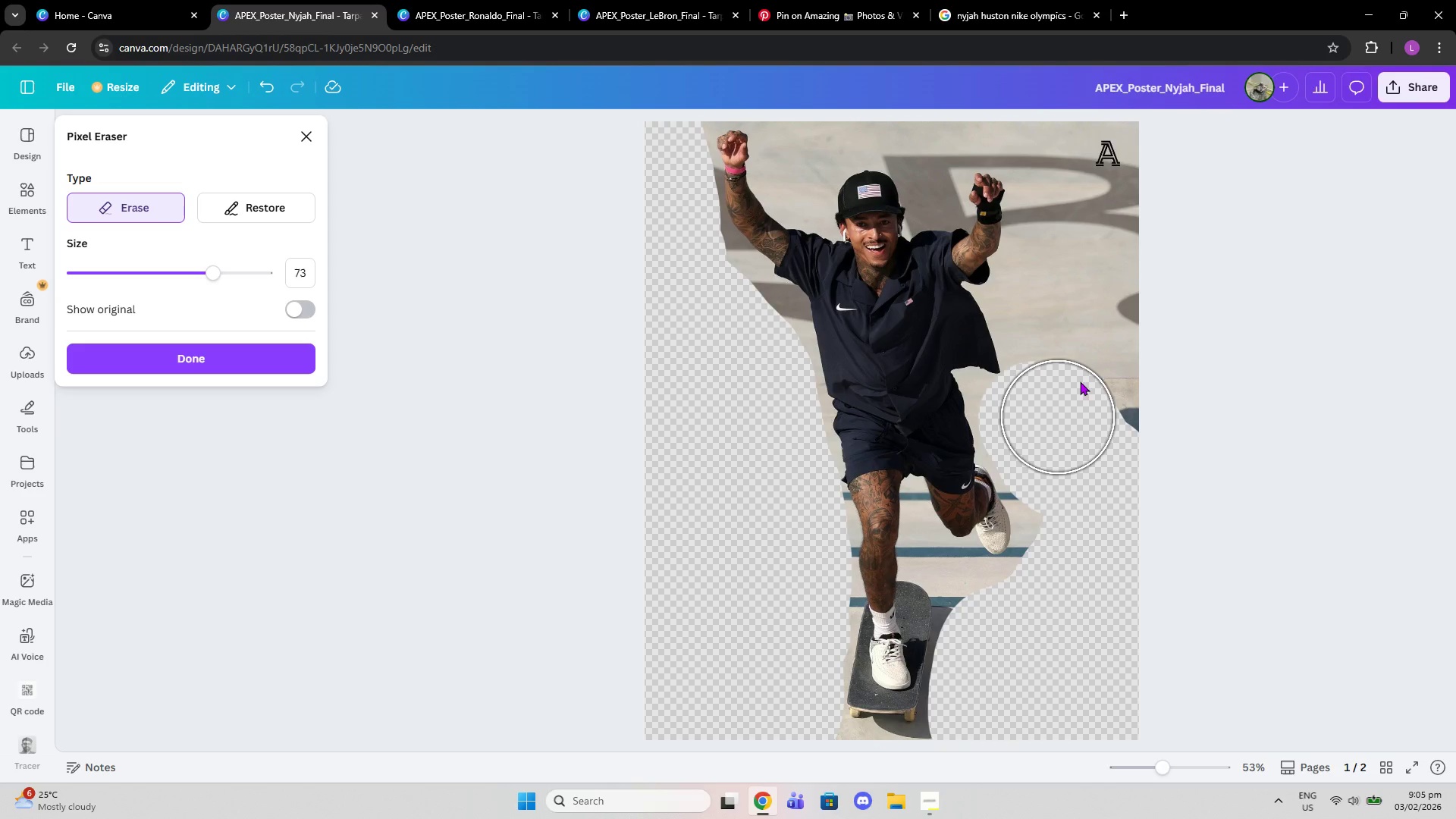 
left_click_drag(start_coordinate=[1054, 313], to_coordinate=[848, 109])
 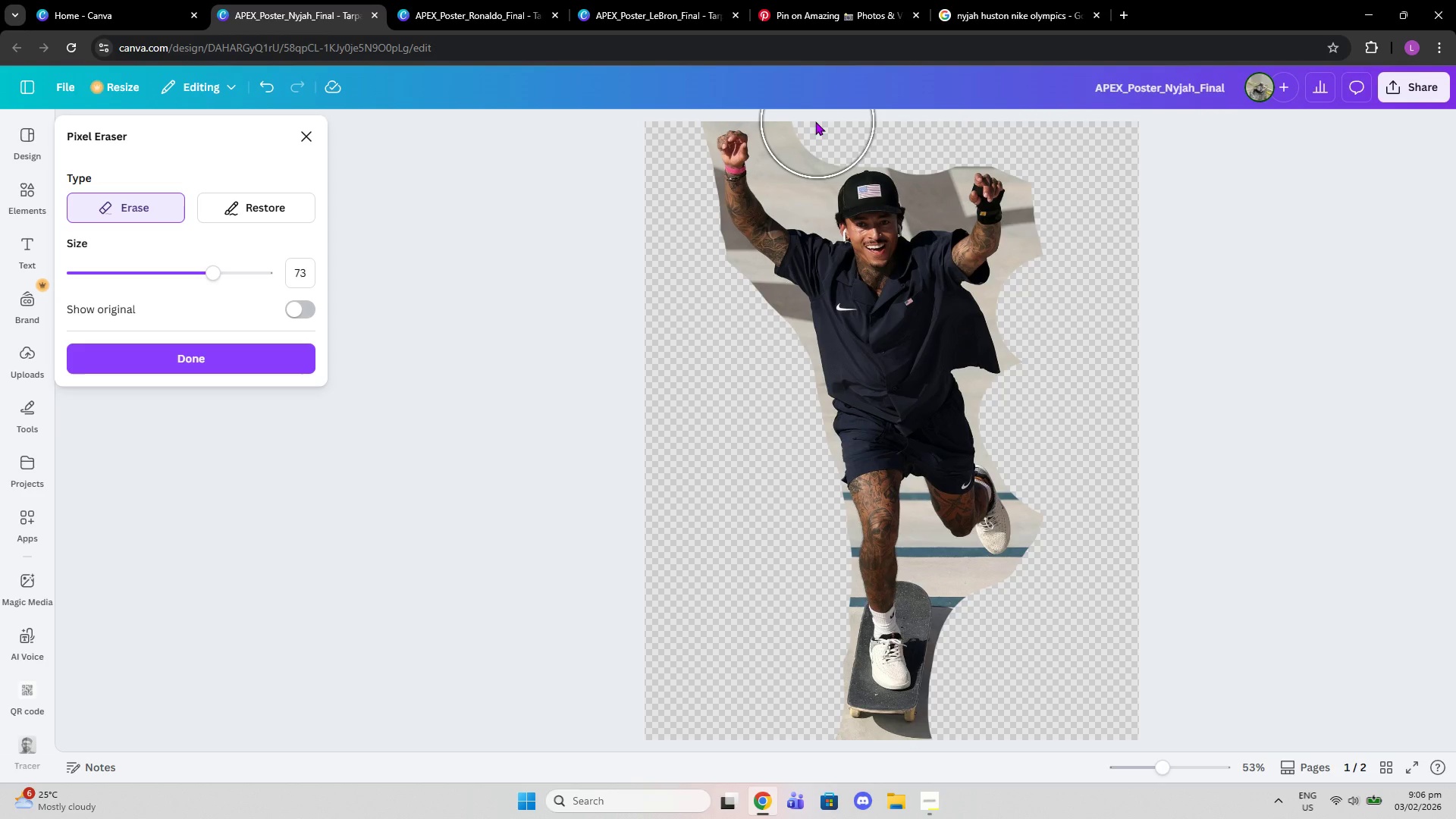 
left_click([802, 126])
 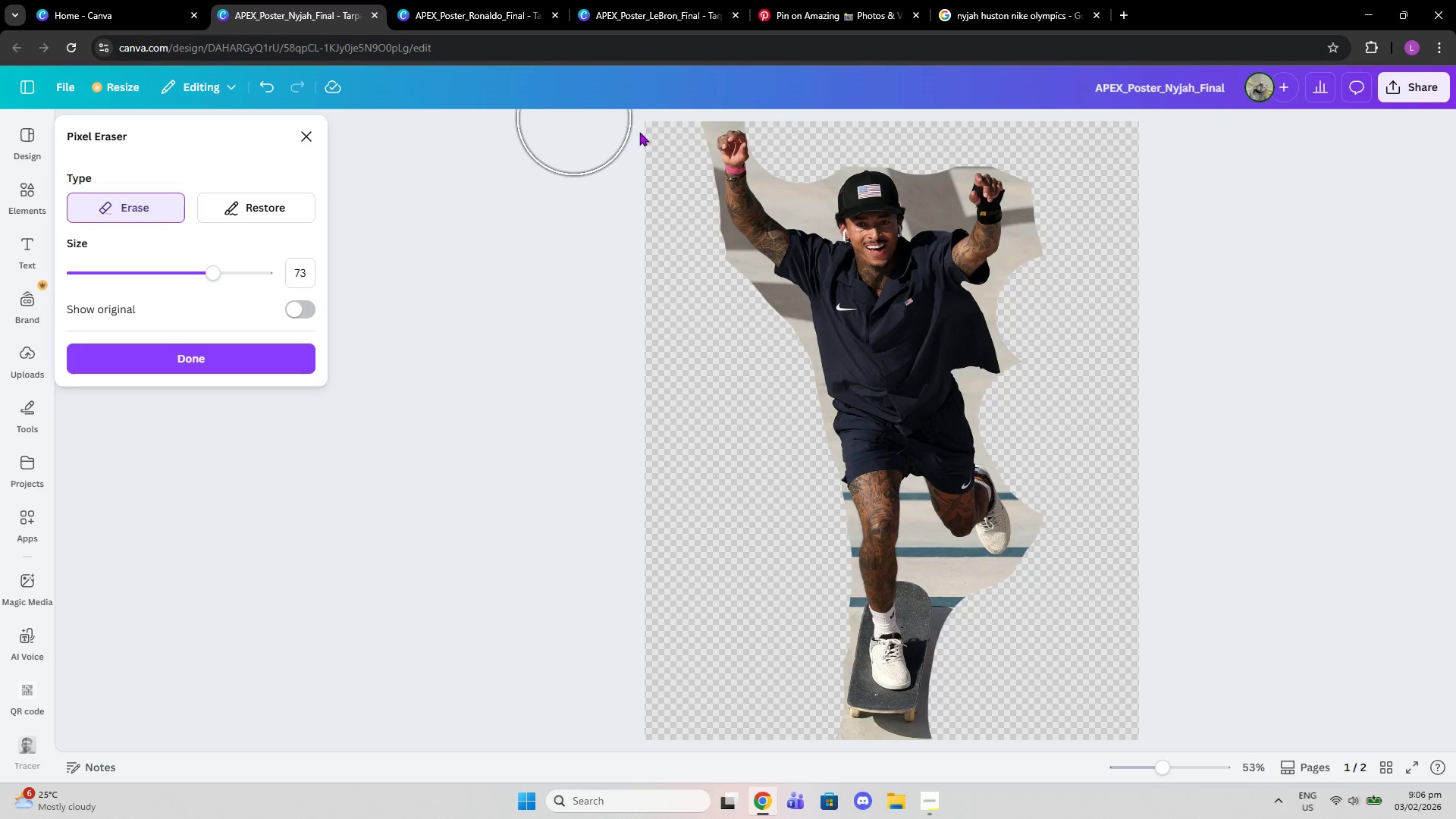 
left_click([276, 198])
 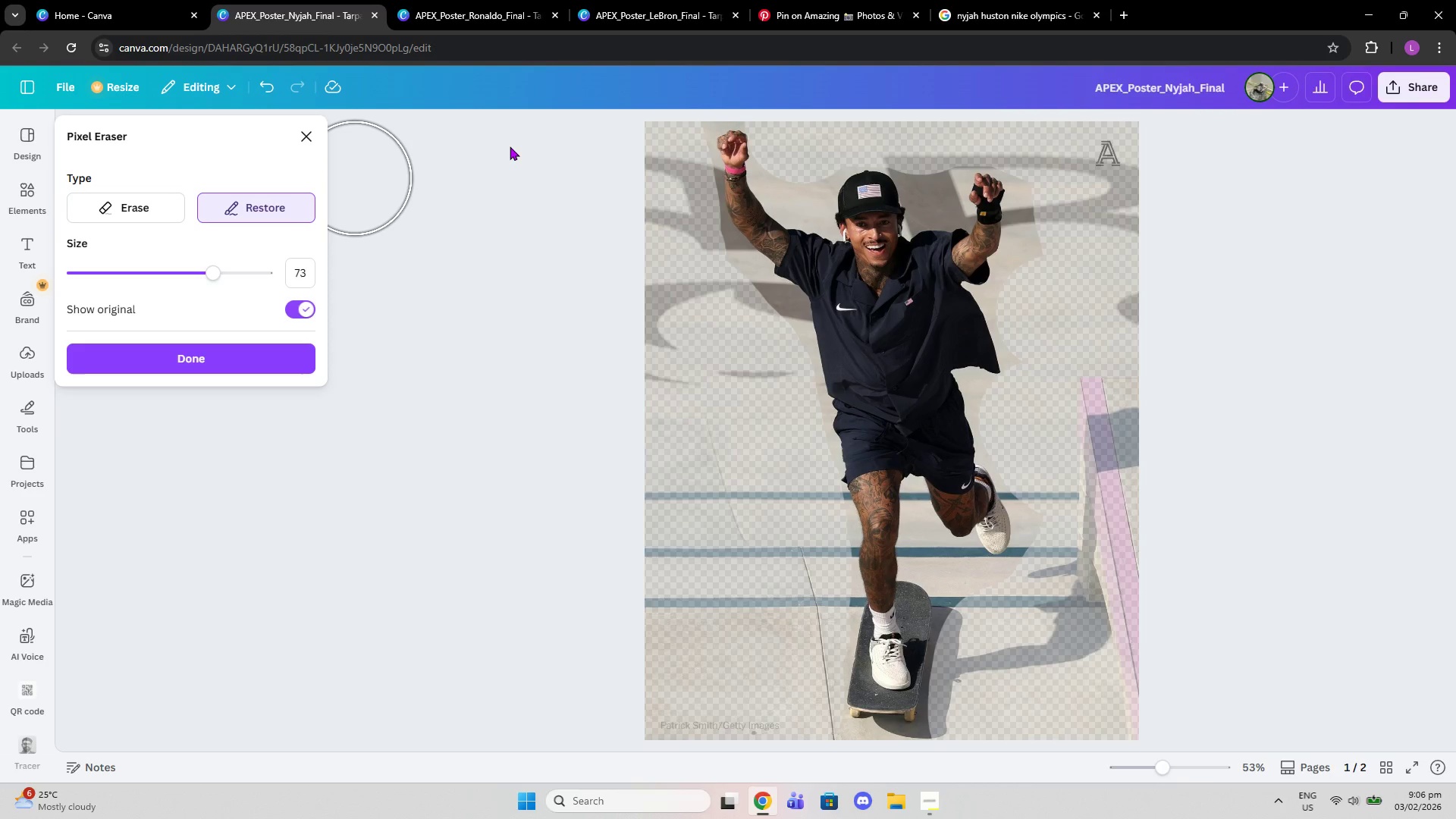 
left_click([728, 128])
 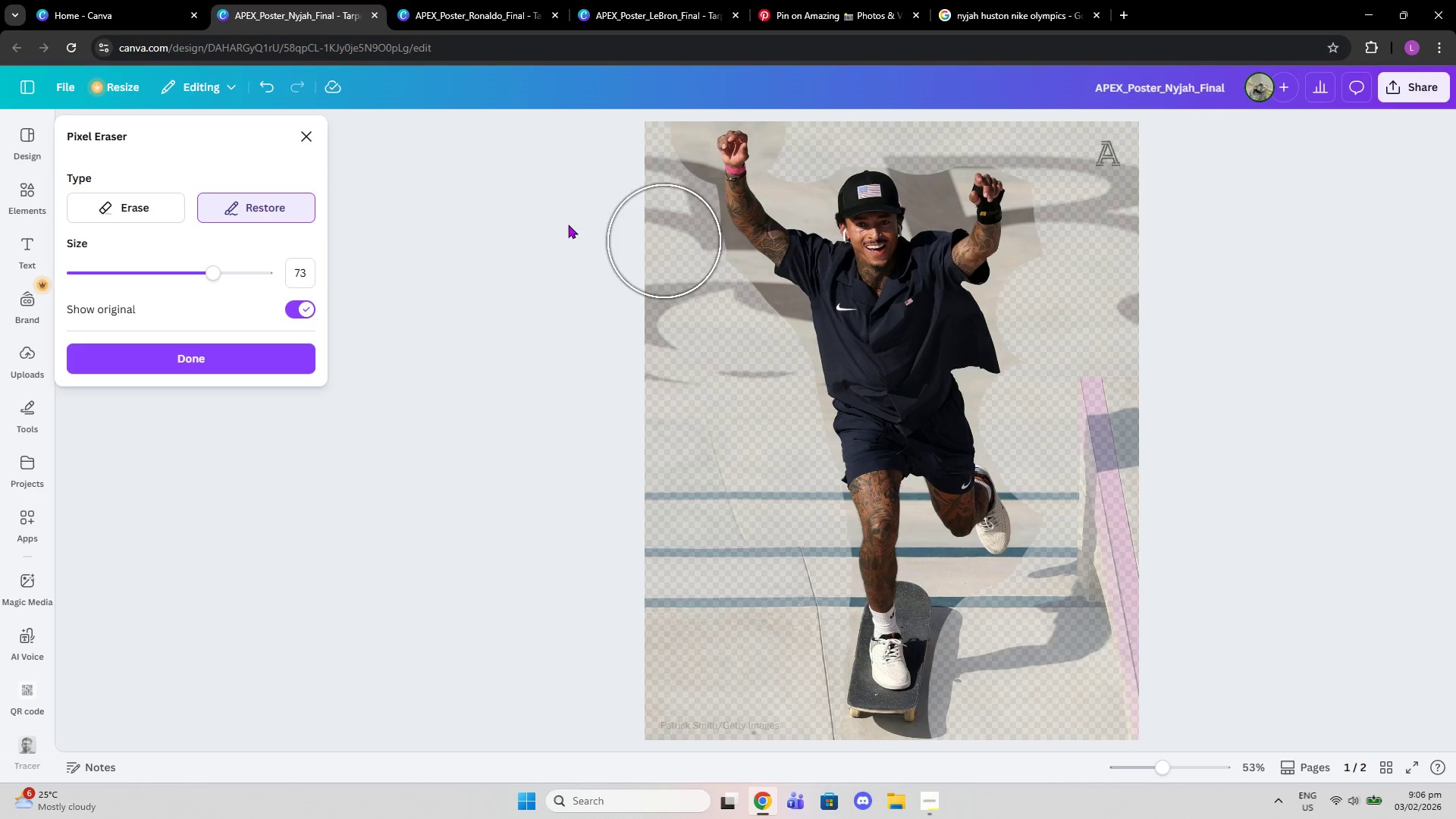 
left_click([162, 209])
 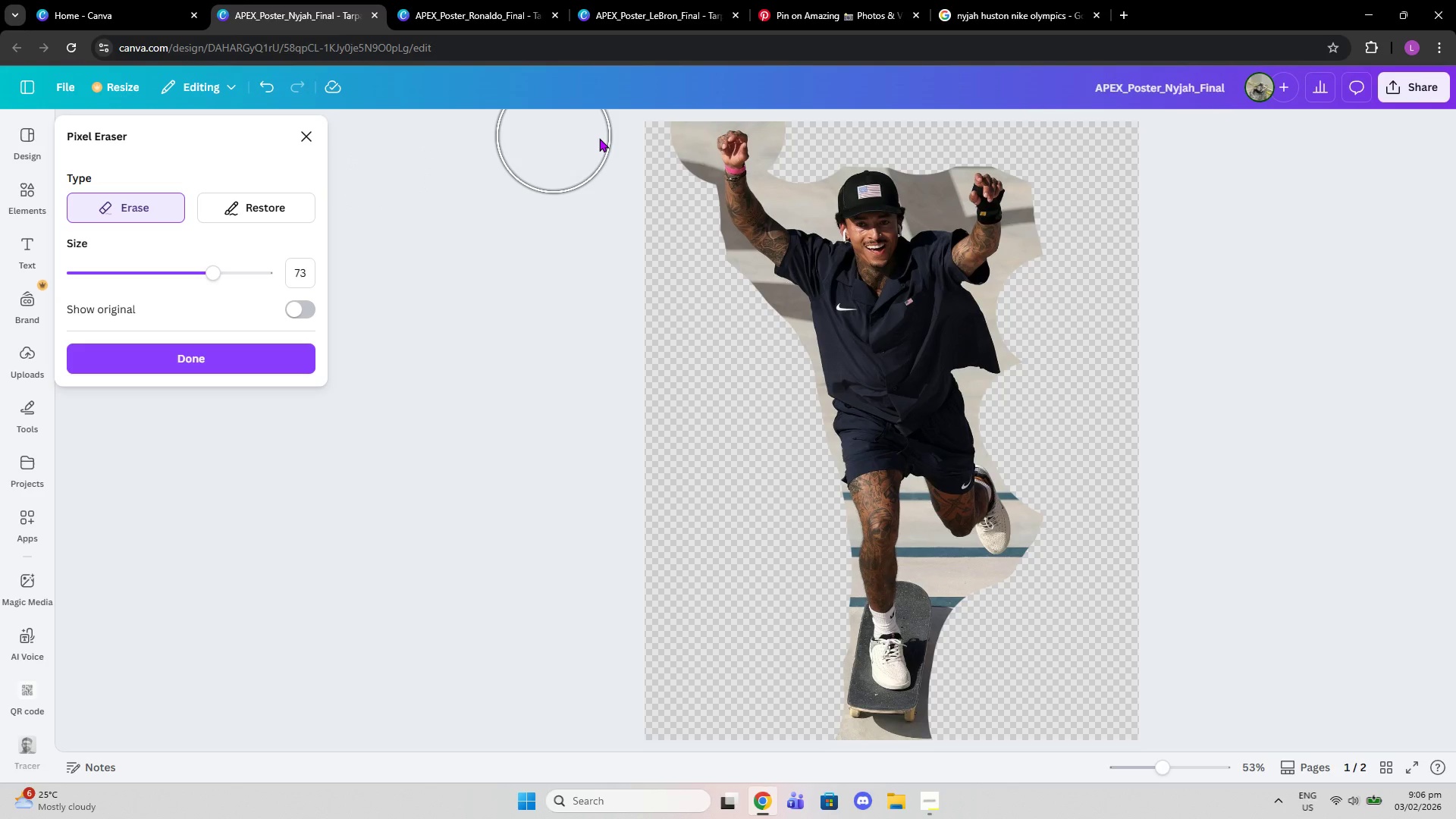 
left_click([647, 143])
 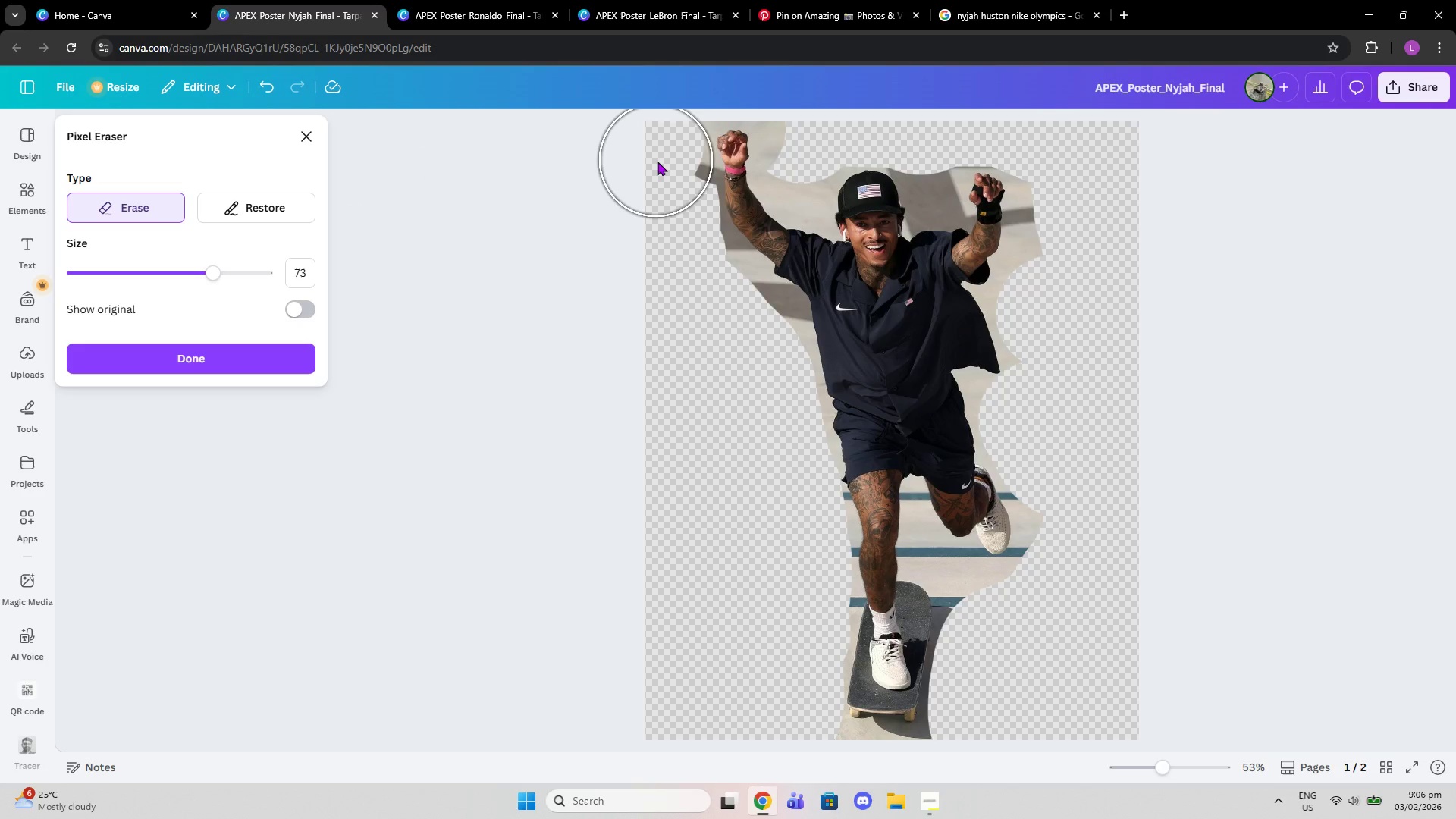 
left_click([657, 162])
 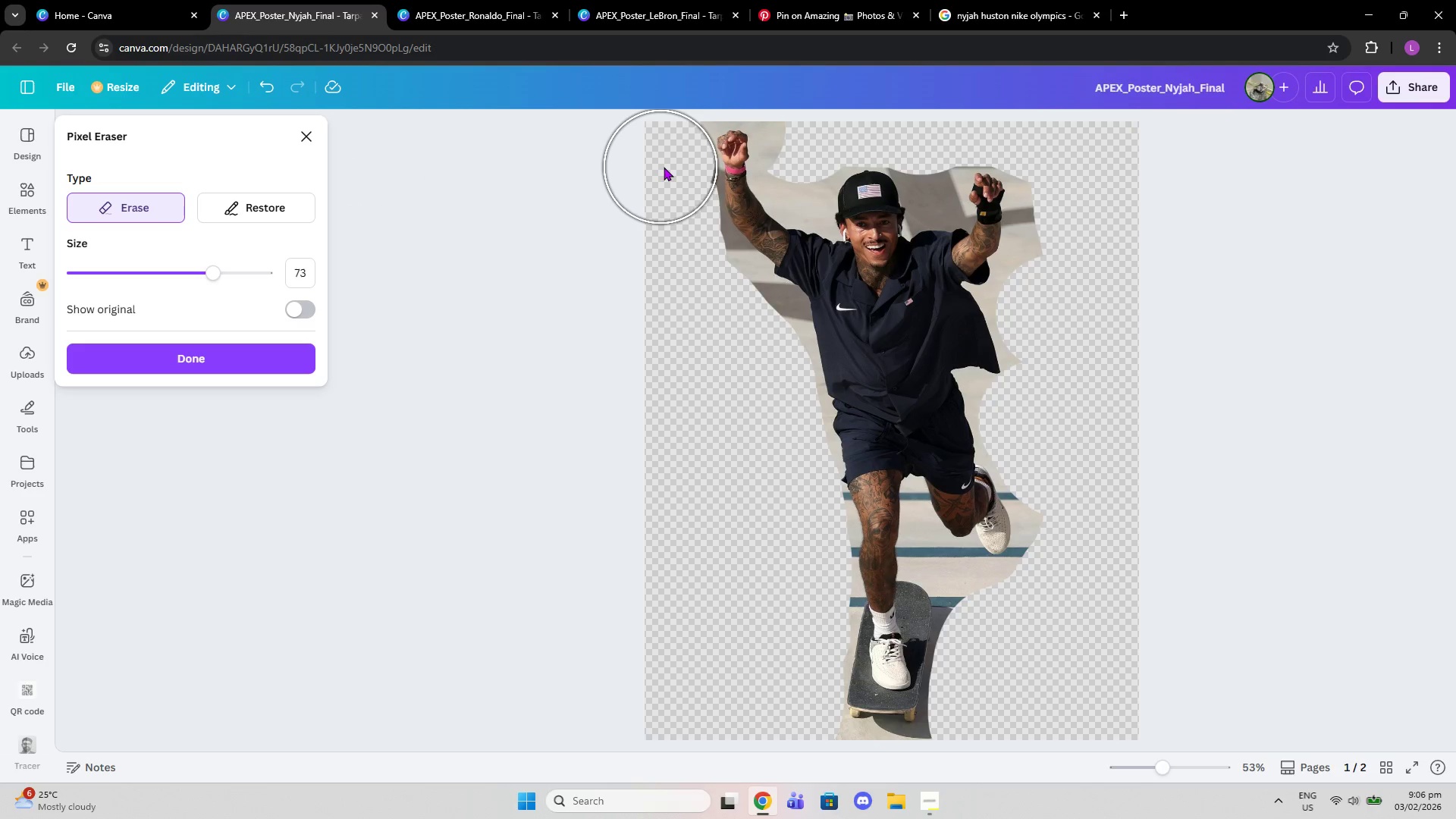 
left_click([664, 167])
 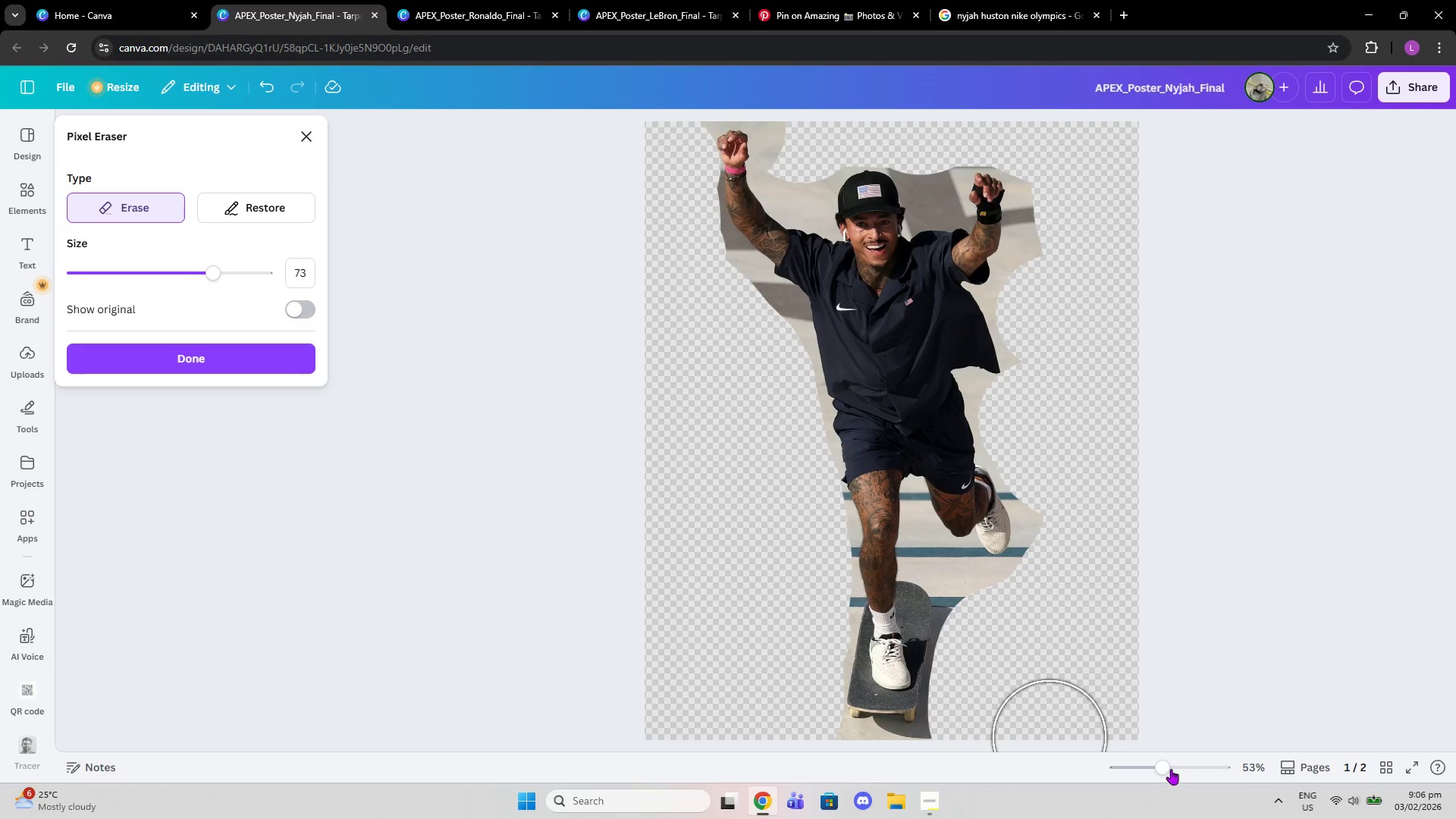 
left_click_drag(start_coordinate=[1165, 765], to_coordinate=[1188, 765])
 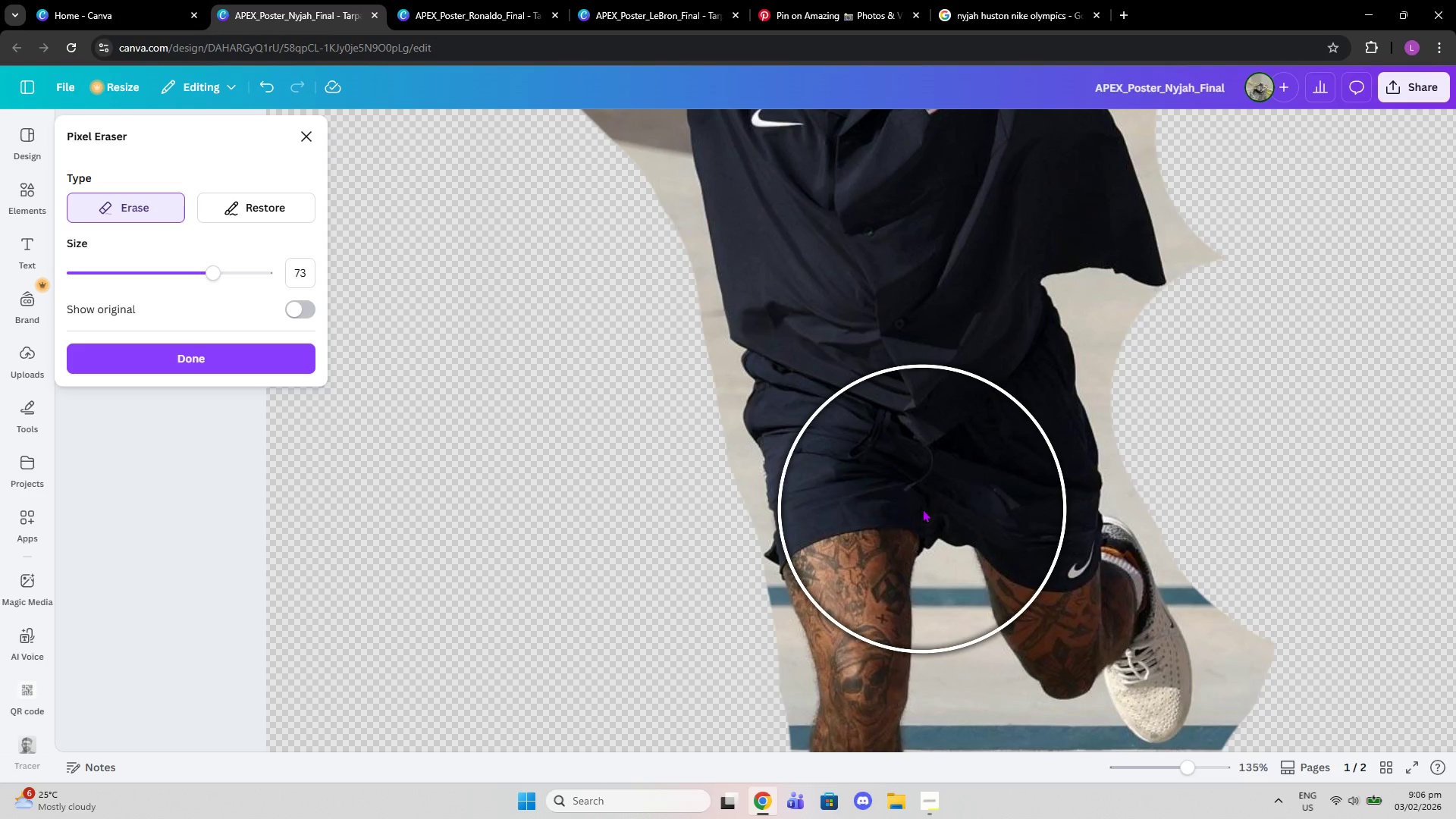 
scroll: coordinate [682, 507], scroll_direction: up, amount: 7.0
 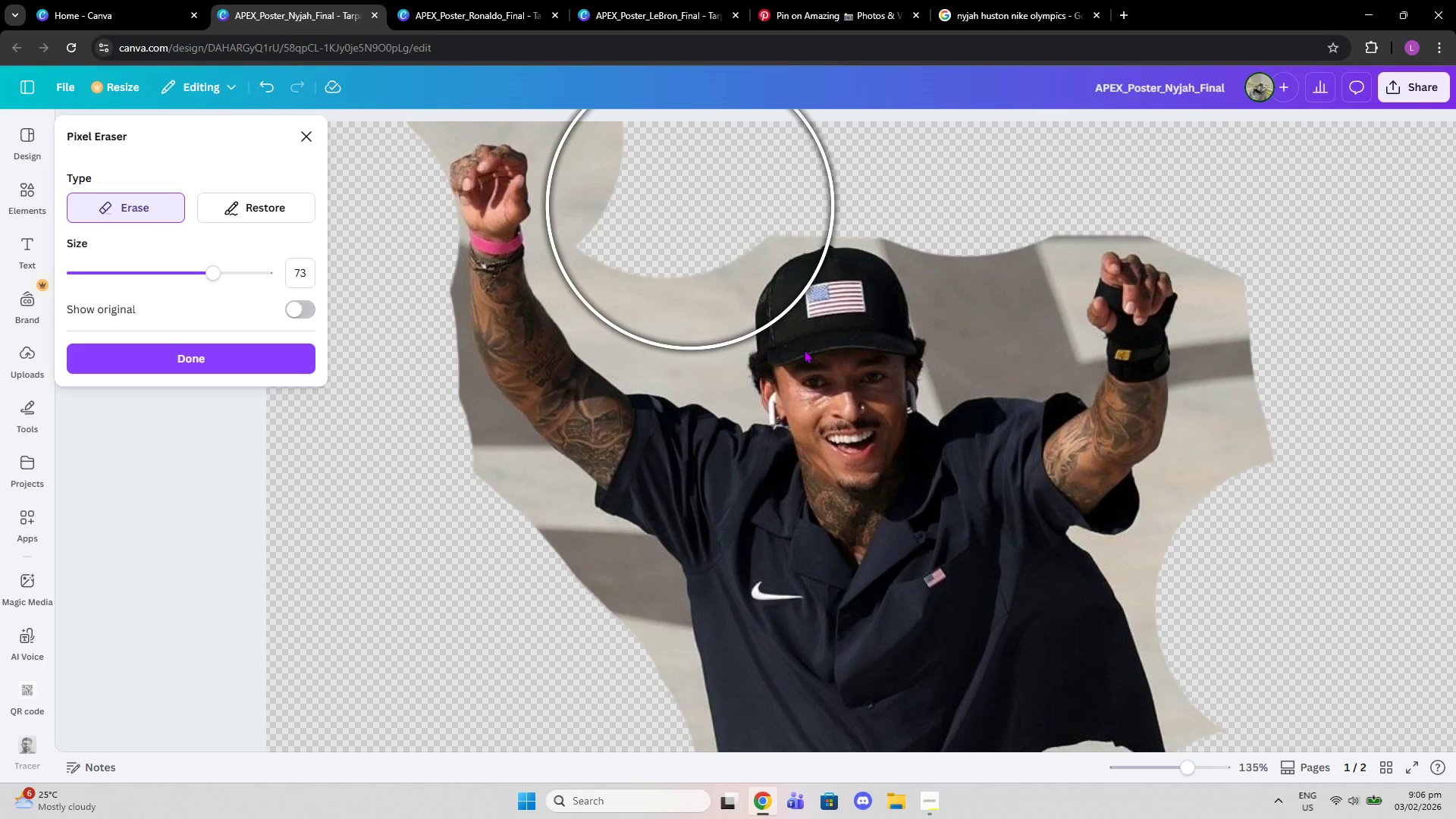 
left_click_drag(start_coordinate=[1188, 771], to_coordinate=[1169, 767])
 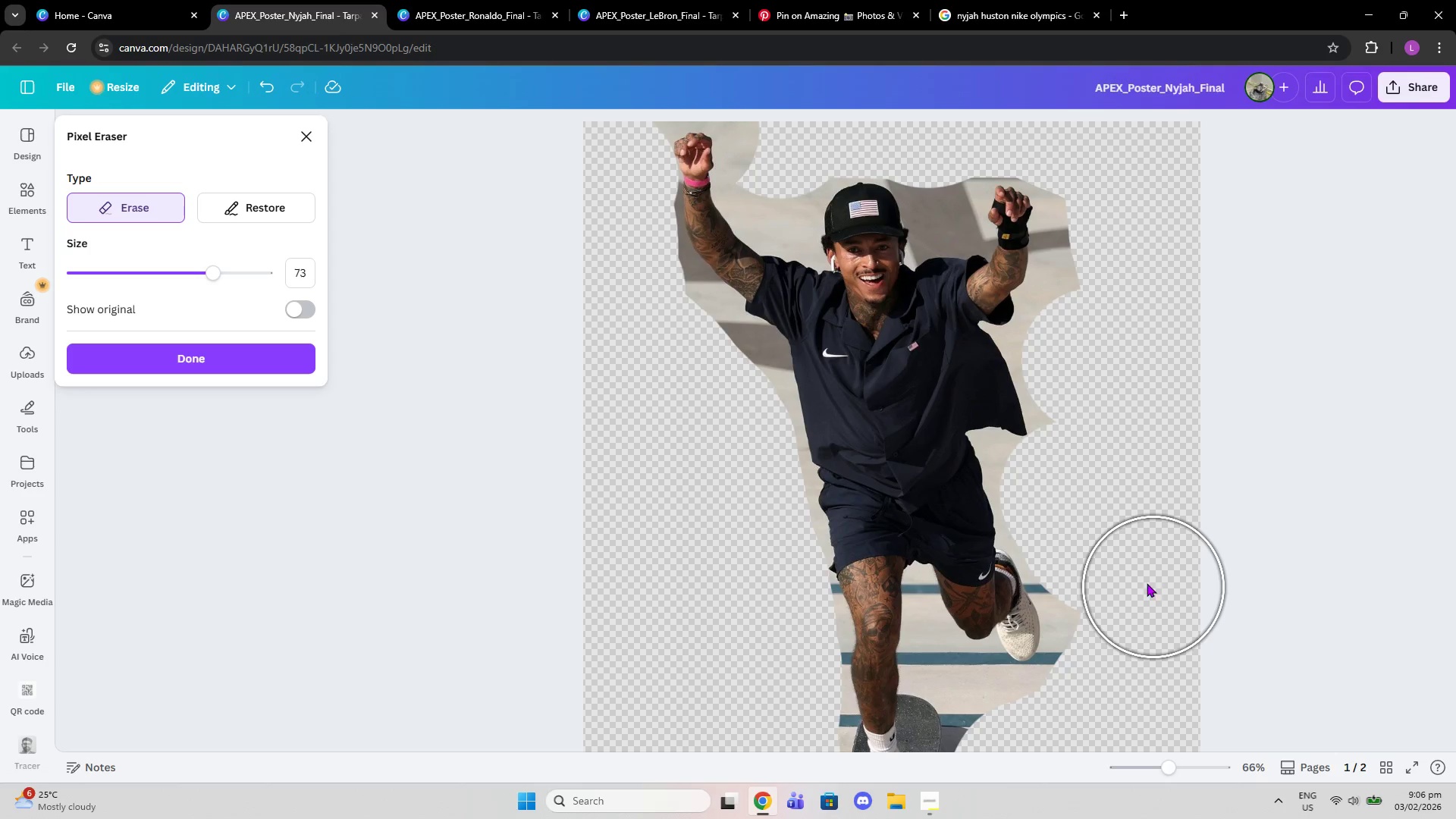 
scroll: coordinate [1121, 572], scroll_direction: up, amount: 3.0
 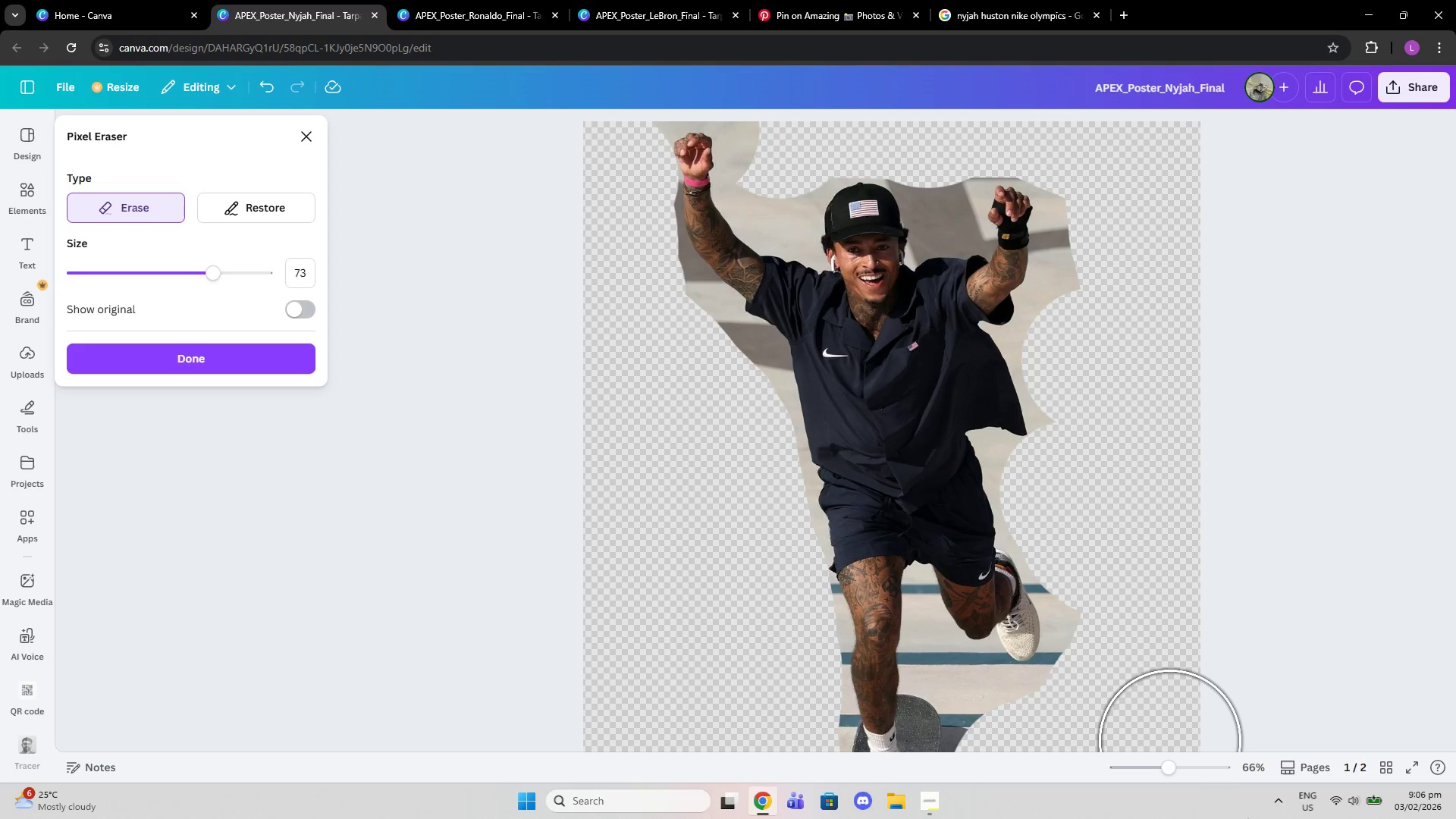 
left_click_drag(start_coordinate=[1169, 768], to_coordinate=[1214, 766])
 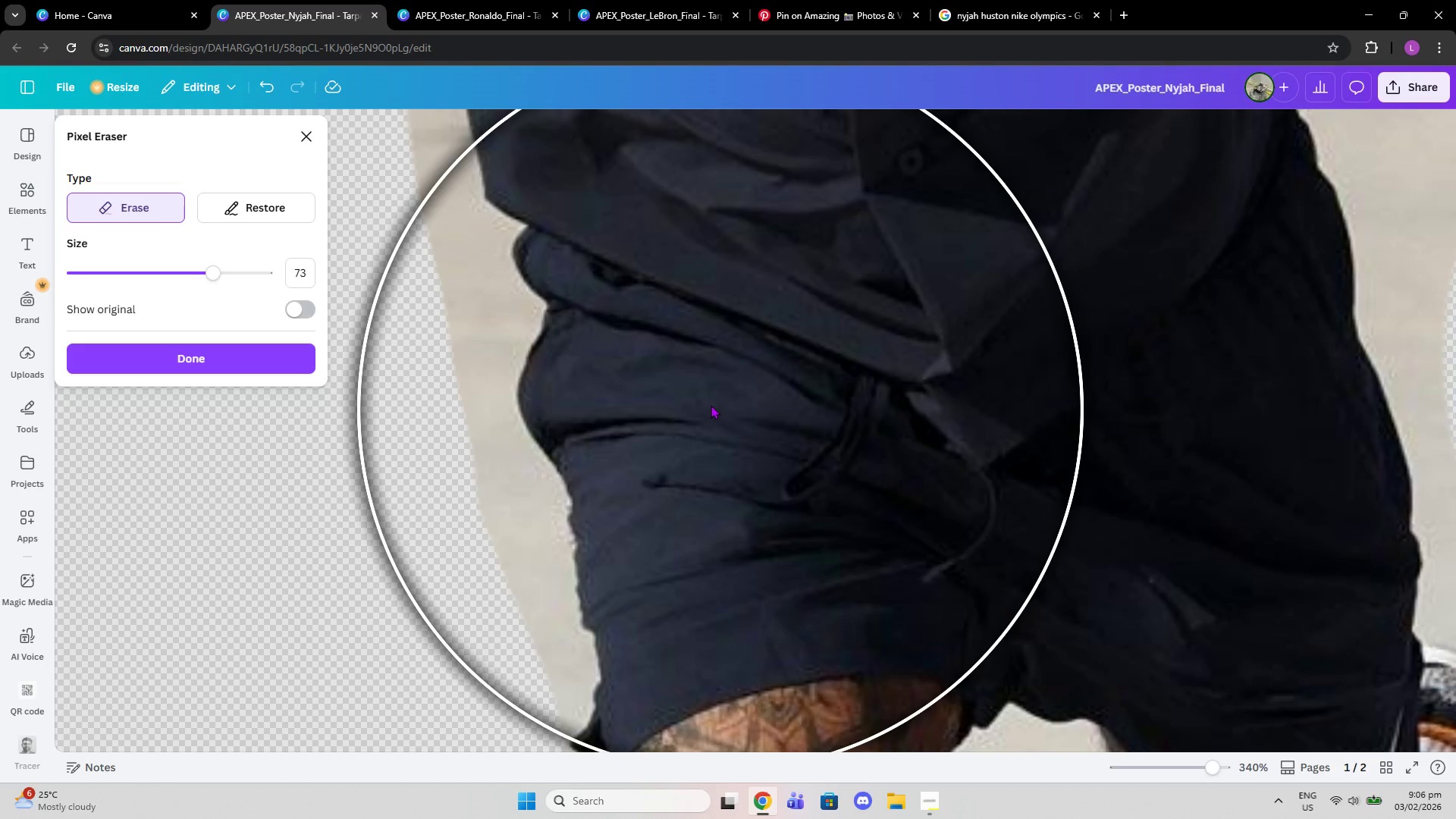 
scroll: coordinate [741, 526], scroll_direction: up, amount: 17.0
 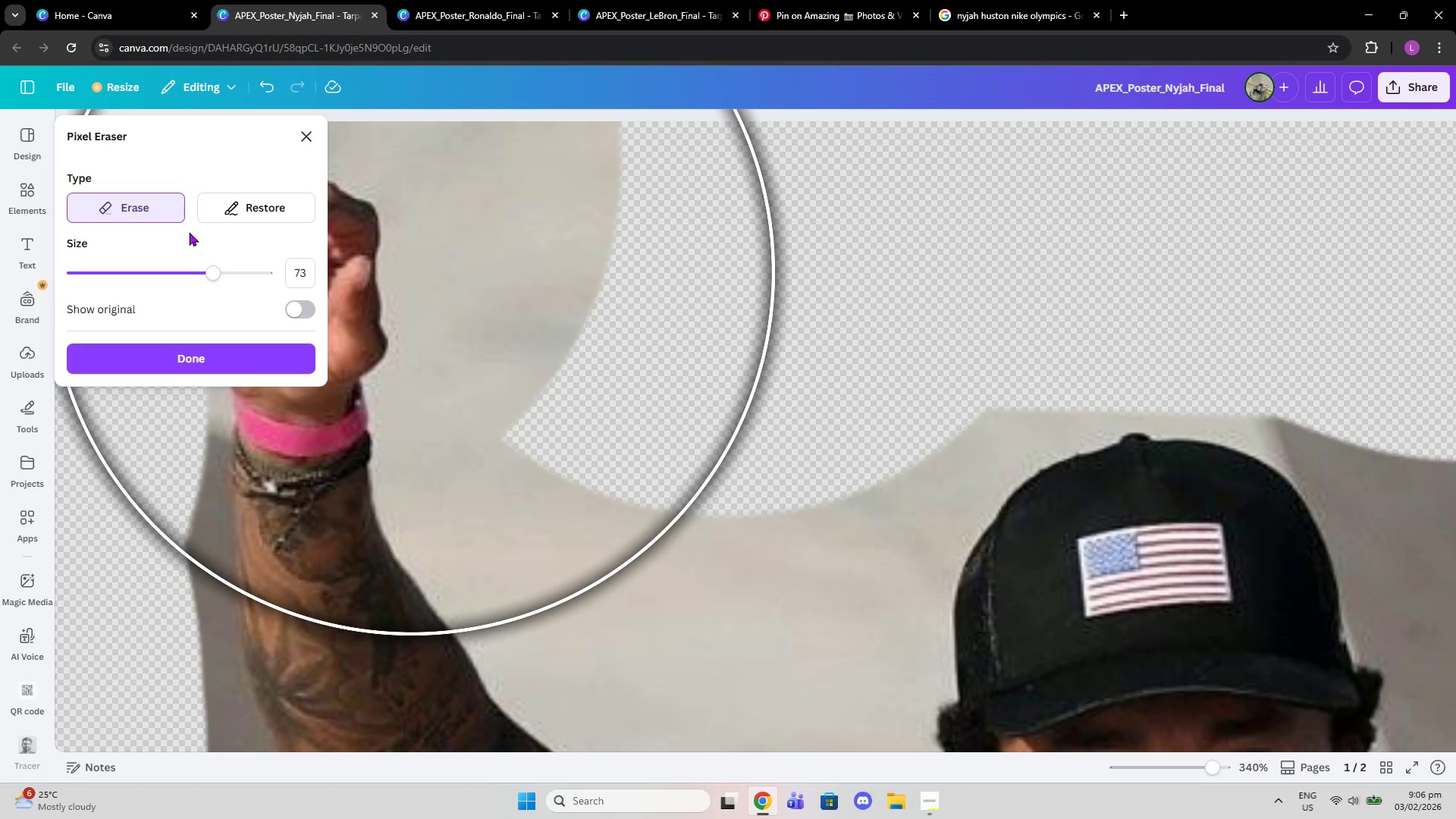 
left_click_drag(start_coordinate=[209, 268], to_coordinate=[145, 271])
 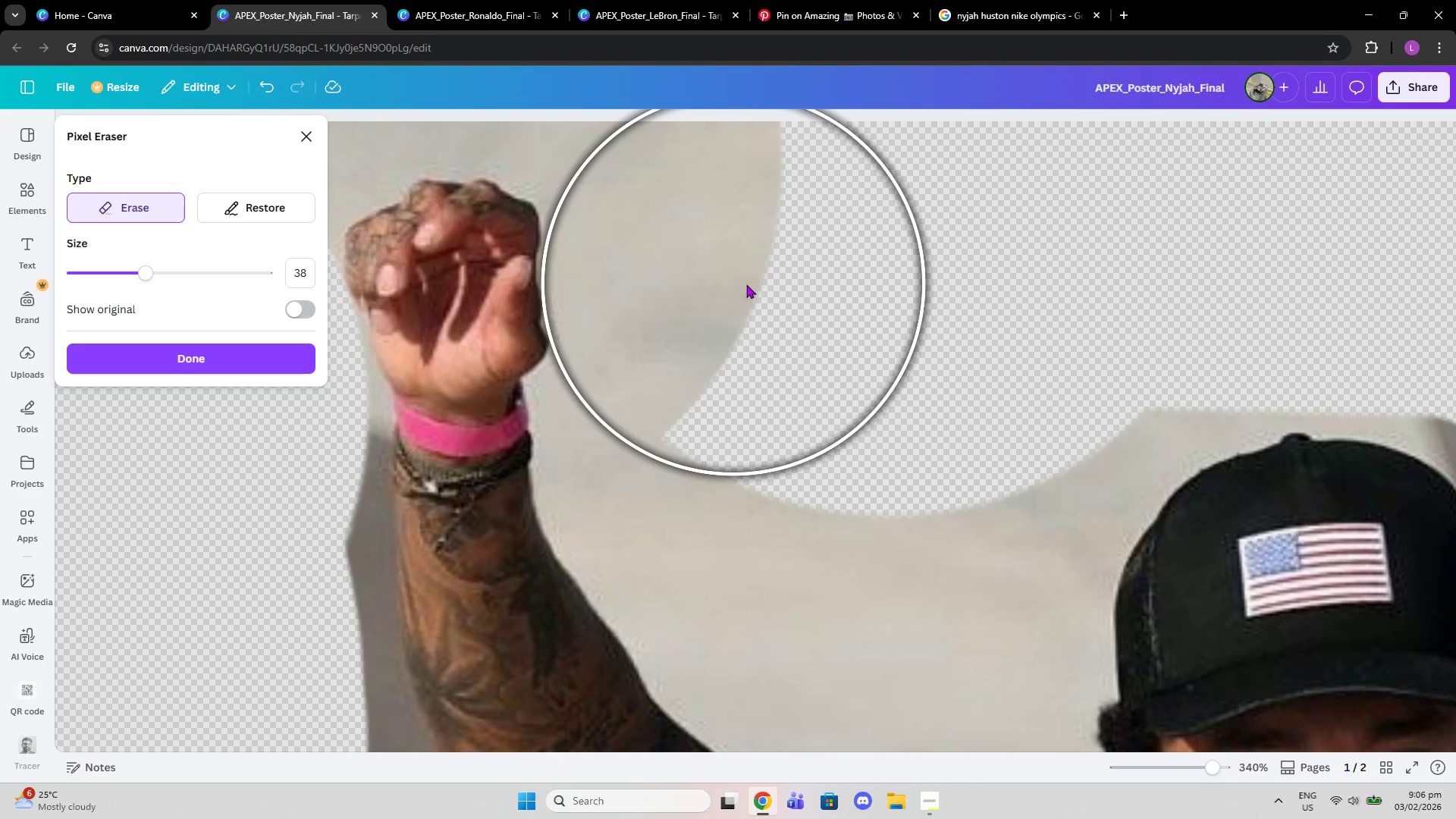 
left_click([738, 283])
 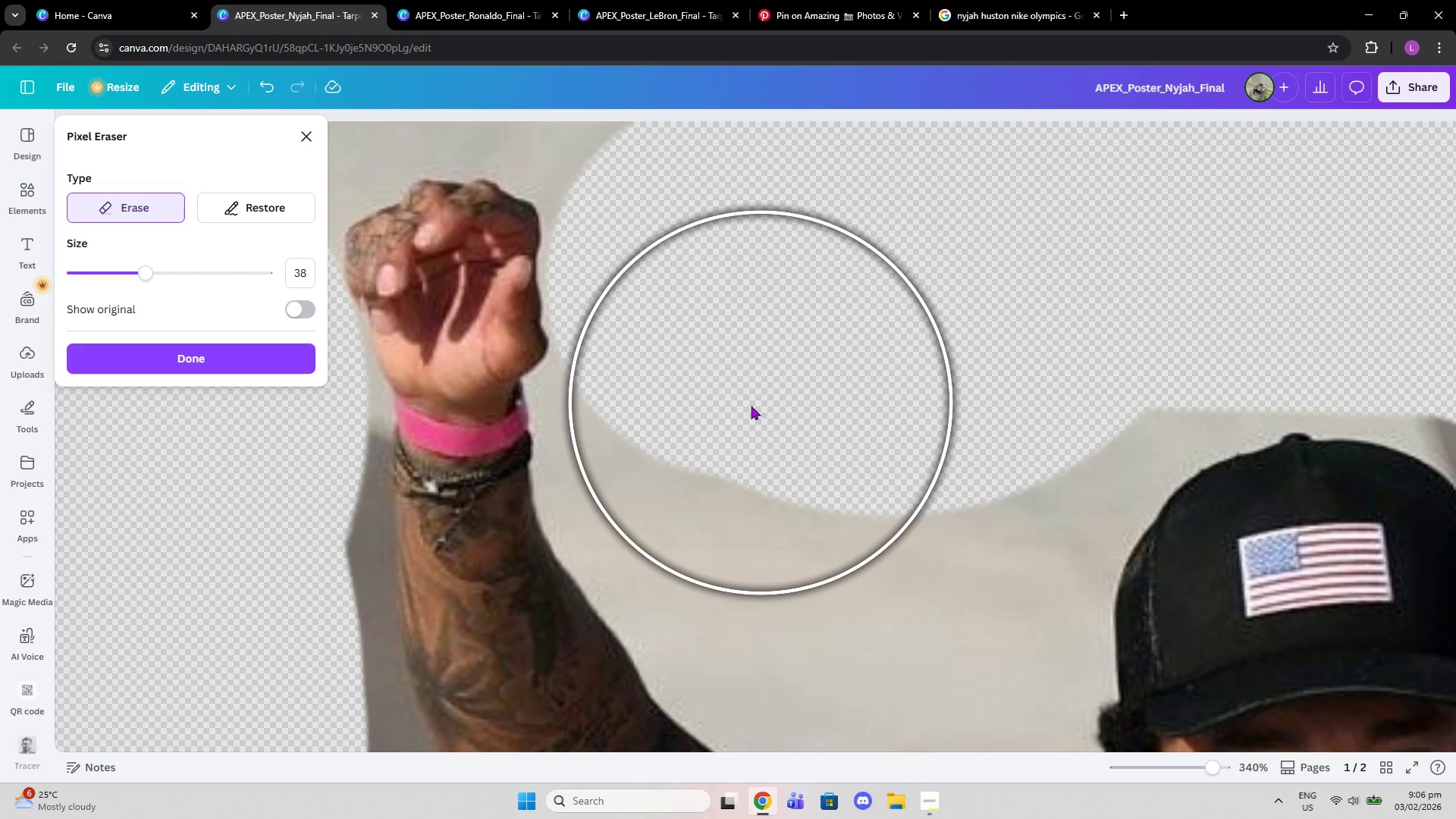 
left_click([751, 406])
 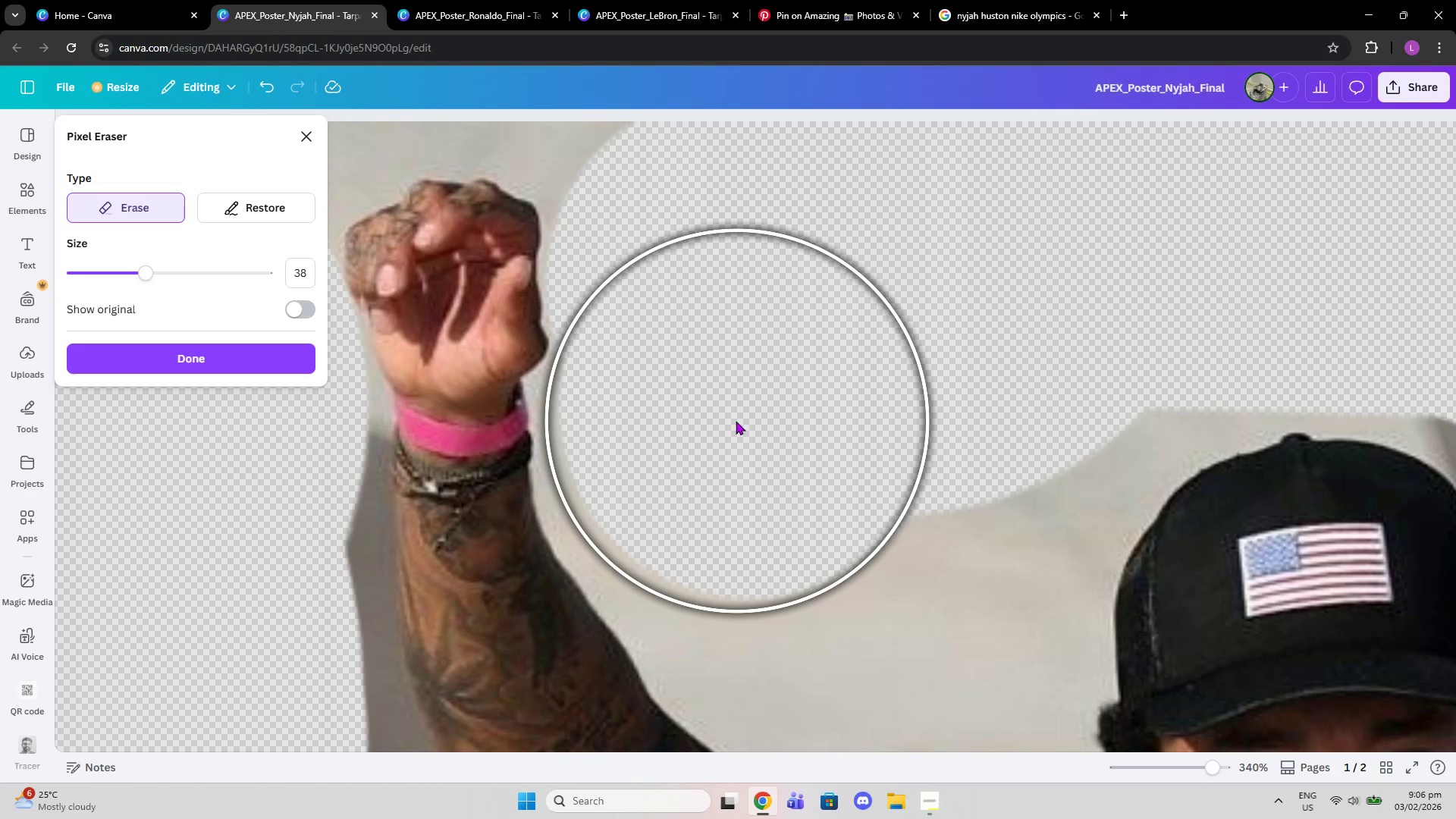 
left_click([733, 422])
 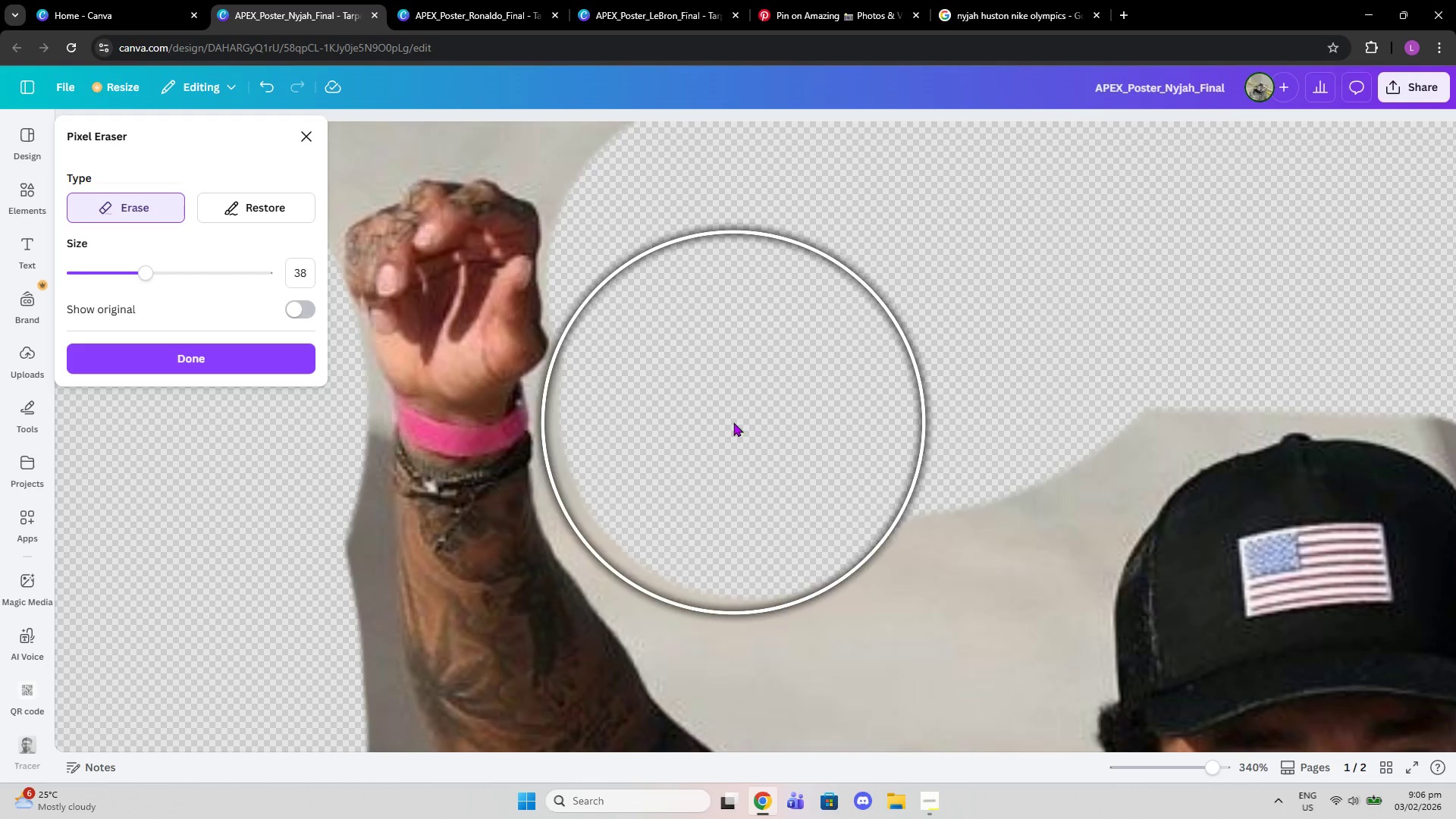 
scroll: coordinate [782, 500], scroll_direction: down, amount: 1.0
 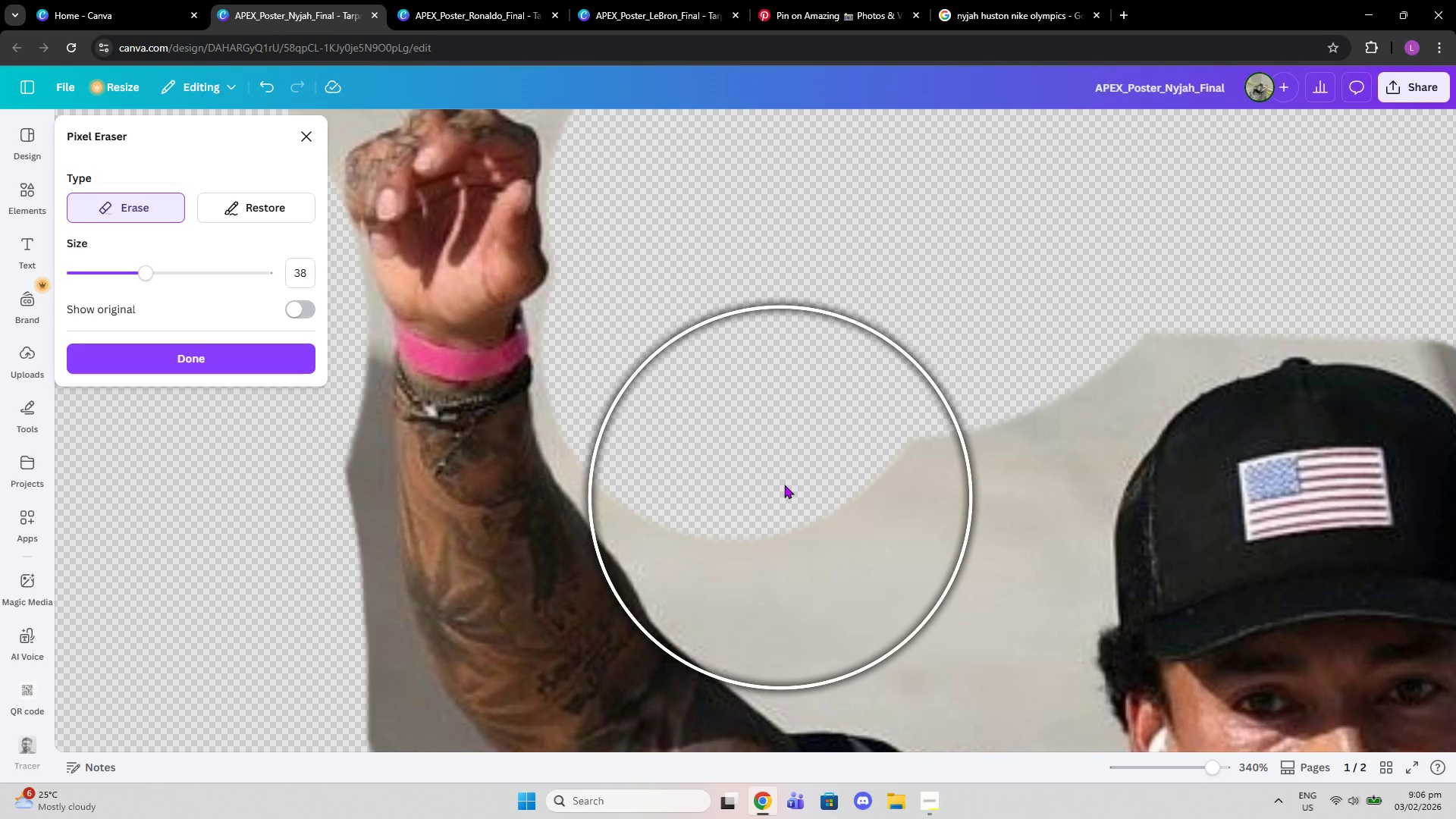 
left_click([800, 472])
 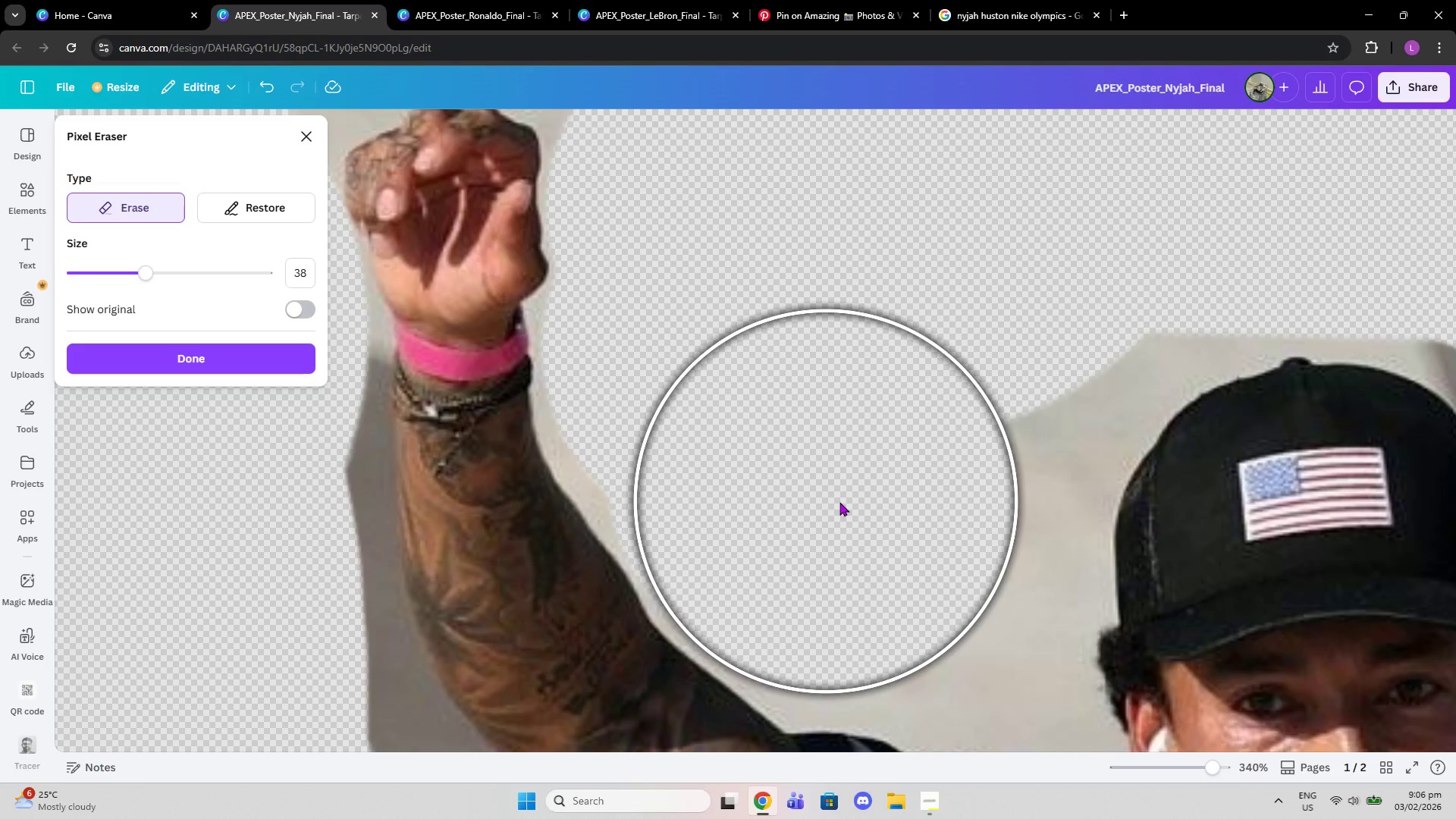 
double_click([890, 502])
 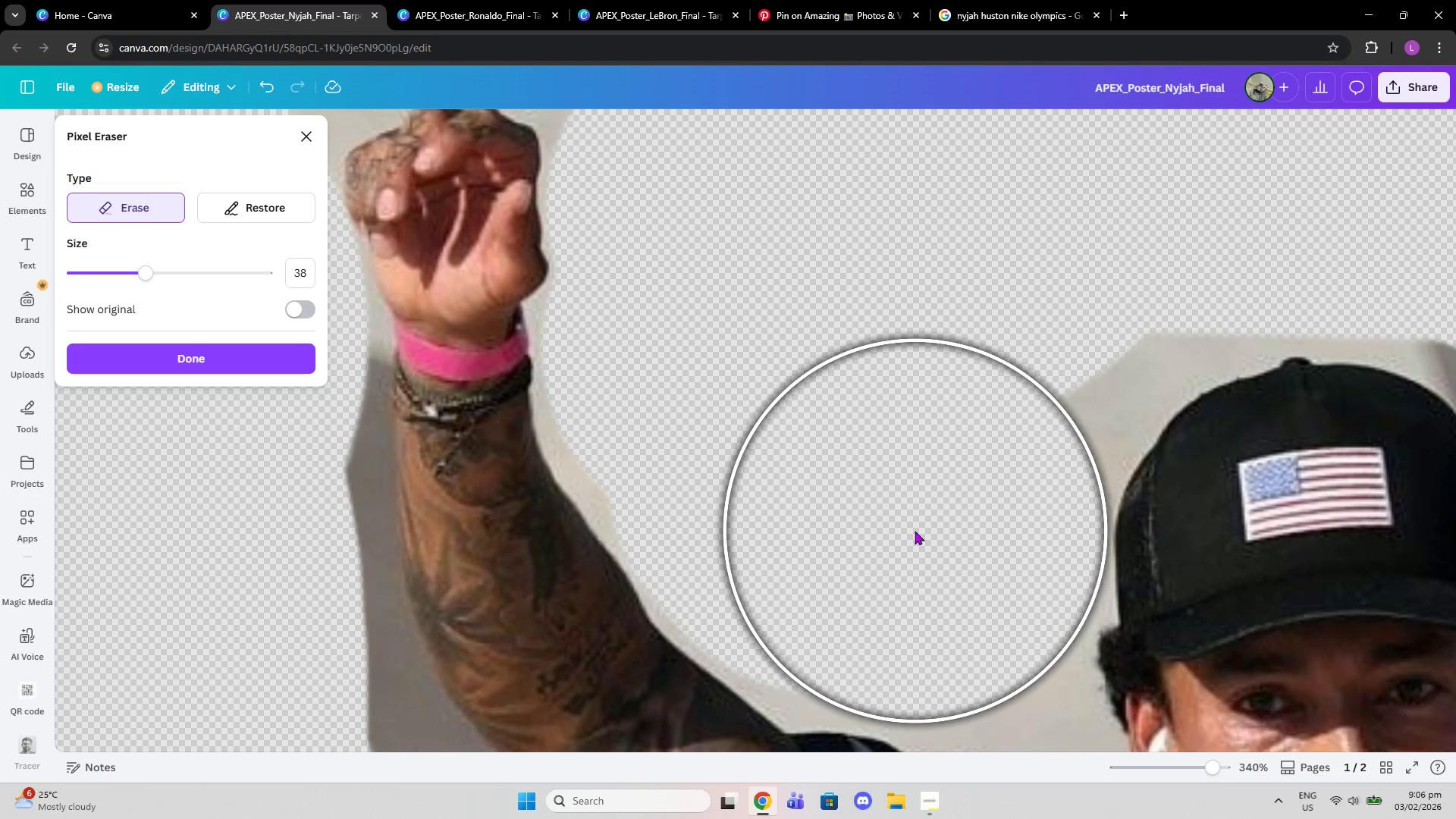 
scroll: coordinate [899, 535], scroll_direction: down, amount: 1.0
 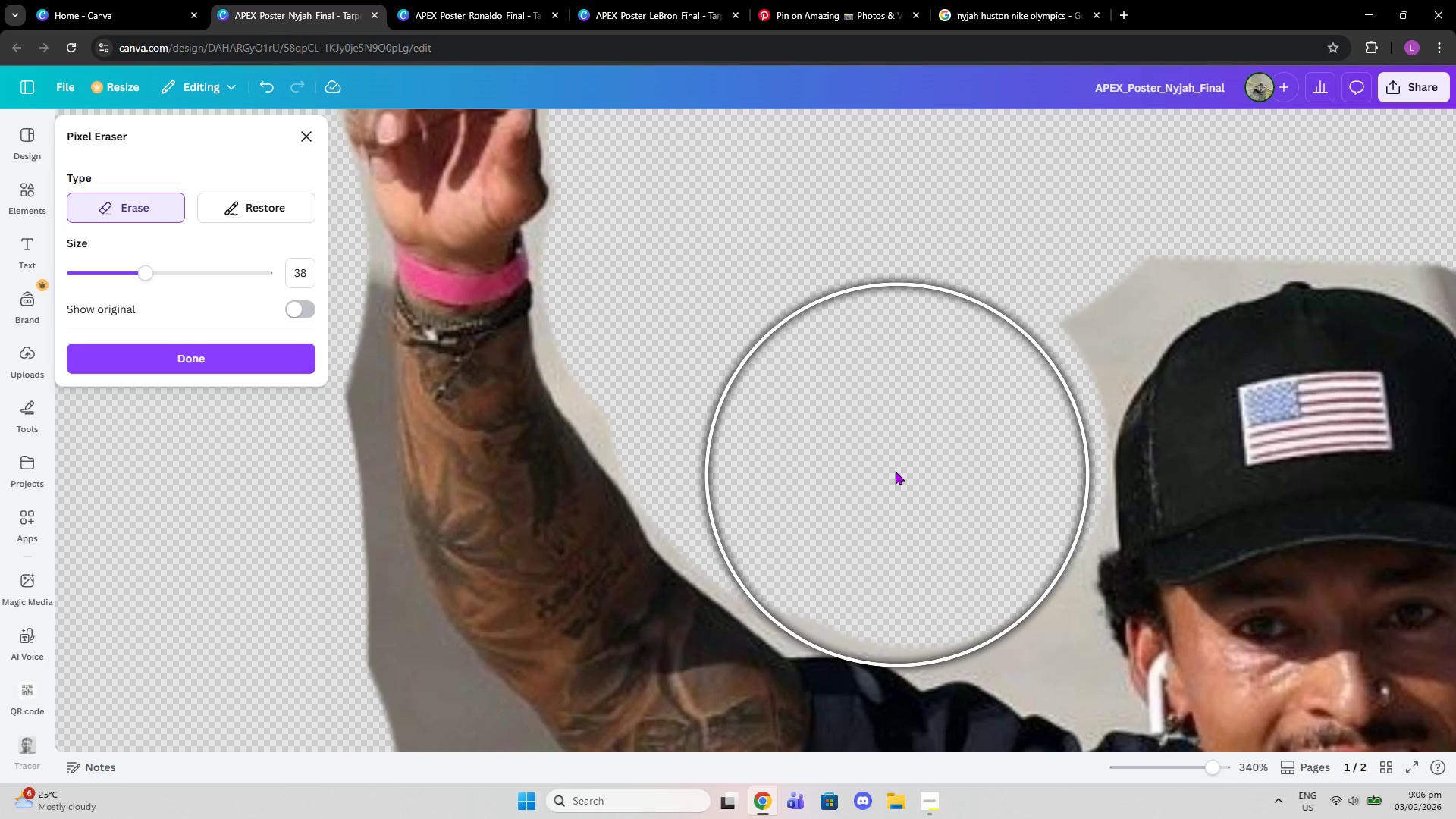 
left_click([890, 462])
 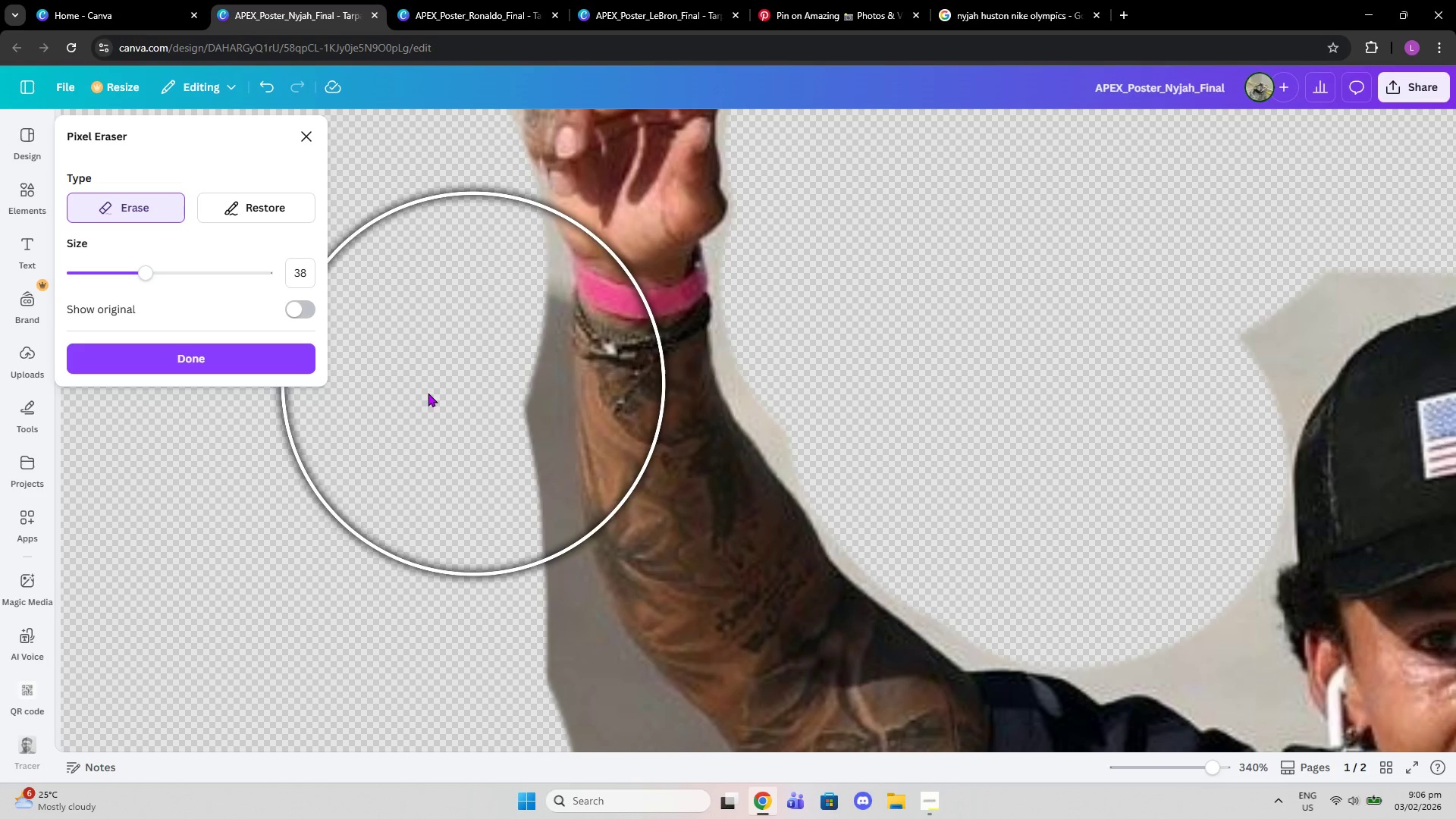 
left_click([377, 408])
 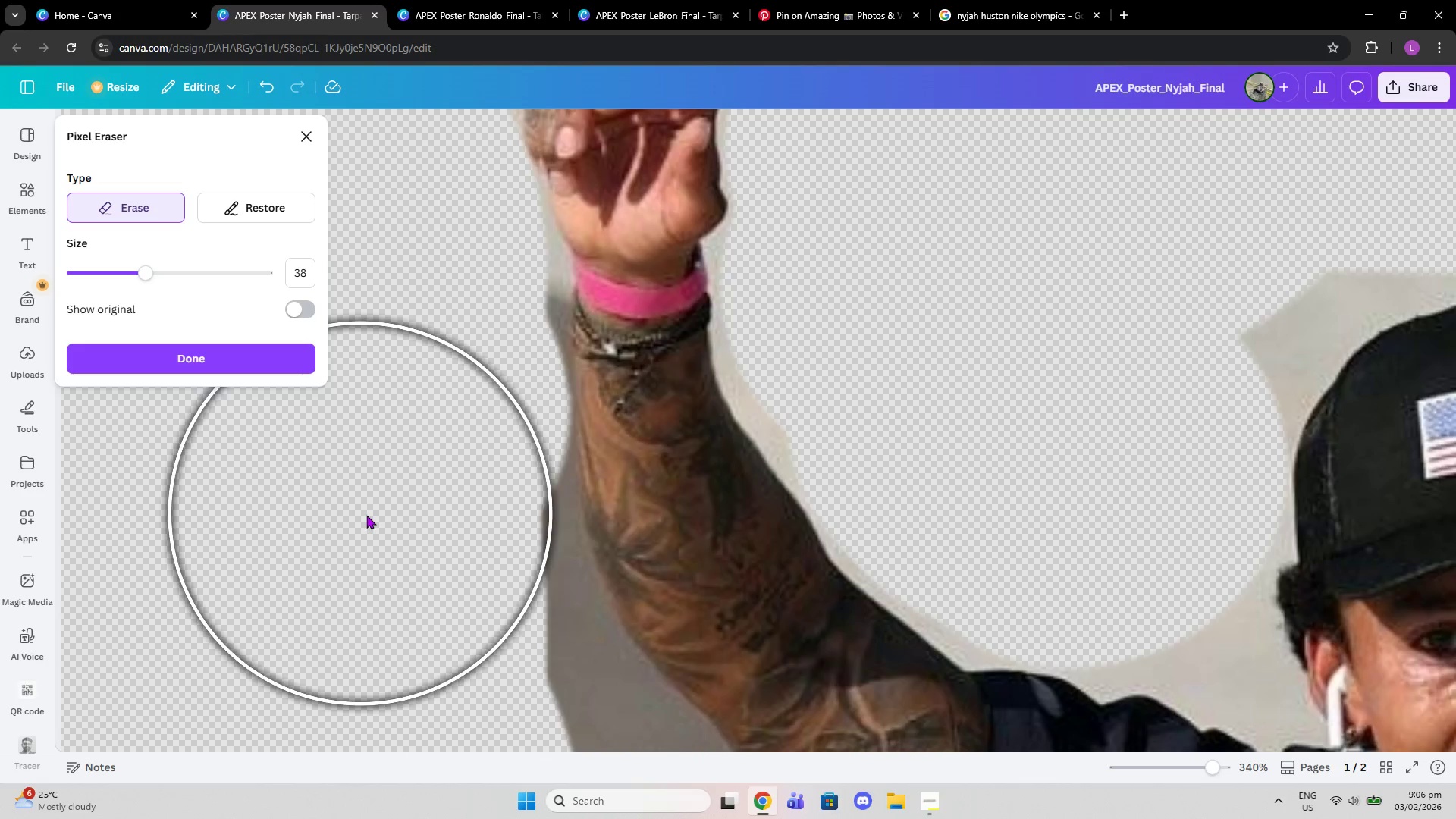 
left_click([376, 519])
 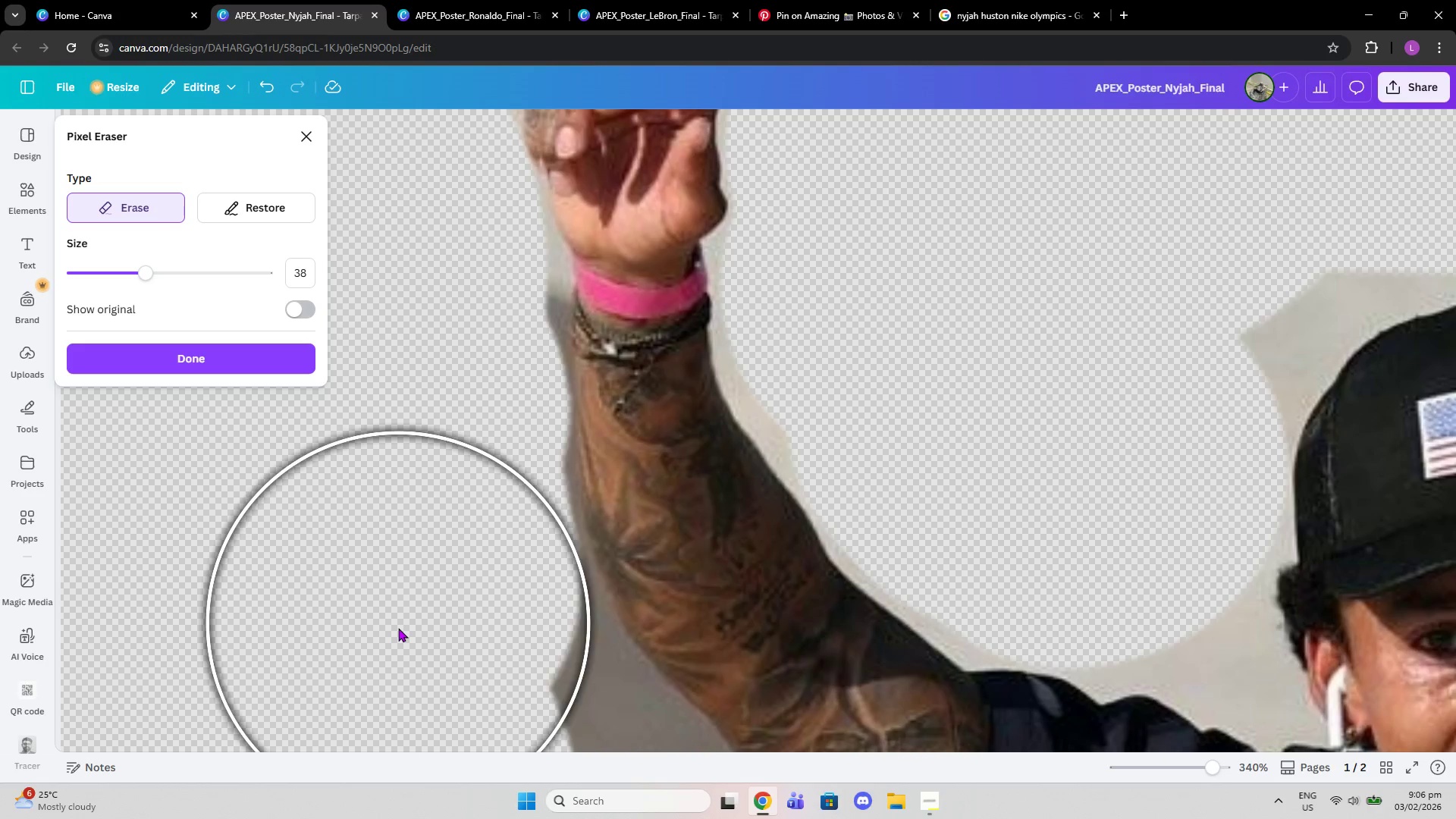 
scroll: coordinate [411, 633], scroll_direction: down, amount: 1.0
 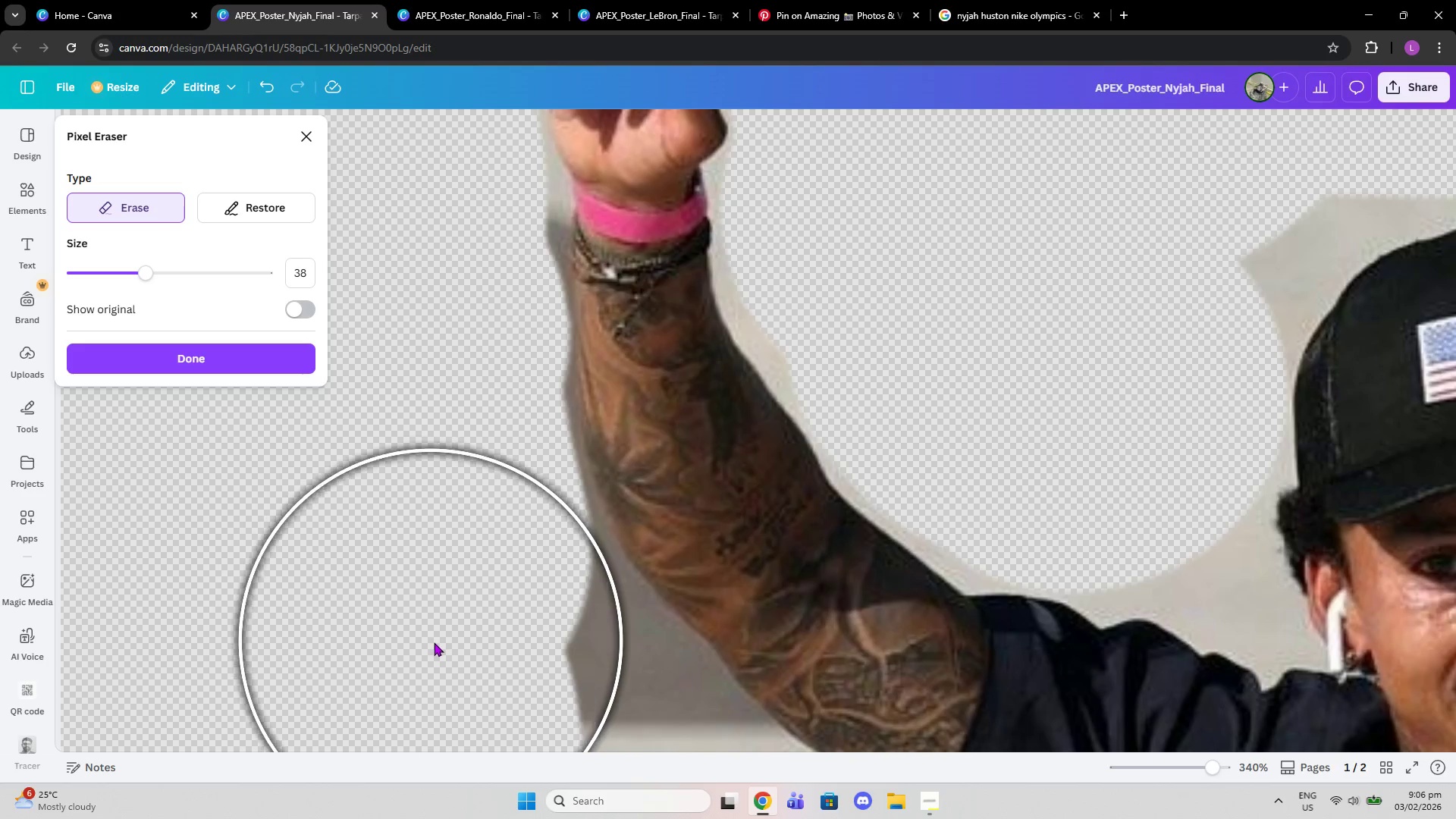 
left_click([434, 642])
 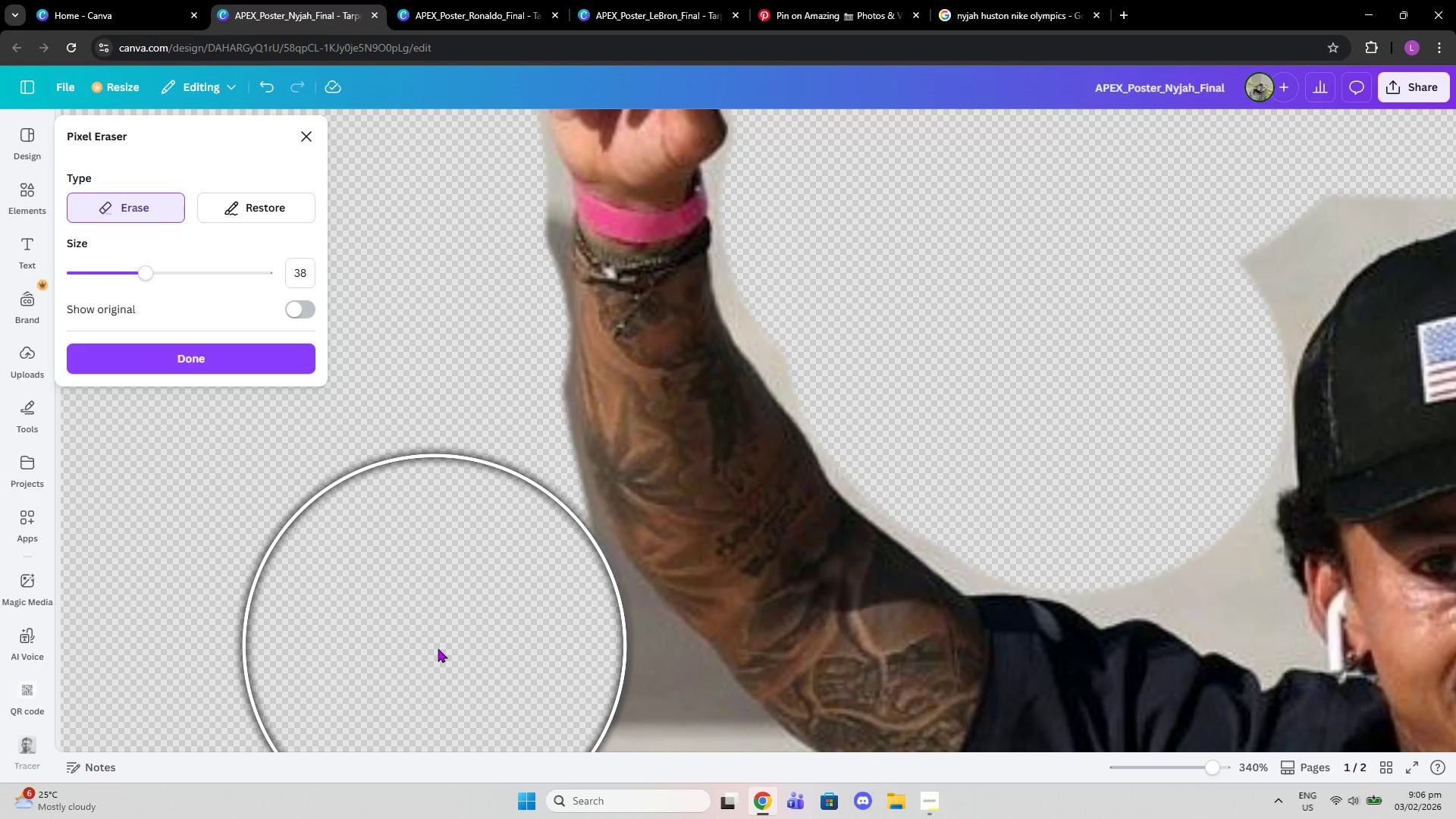 
scroll: coordinate [438, 648], scroll_direction: down, amount: 2.0
 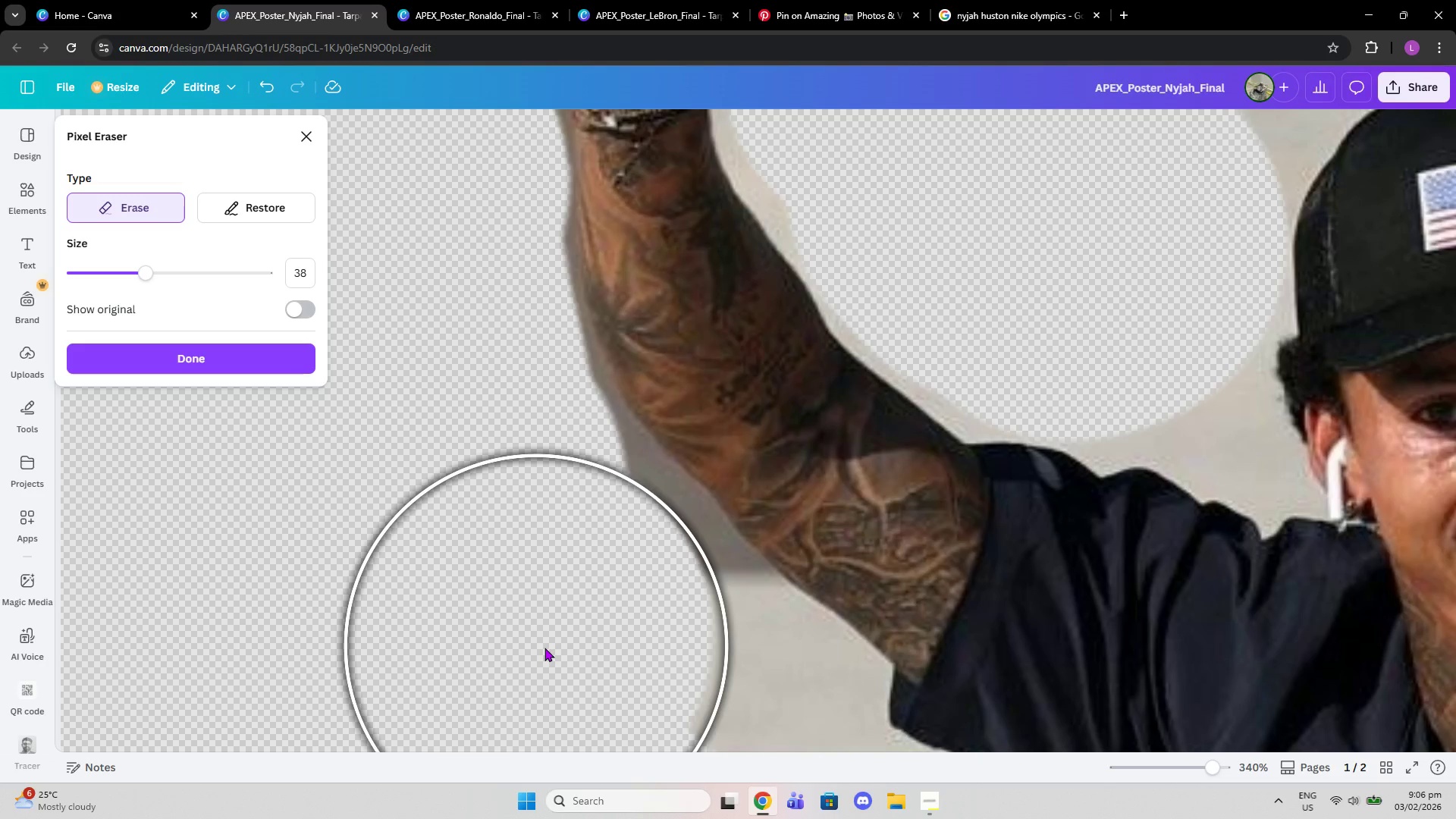 
left_click([551, 623])
 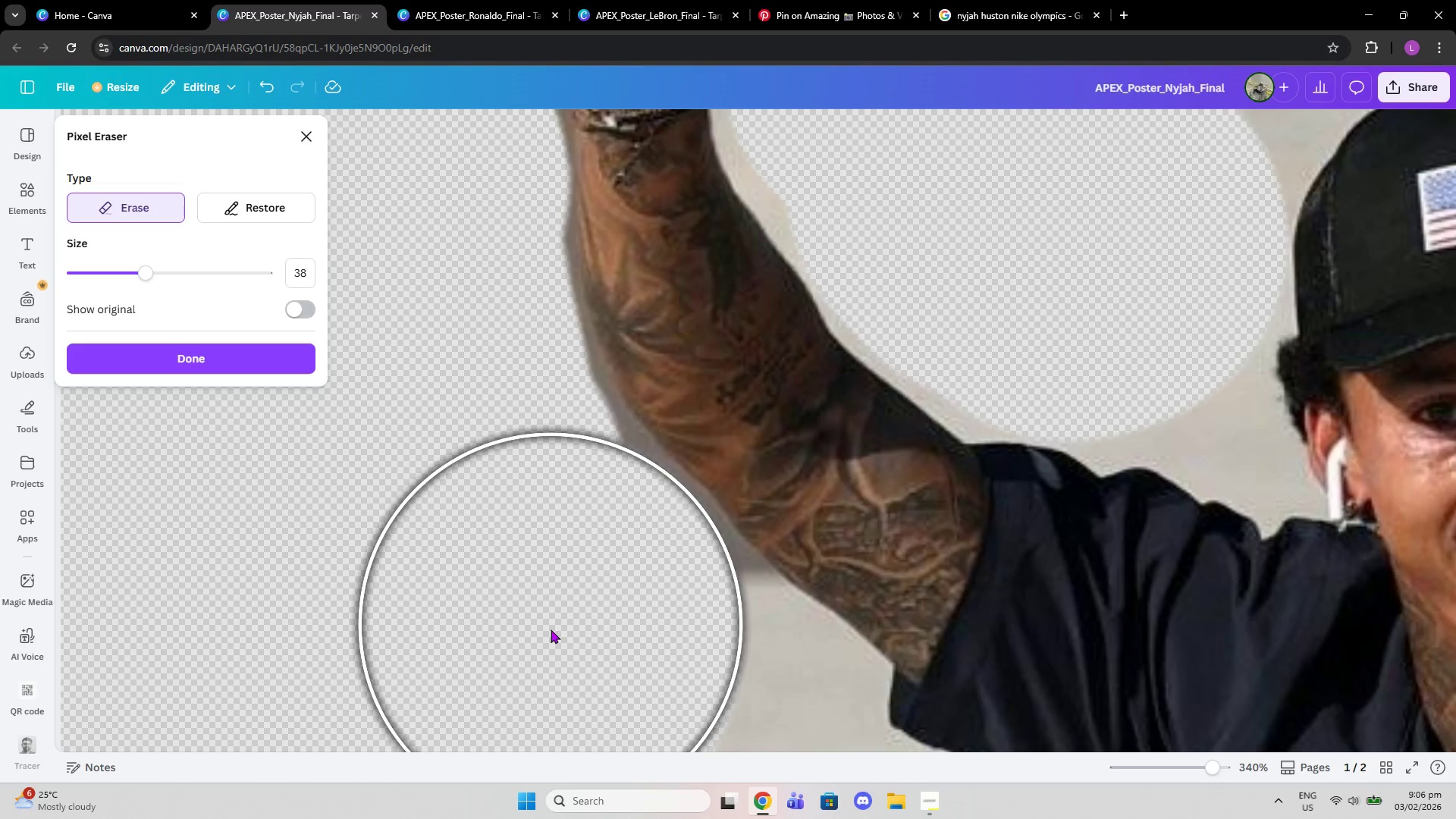 
scroll: coordinate [539, 655], scroll_direction: down, amount: 2.0
 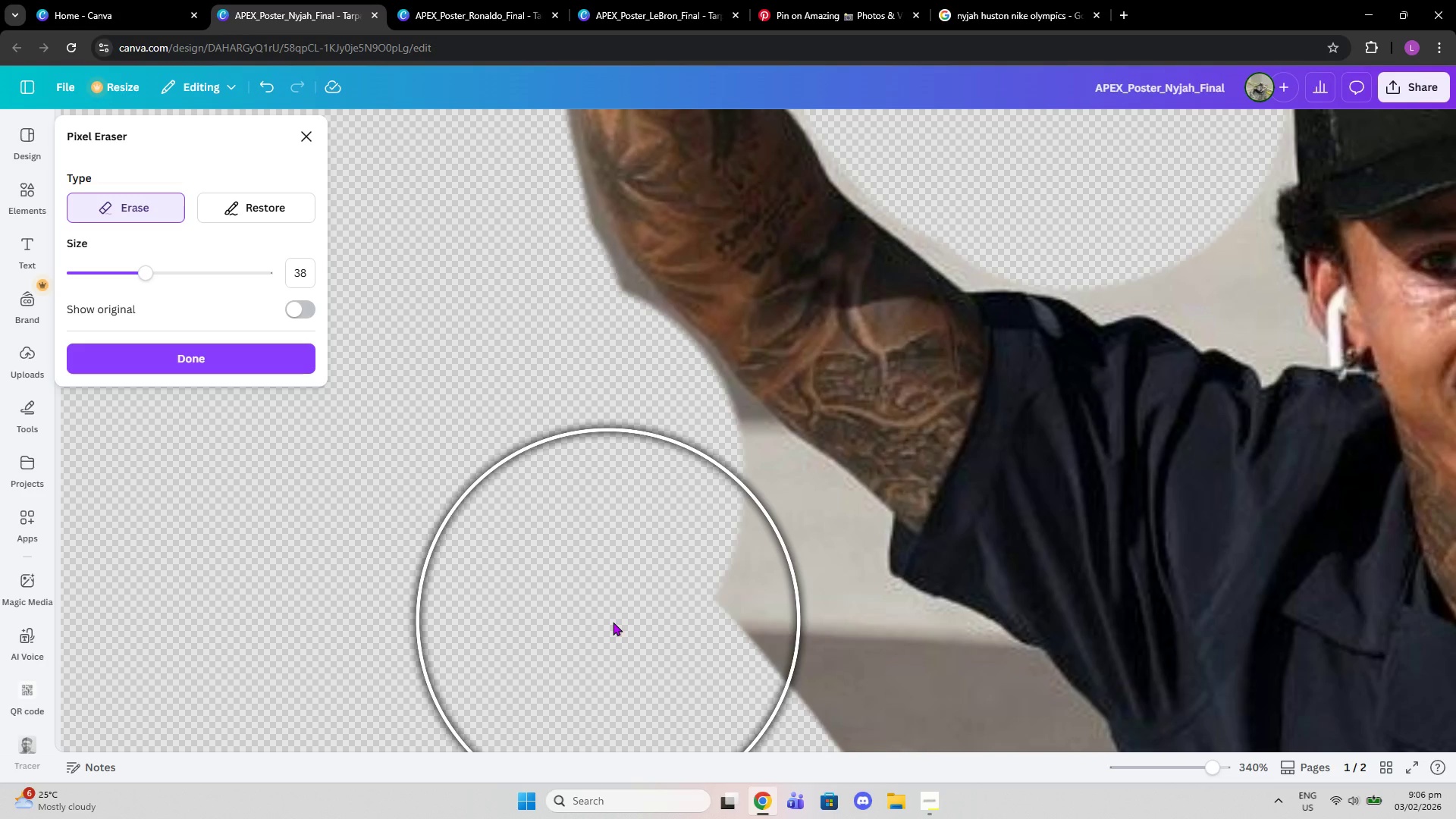 
left_click([624, 623])
 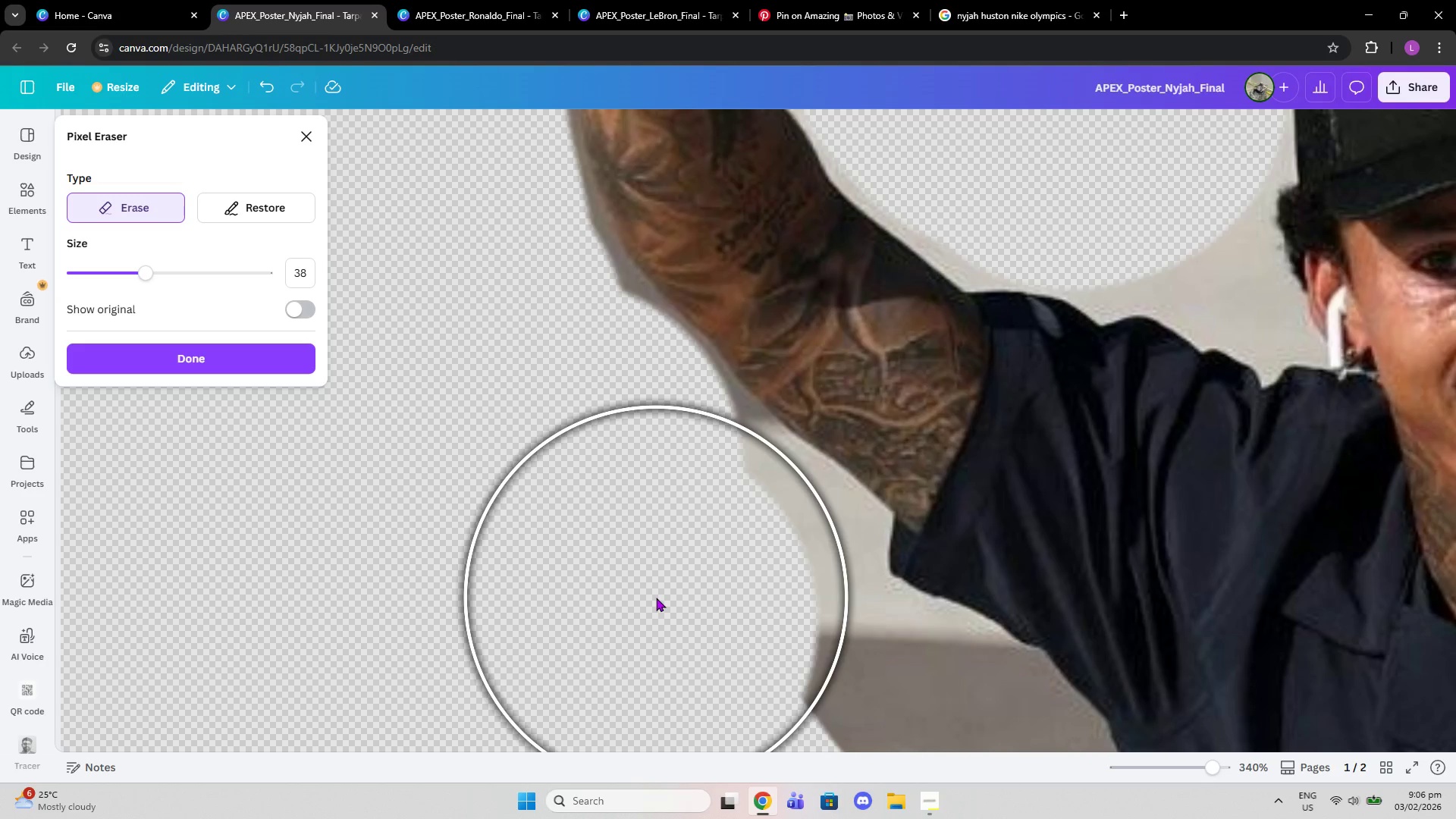 
left_click([657, 598])
 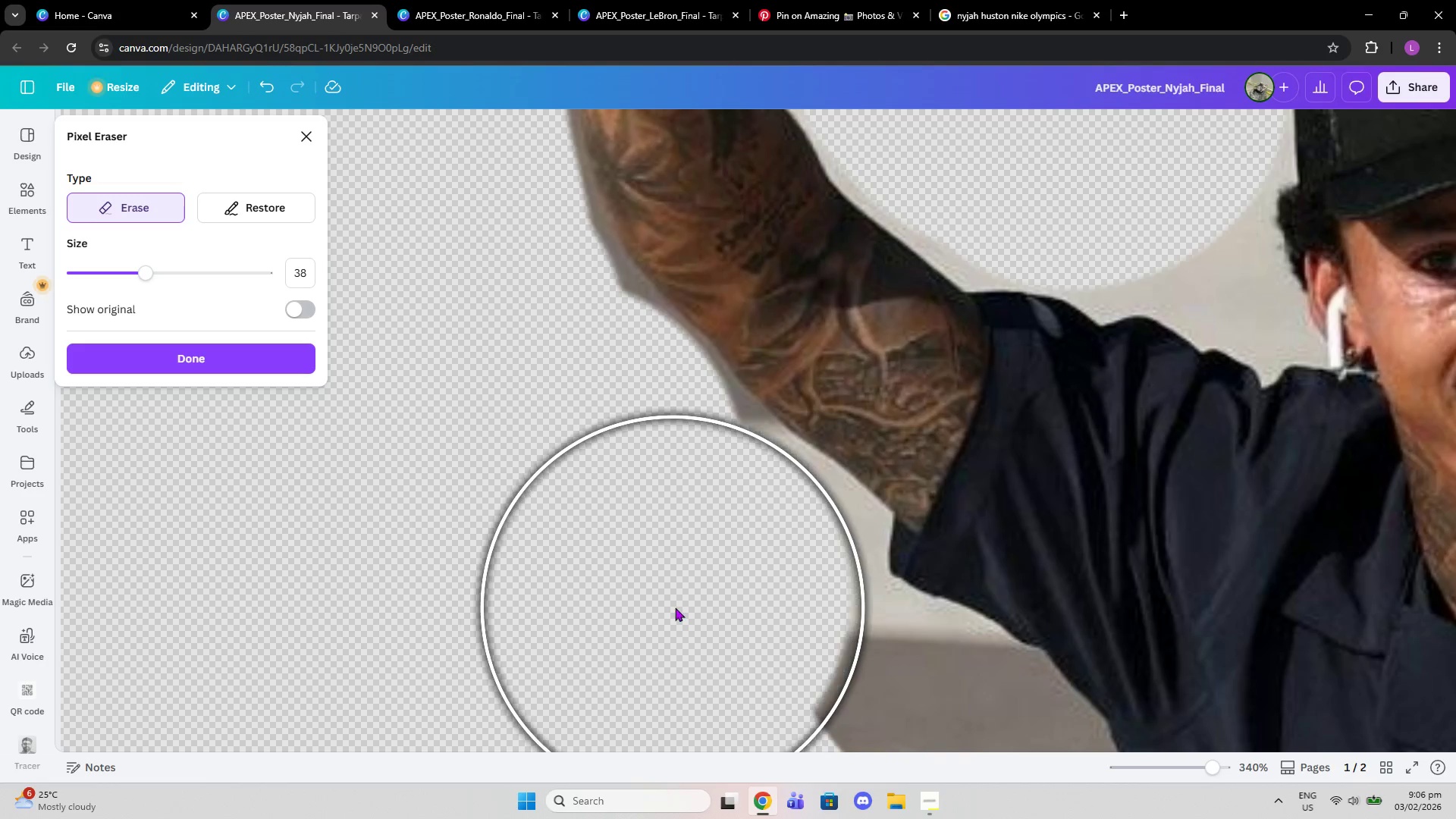 
left_click([675, 607])
 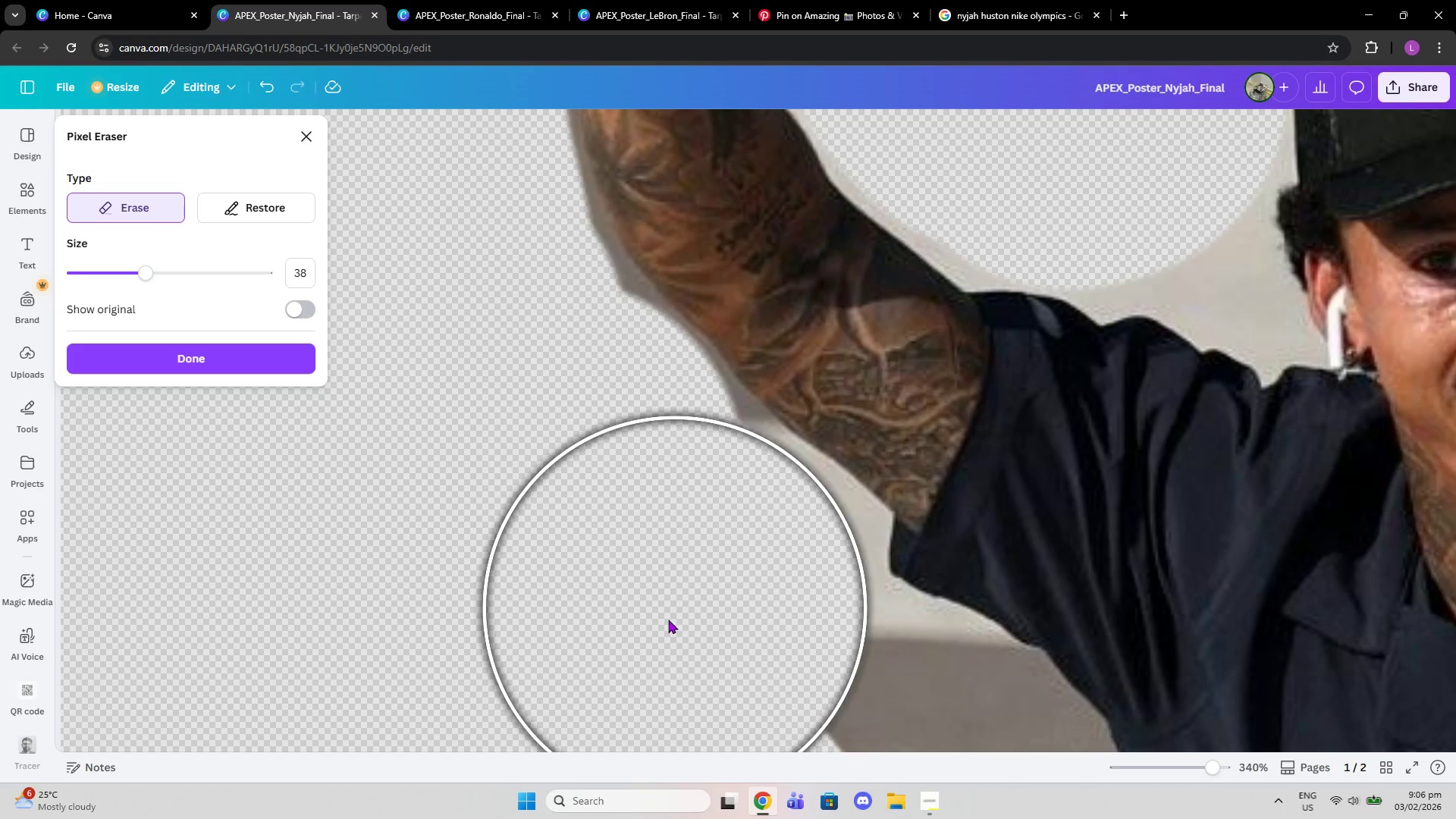 
scroll: coordinate [618, 584], scroll_direction: up, amount: 9.0
 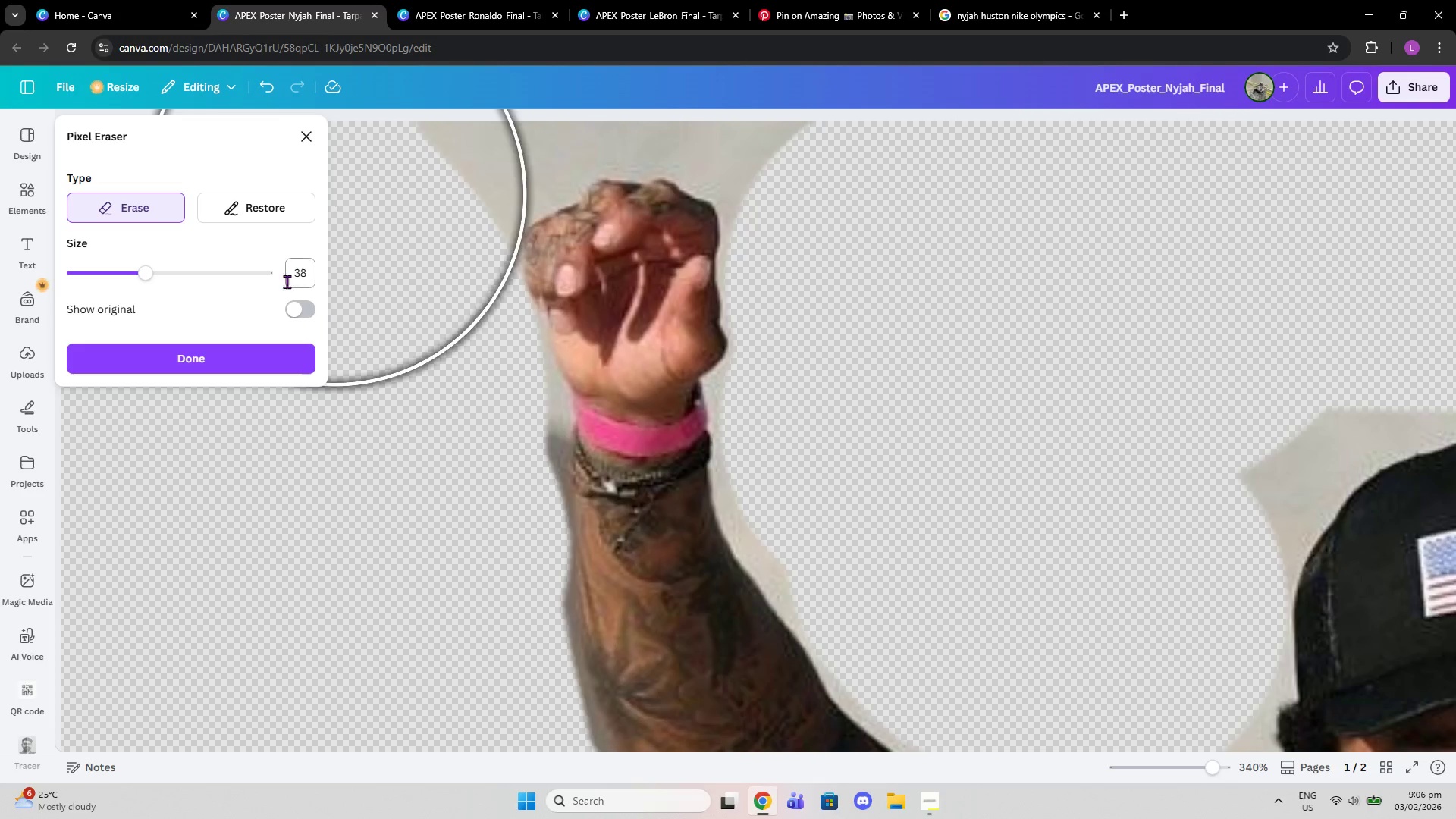 
left_click_drag(start_coordinate=[145, 271], to_coordinate=[111, 268])
 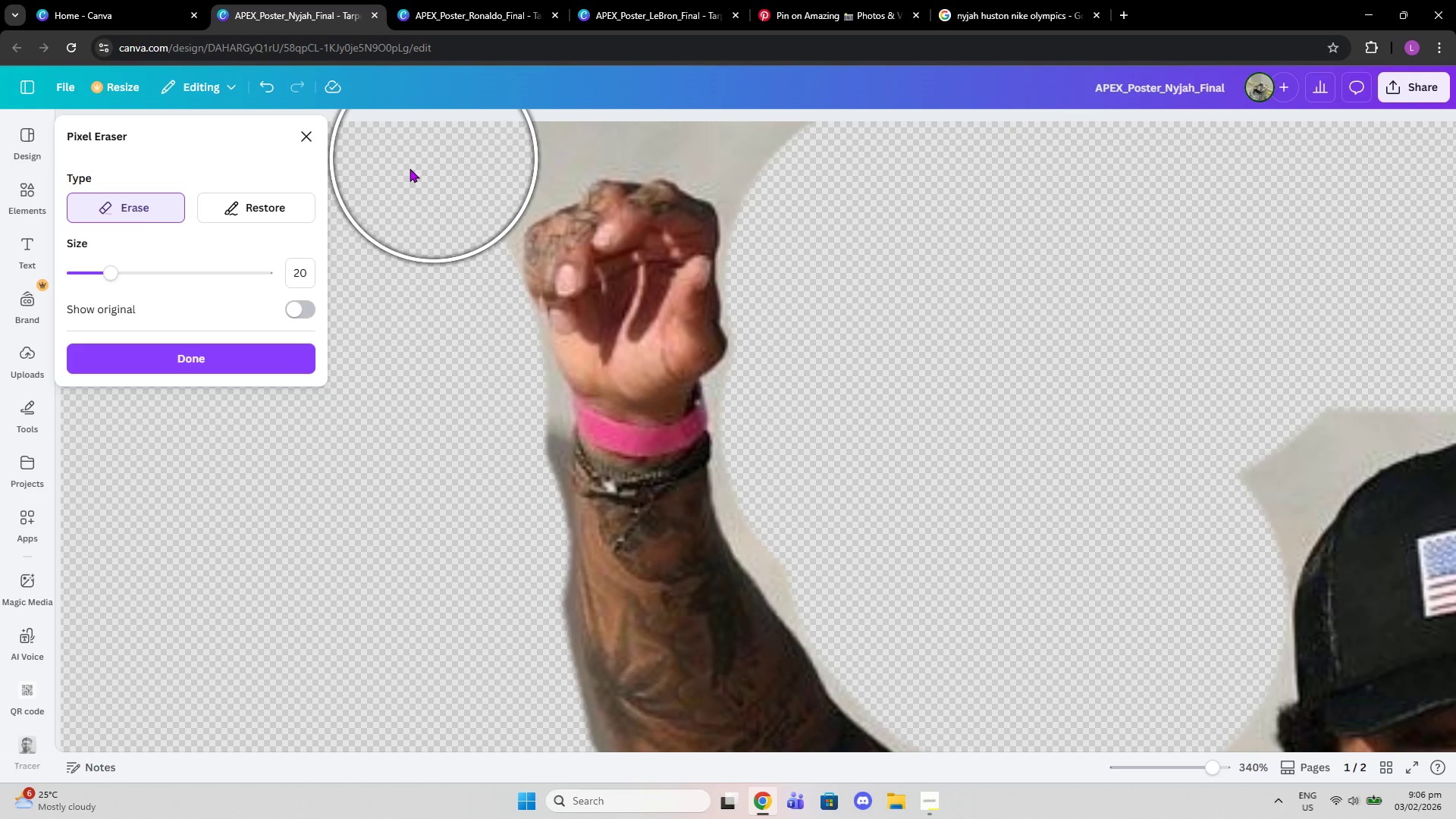 
left_click([416, 210])
 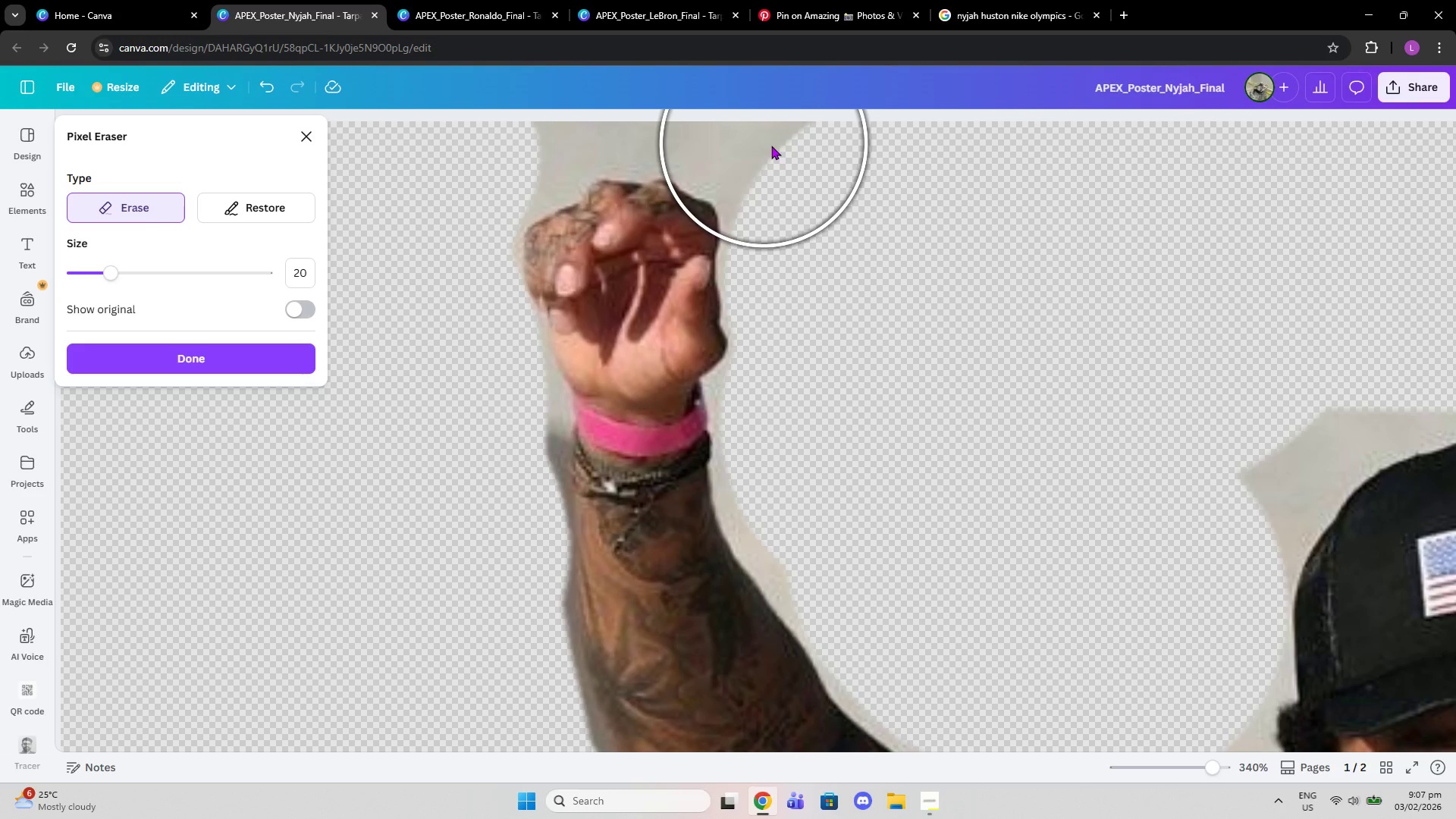 
left_click([816, 143])
 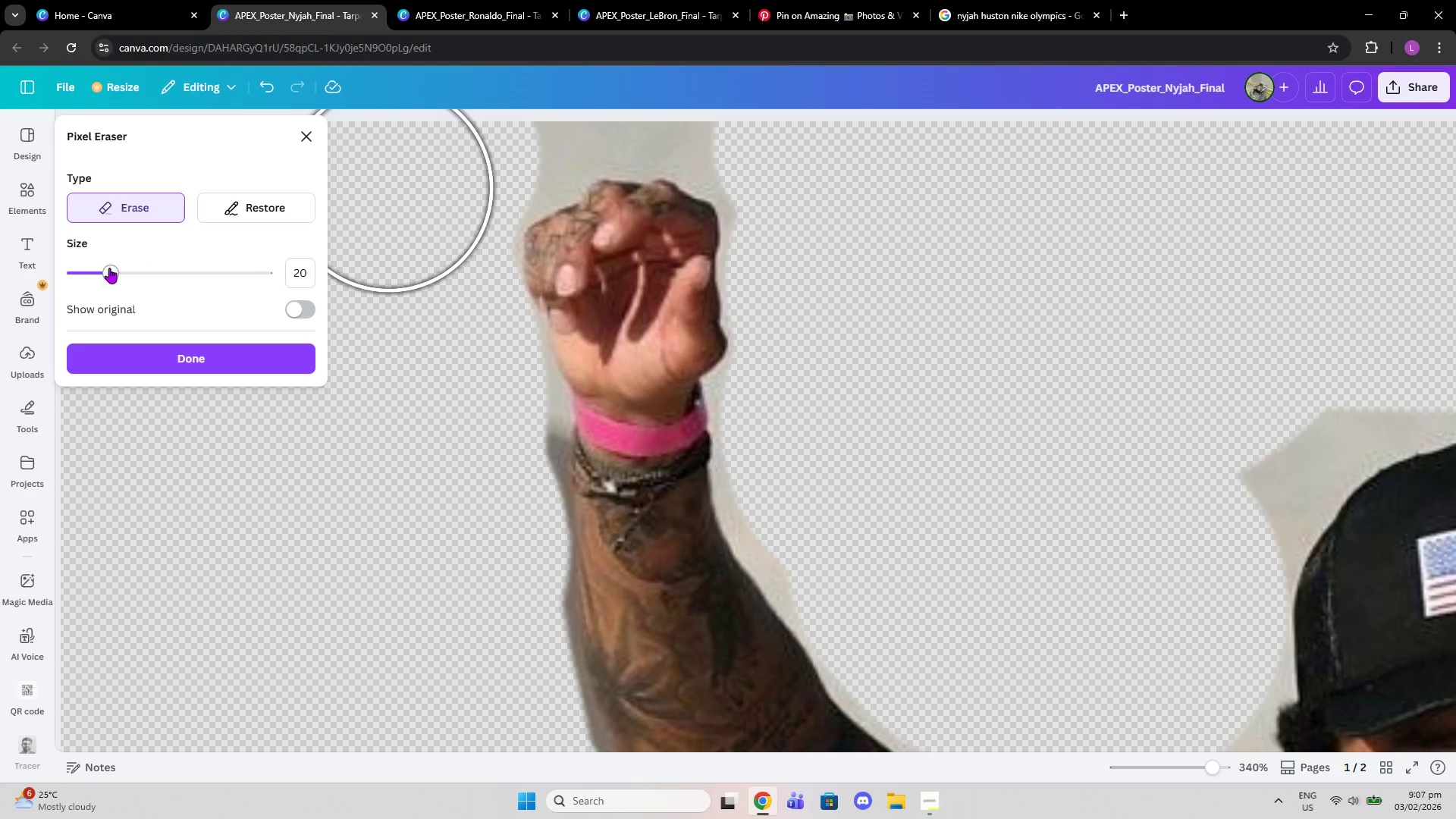 
left_click_drag(start_coordinate=[105, 271], to_coordinate=[96, 271])
 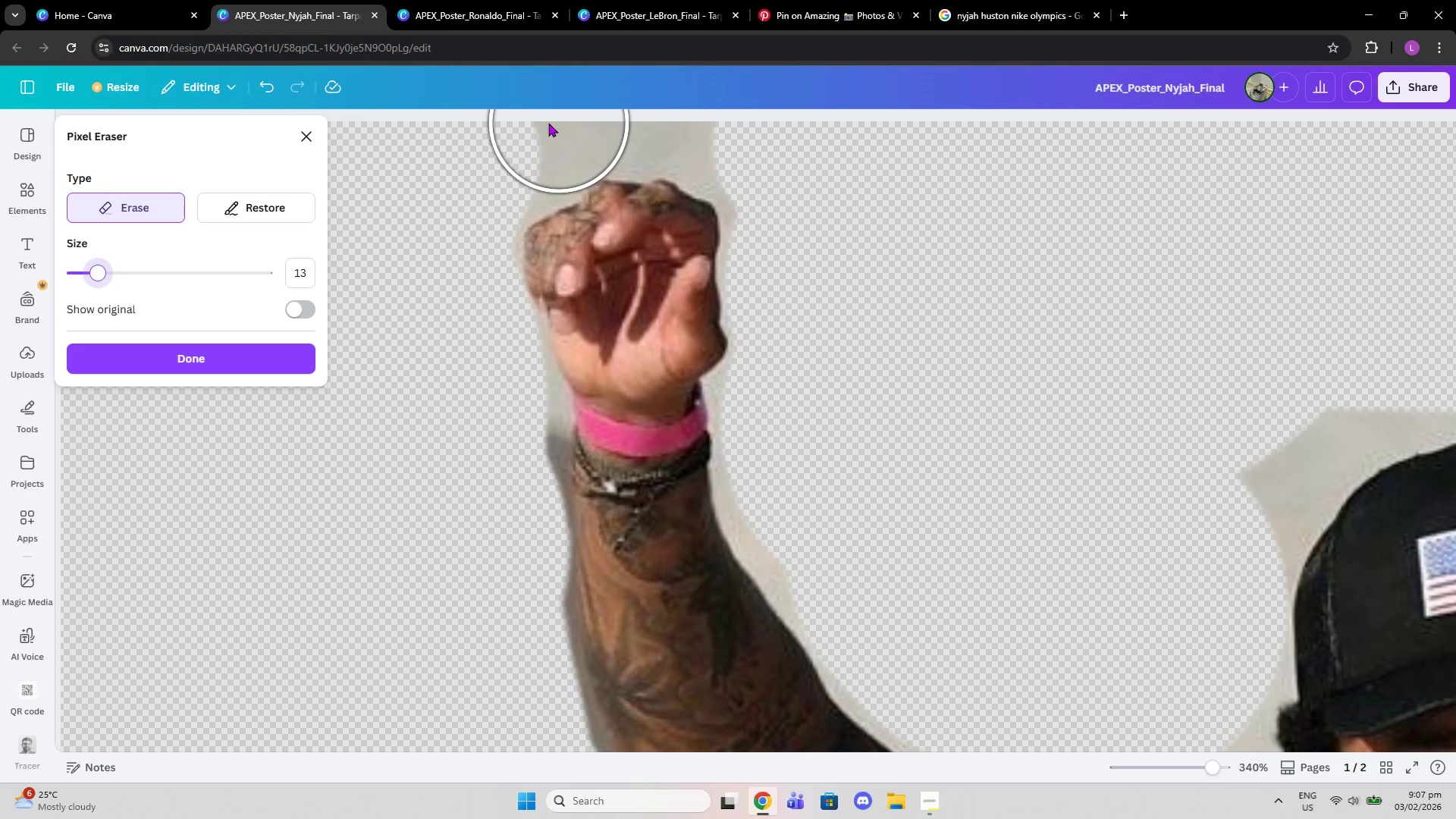 
left_click([537, 122])
 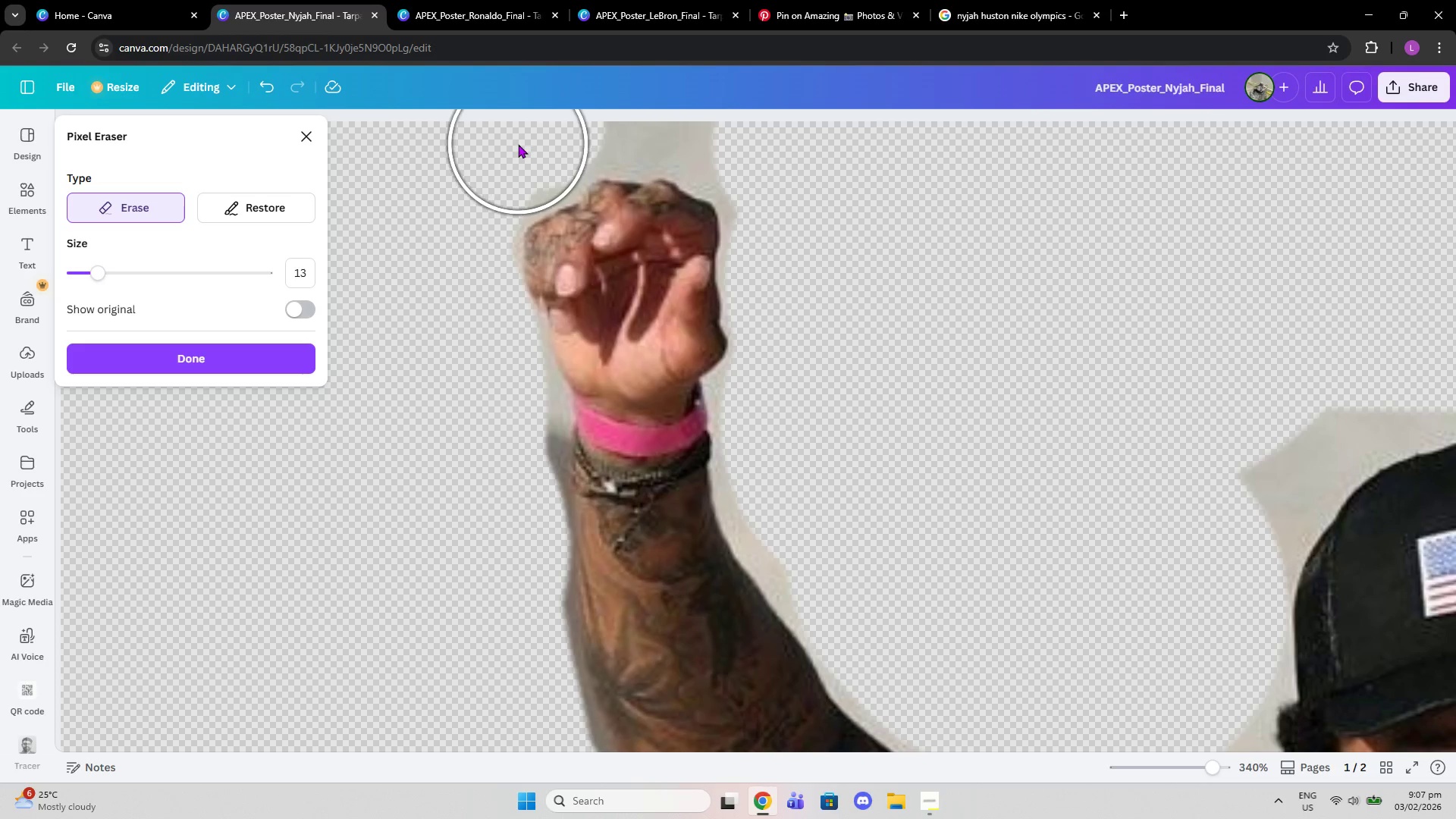 
left_click([518, 144])
 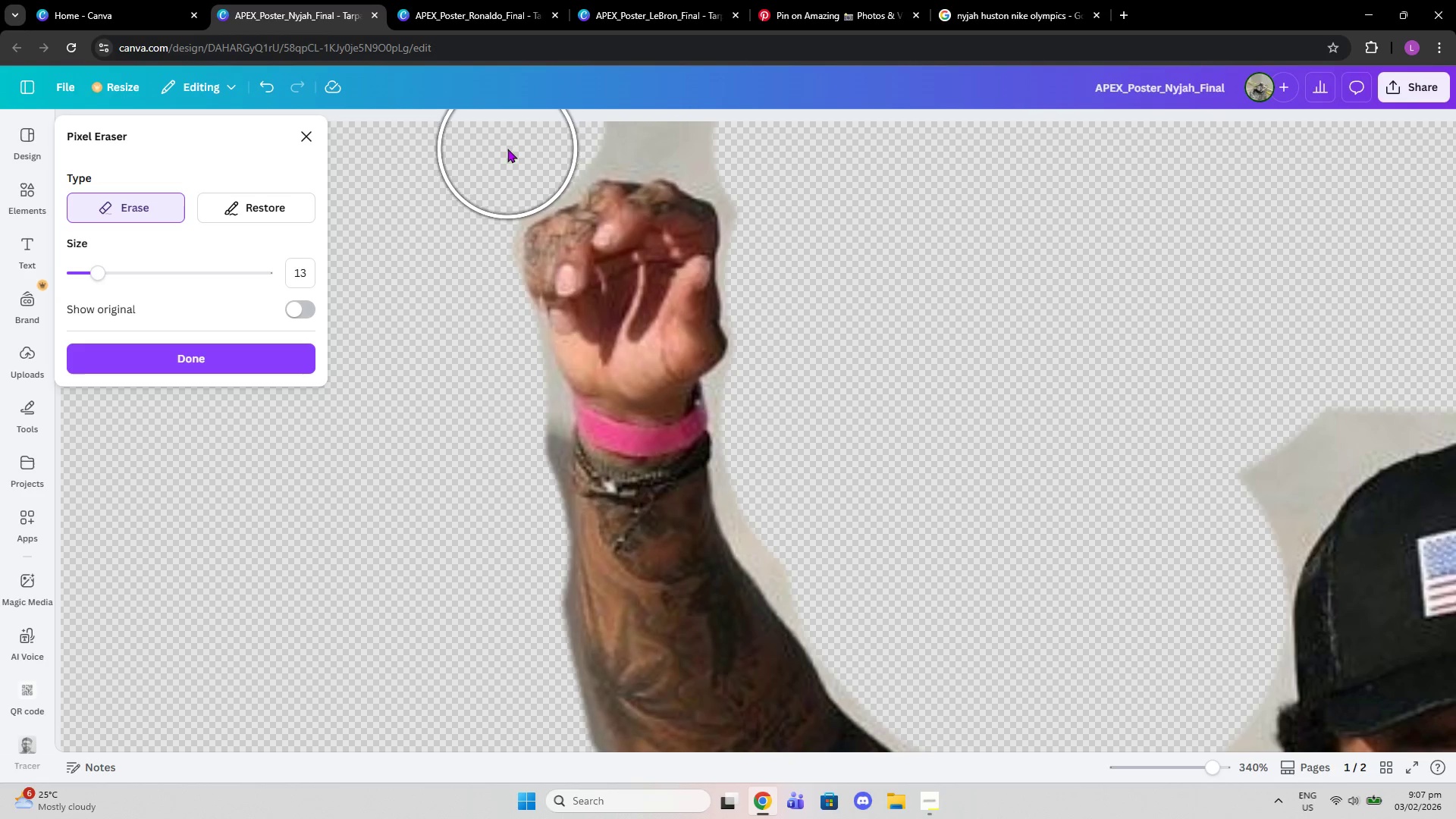 
left_click([507, 149])
 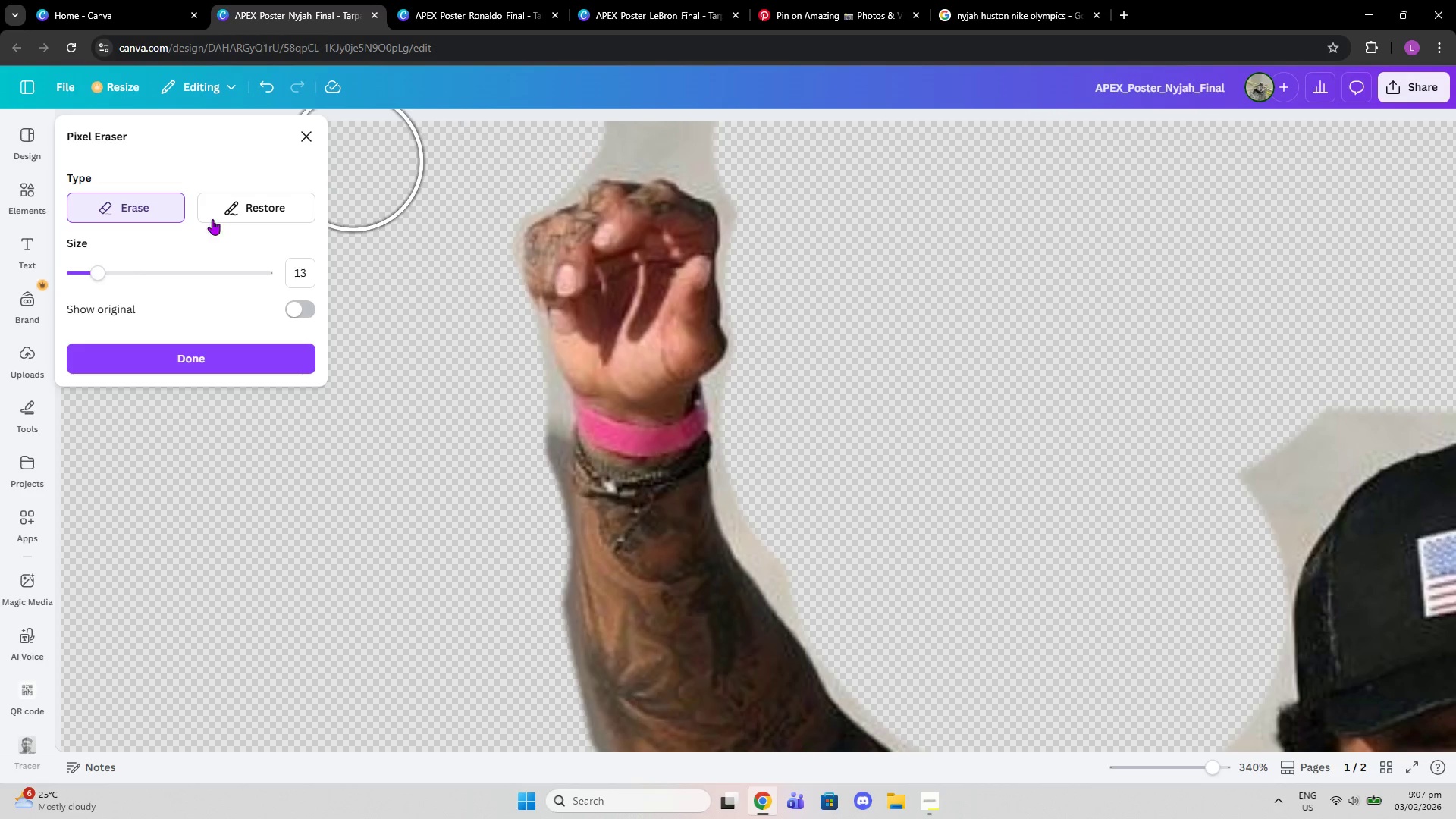 
left_click_drag(start_coordinate=[102, 264], to_coordinate=[91, 264])
 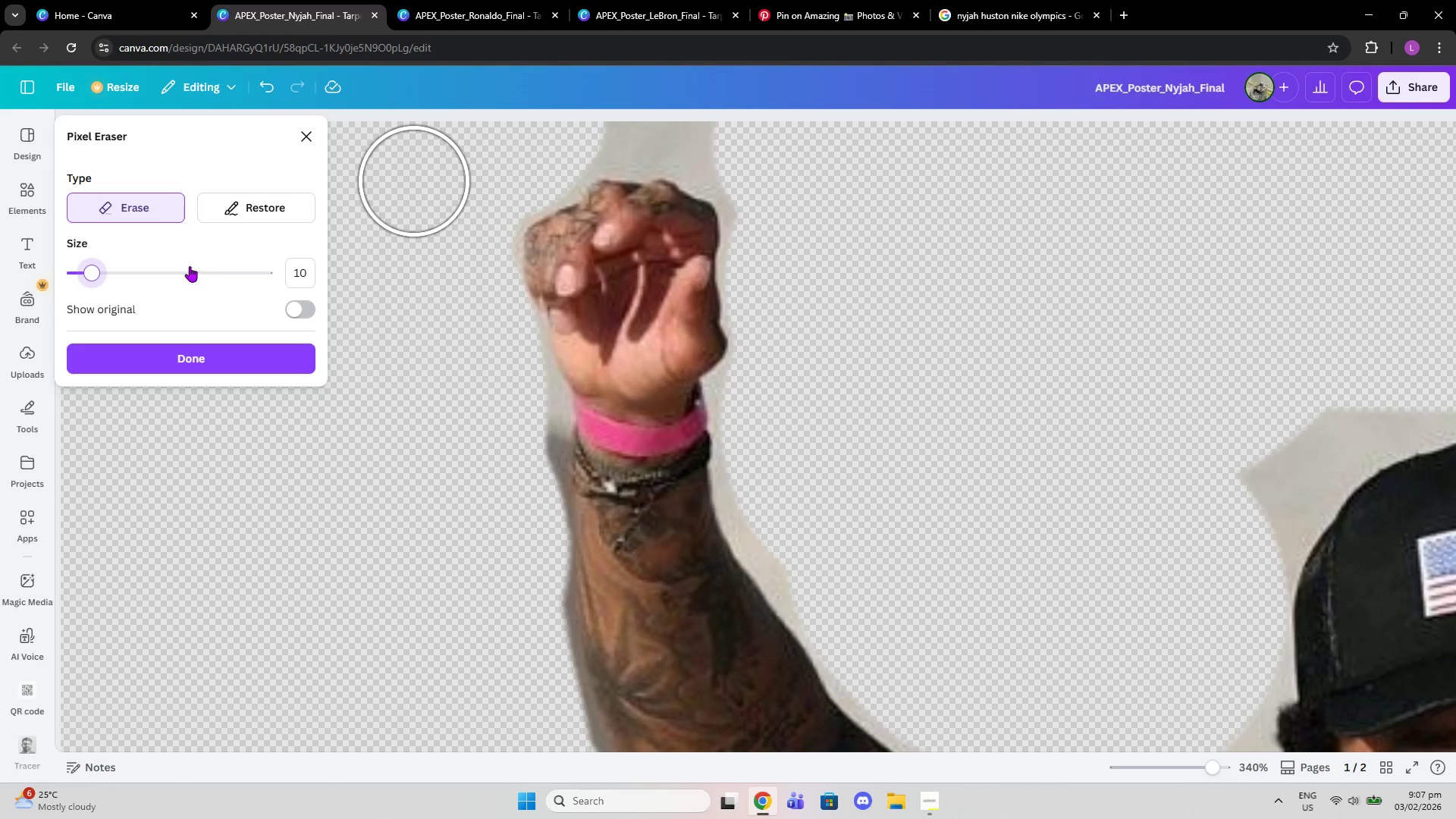 
left_click_drag(start_coordinate=[106, 270], to_coordinate=[84, 269])
 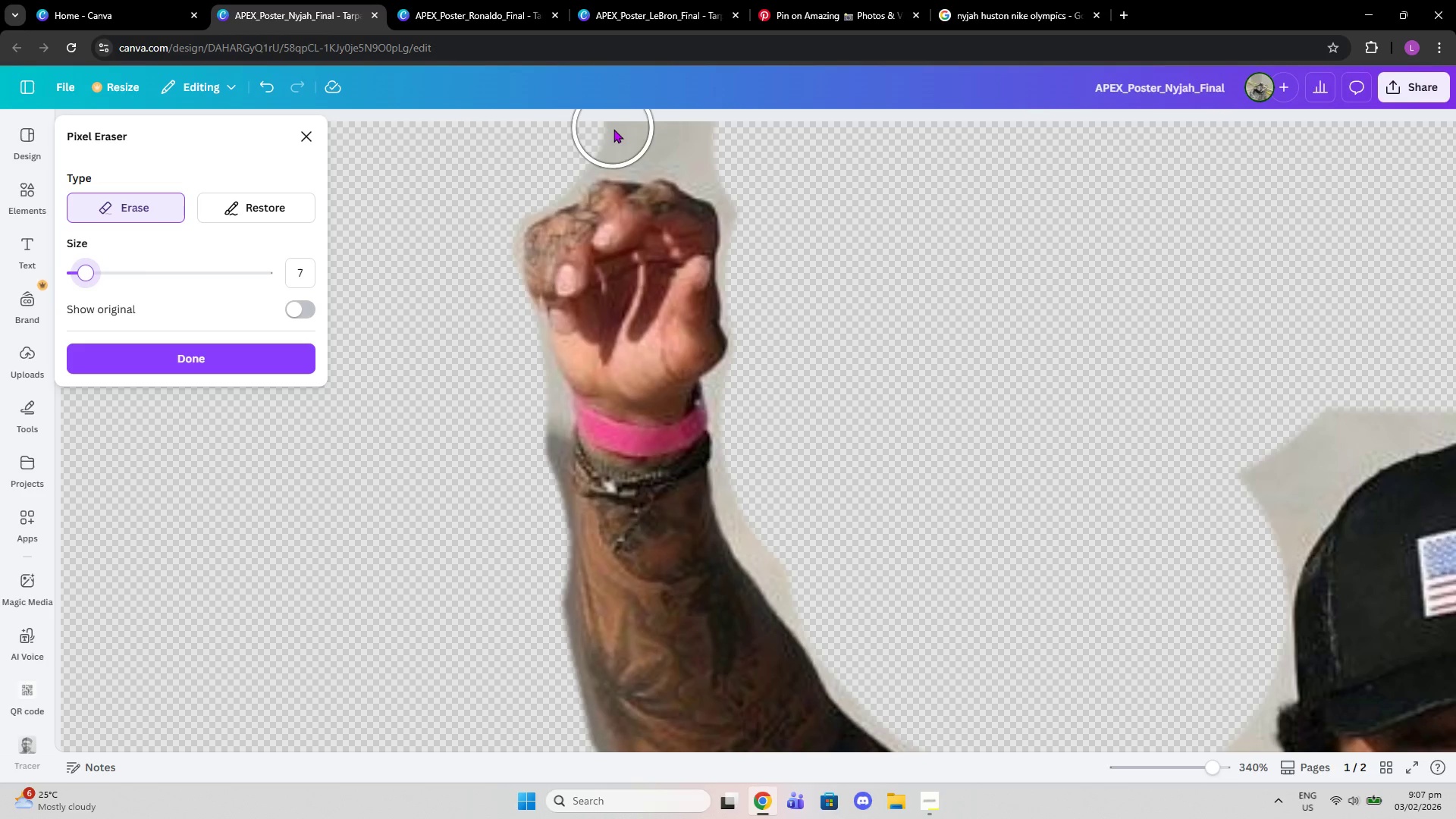 
left_click_drag(start_coordinate=[615, 126], to_coordinate=[709, 153])
 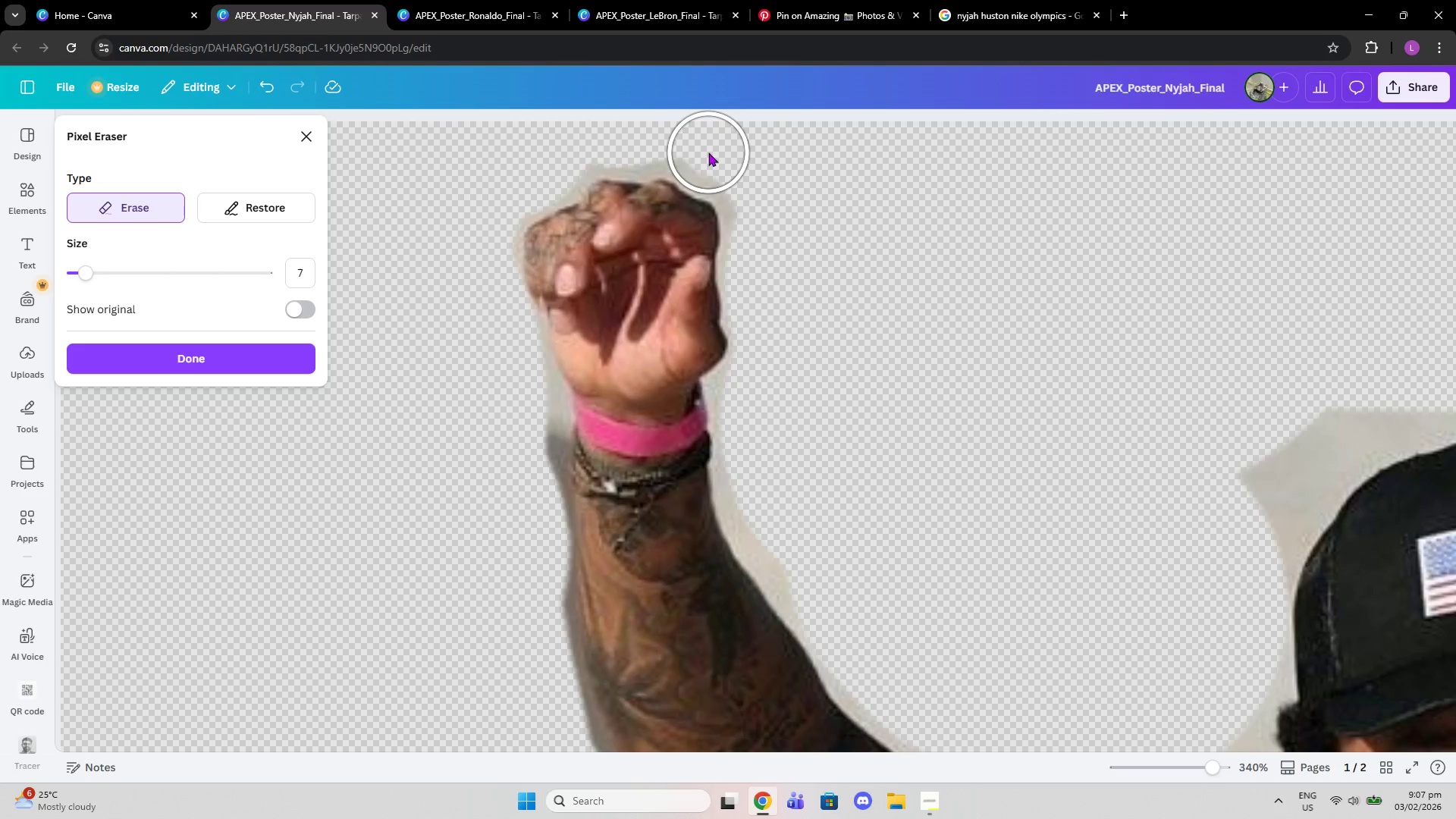 
left_click([708, 152])
 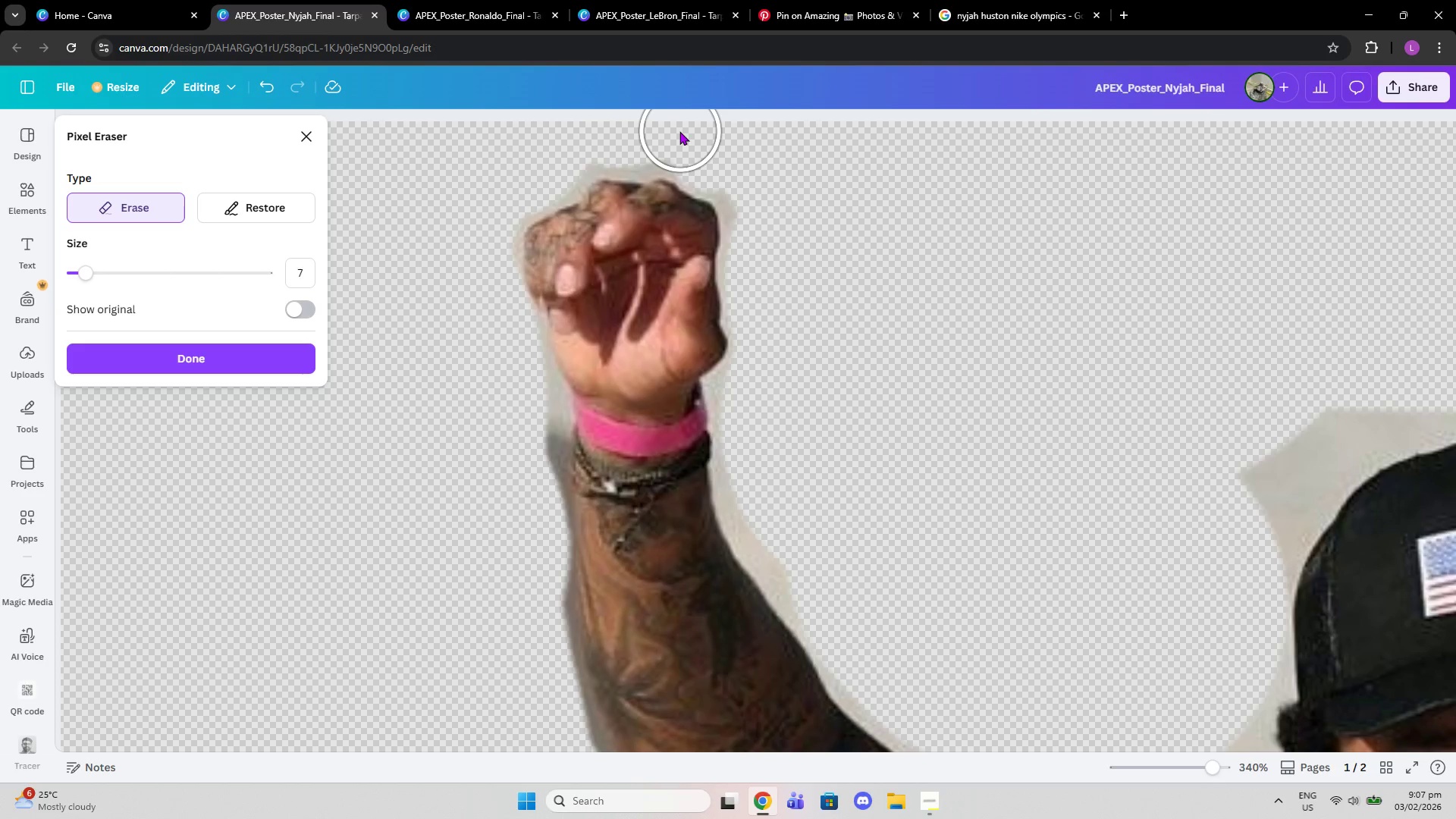 
left_click_drag(start_coordinate=[679, 131], to_coordinate=[570, 141])
 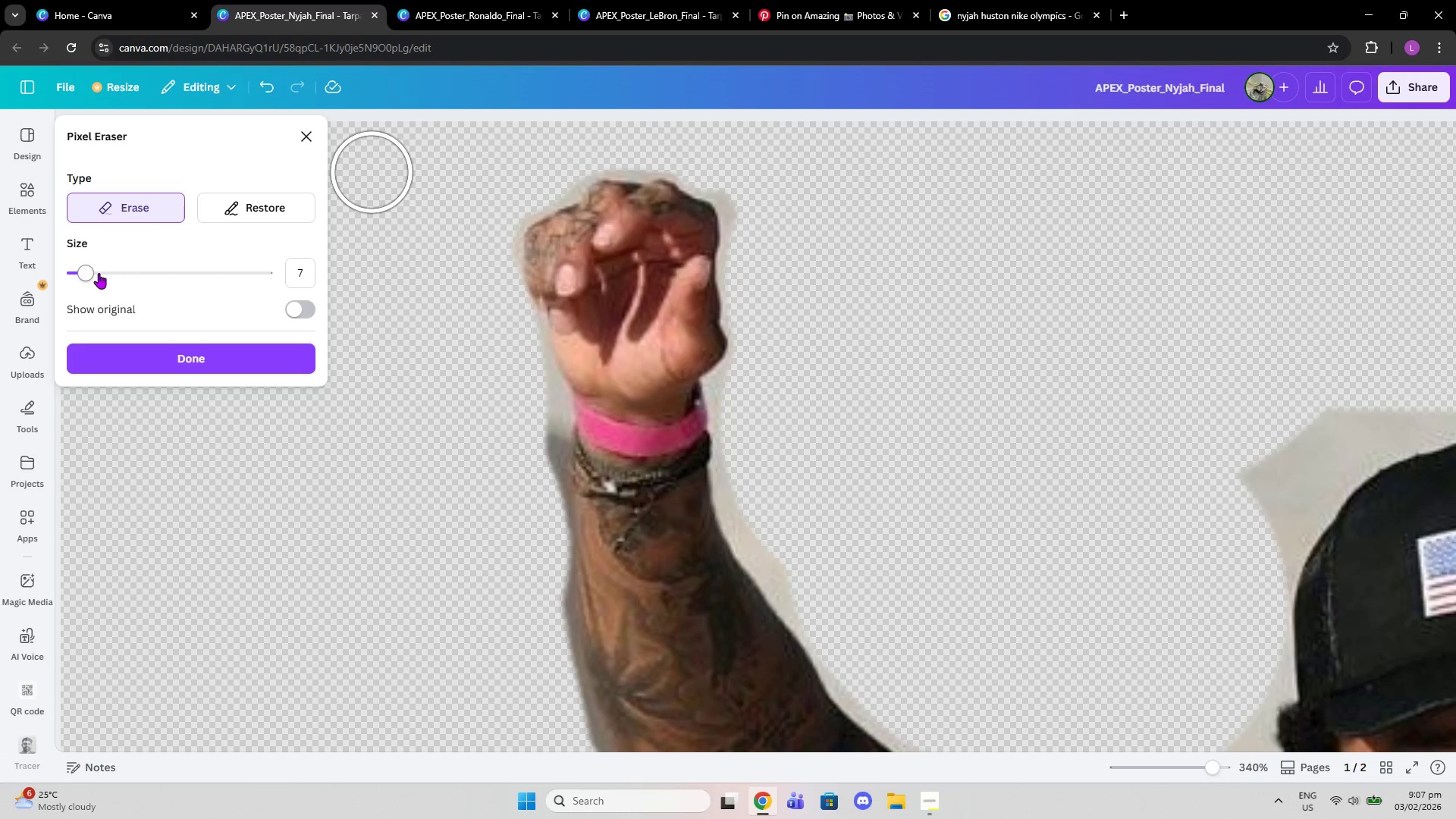 
left_click_drag(start_coordinate=[99, 273], to_coordinate=[109, 273])
 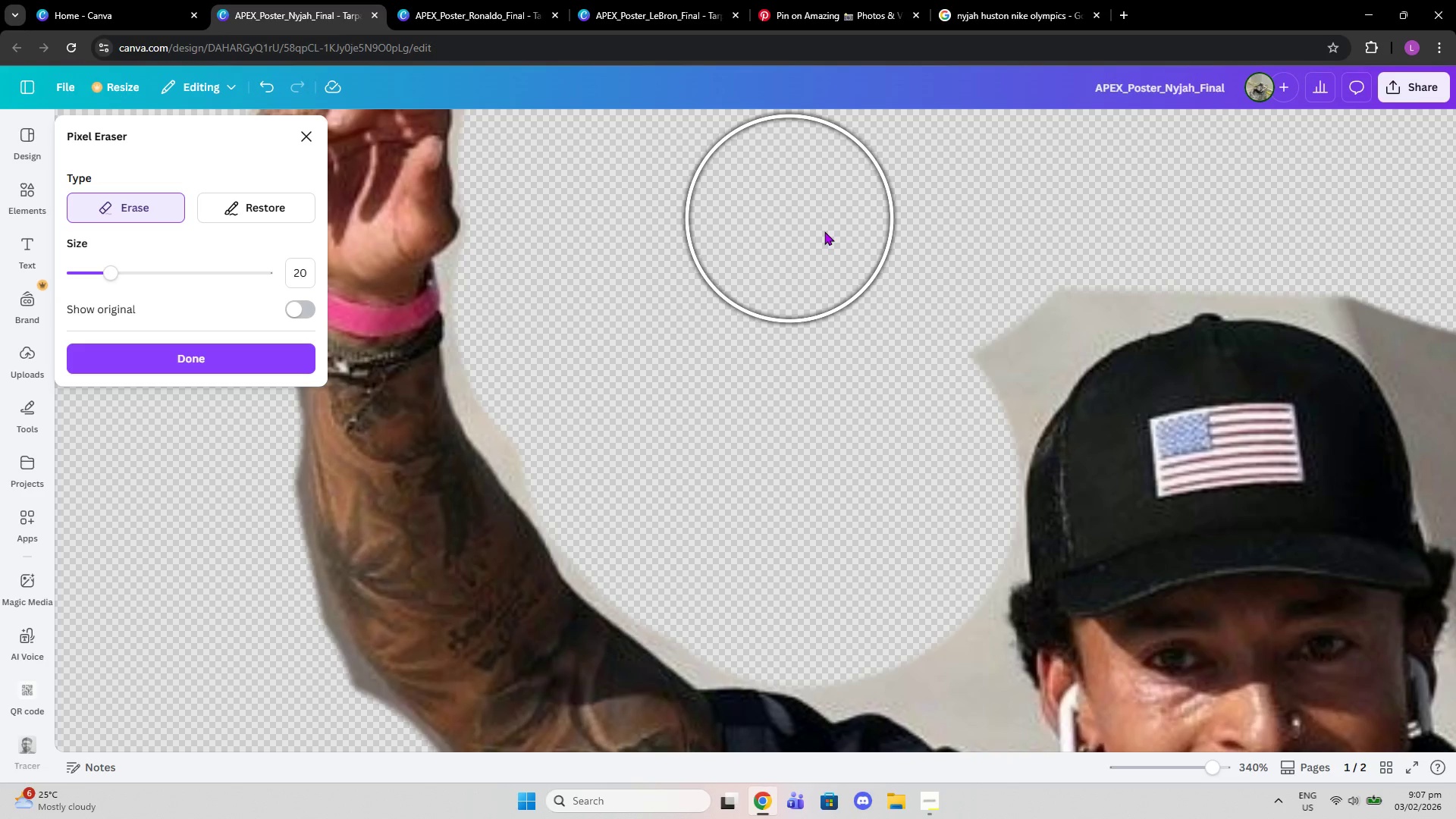 
left_click_drag(start_coordinate=[952, 309], to_coordinate=[937, 368])
 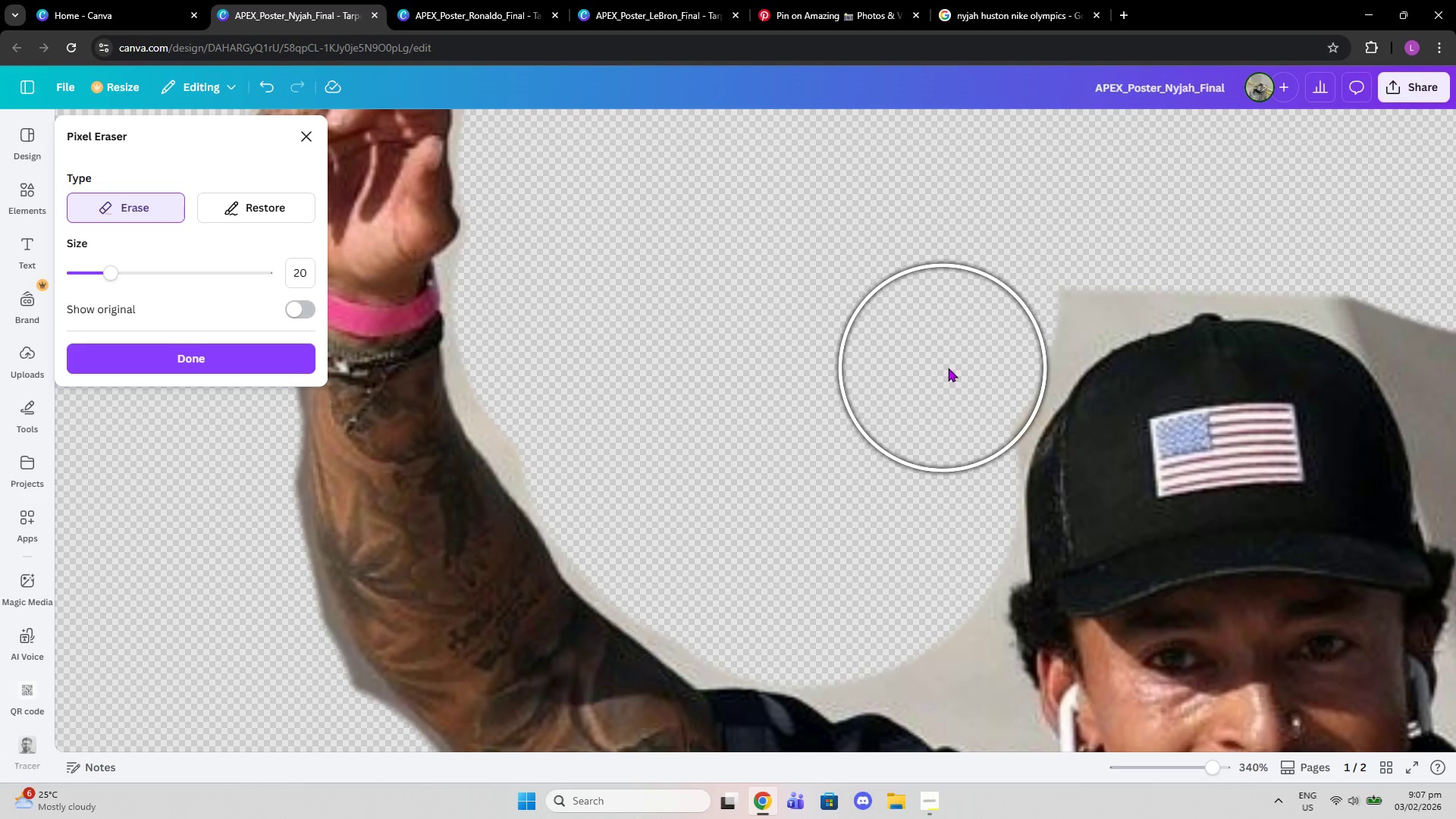 
left_click([959, 369])
 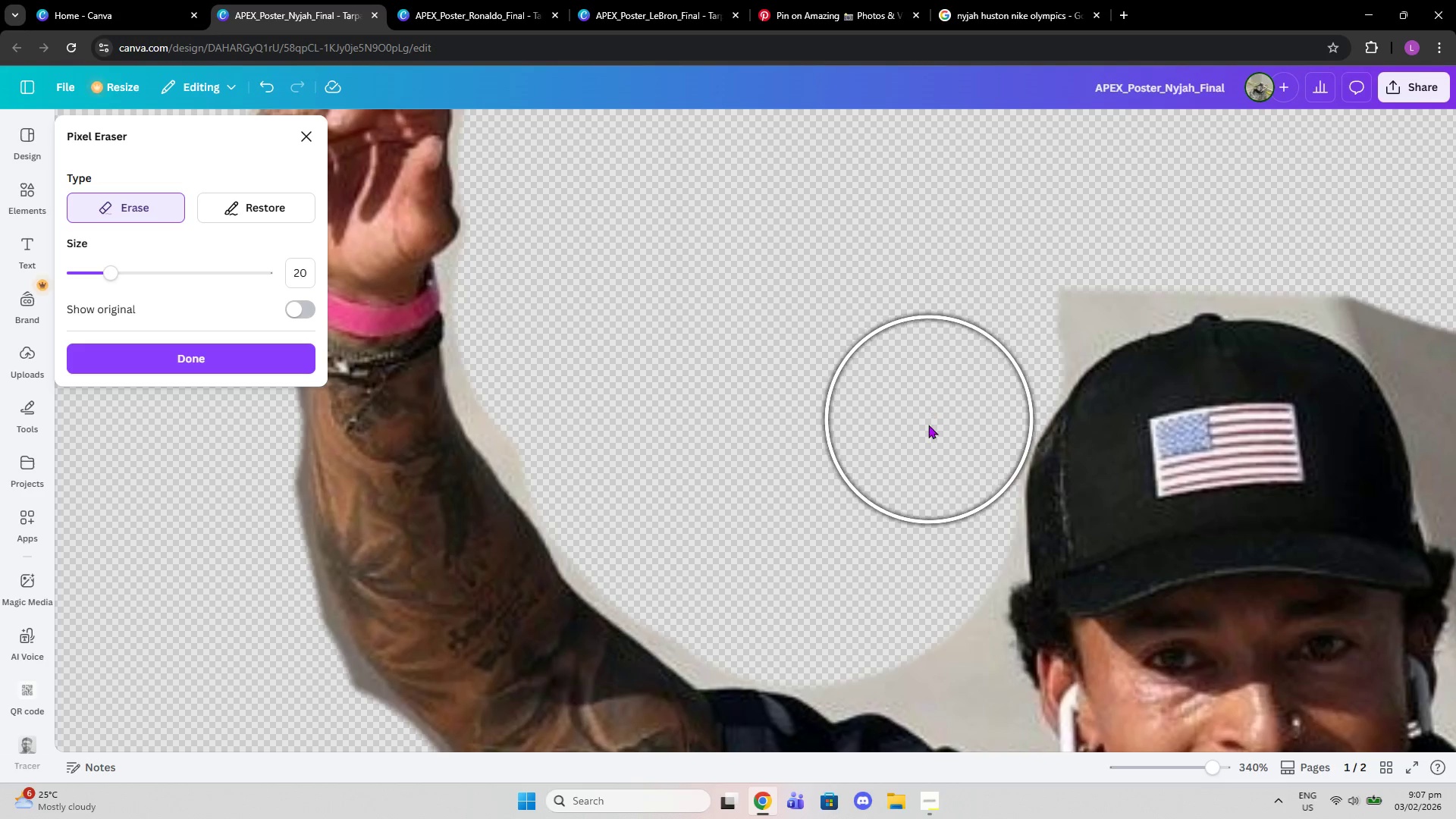 
left_click([928, 425])
 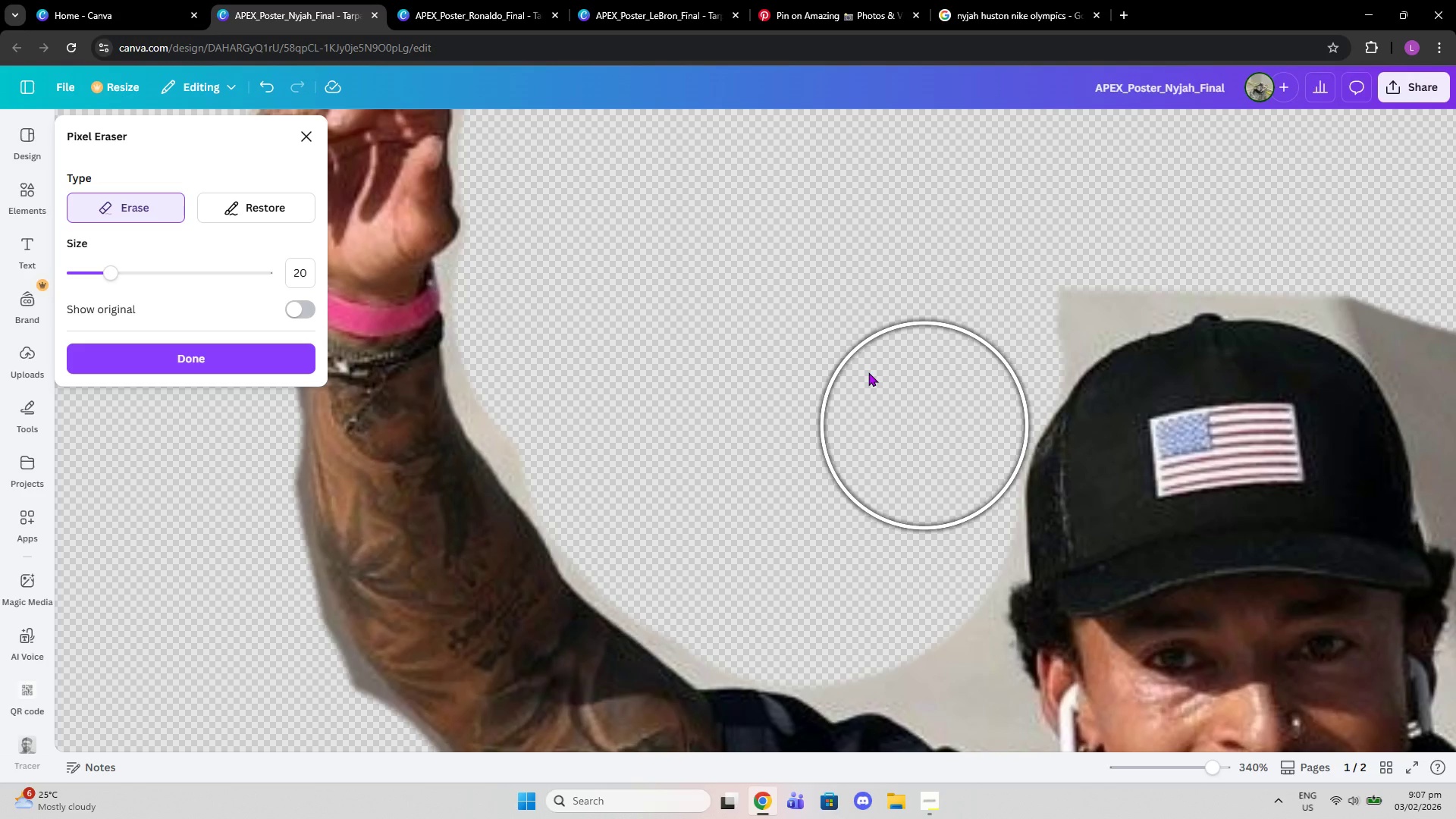 
scroll: coordinate [859, 370], scroll_direction: down, amount: 2.0
 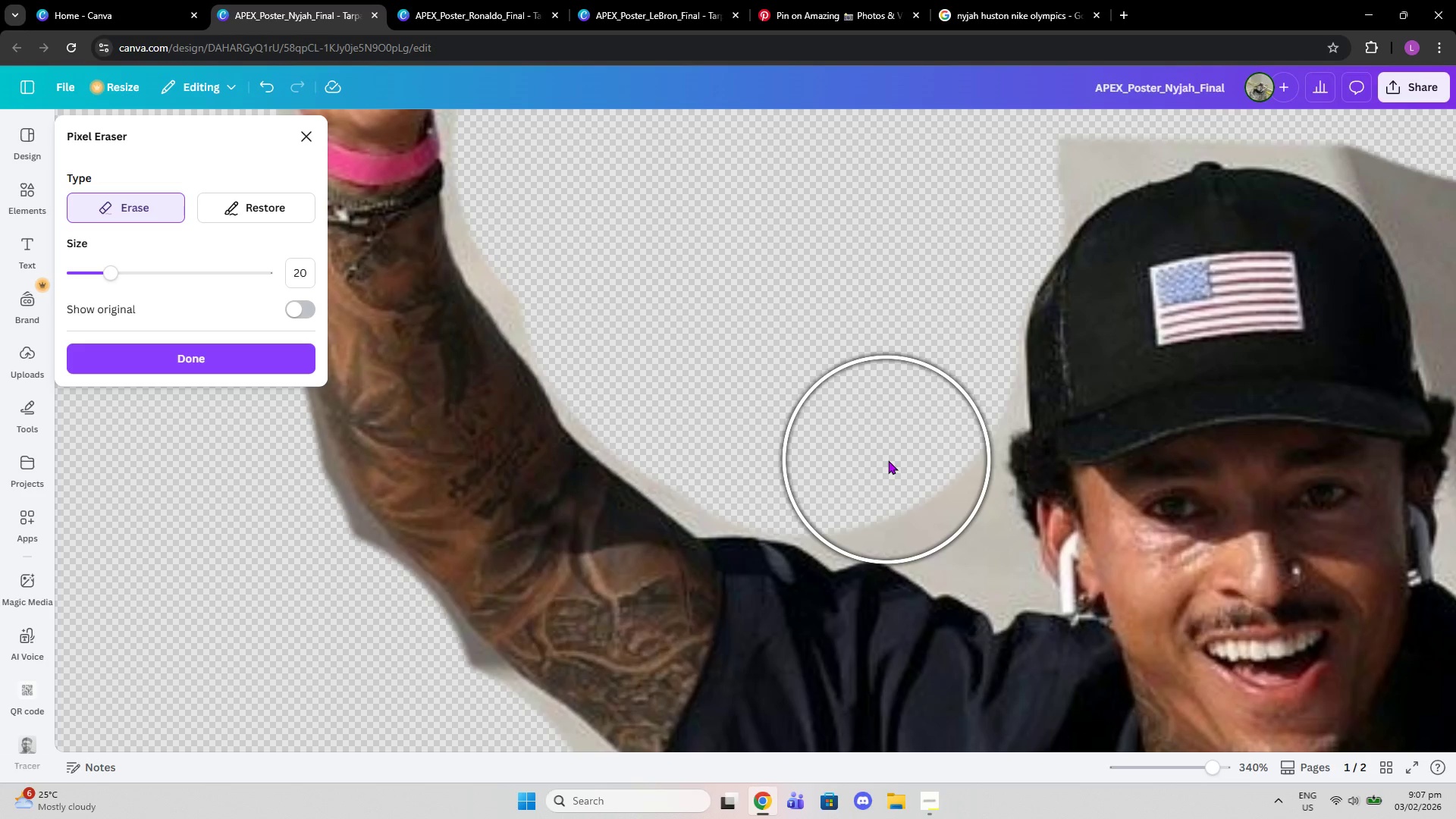 
left_click([890, 460])
 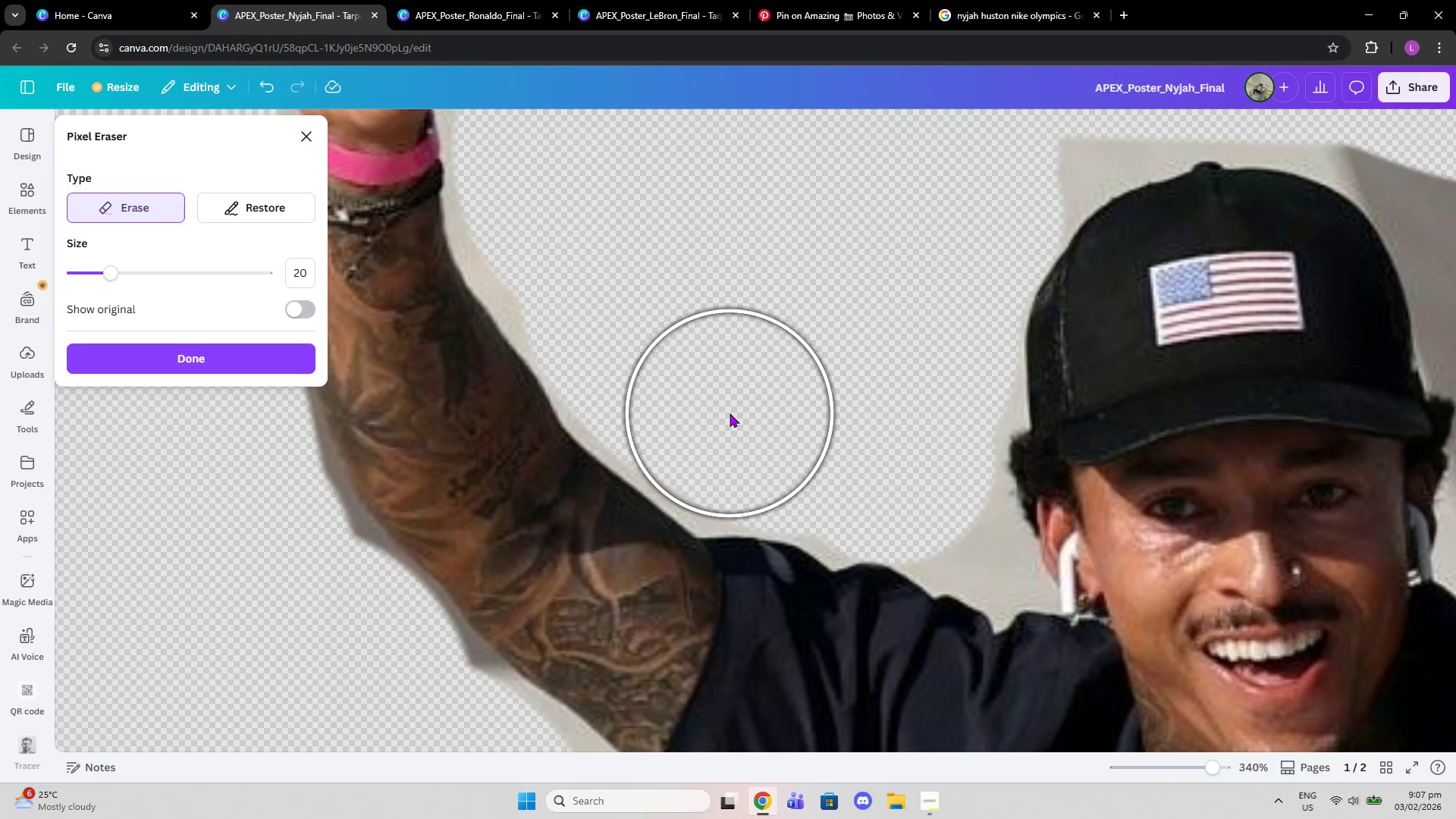 
left_click([728, 413])
 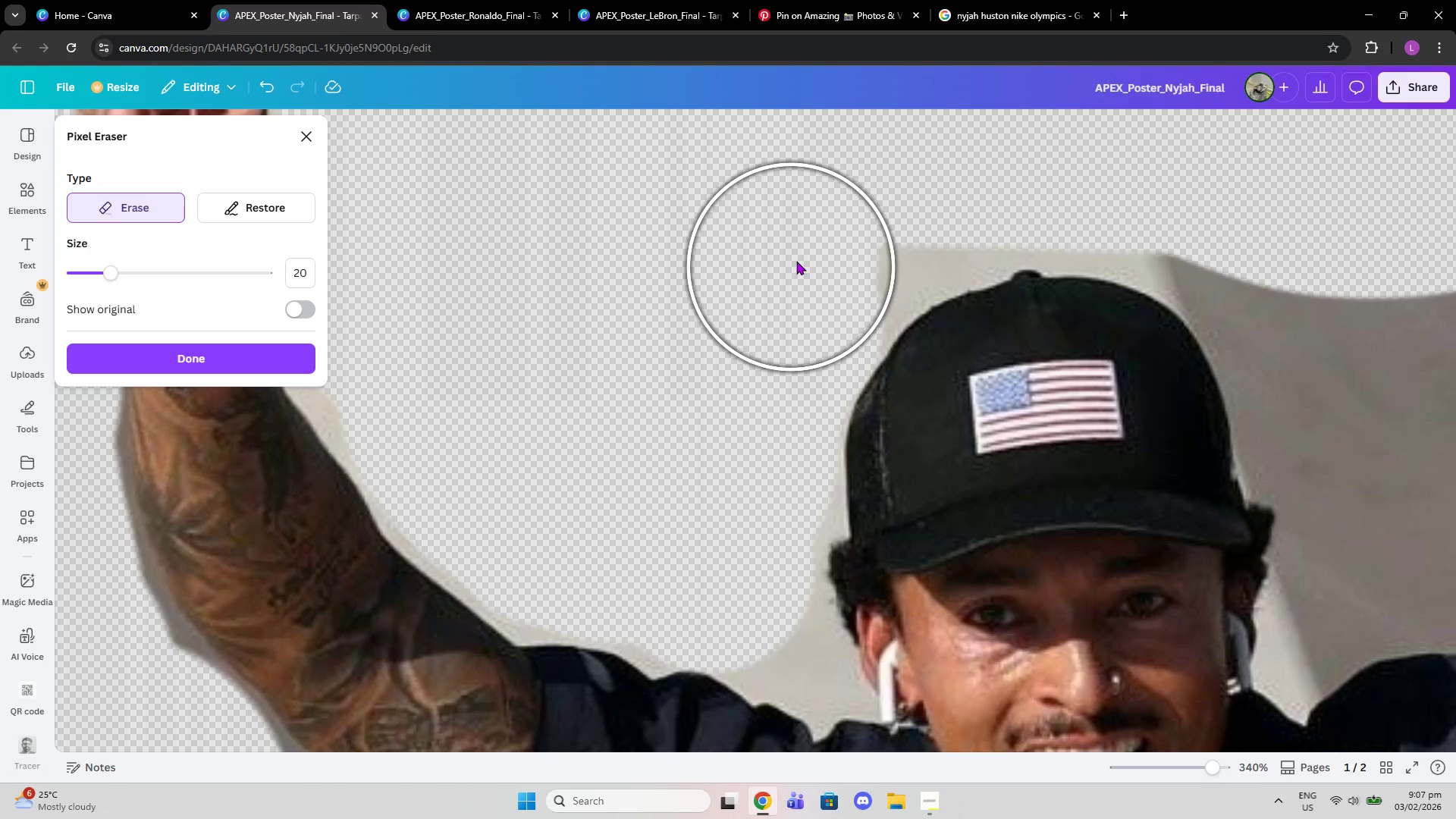 
left_click([835, 253])
 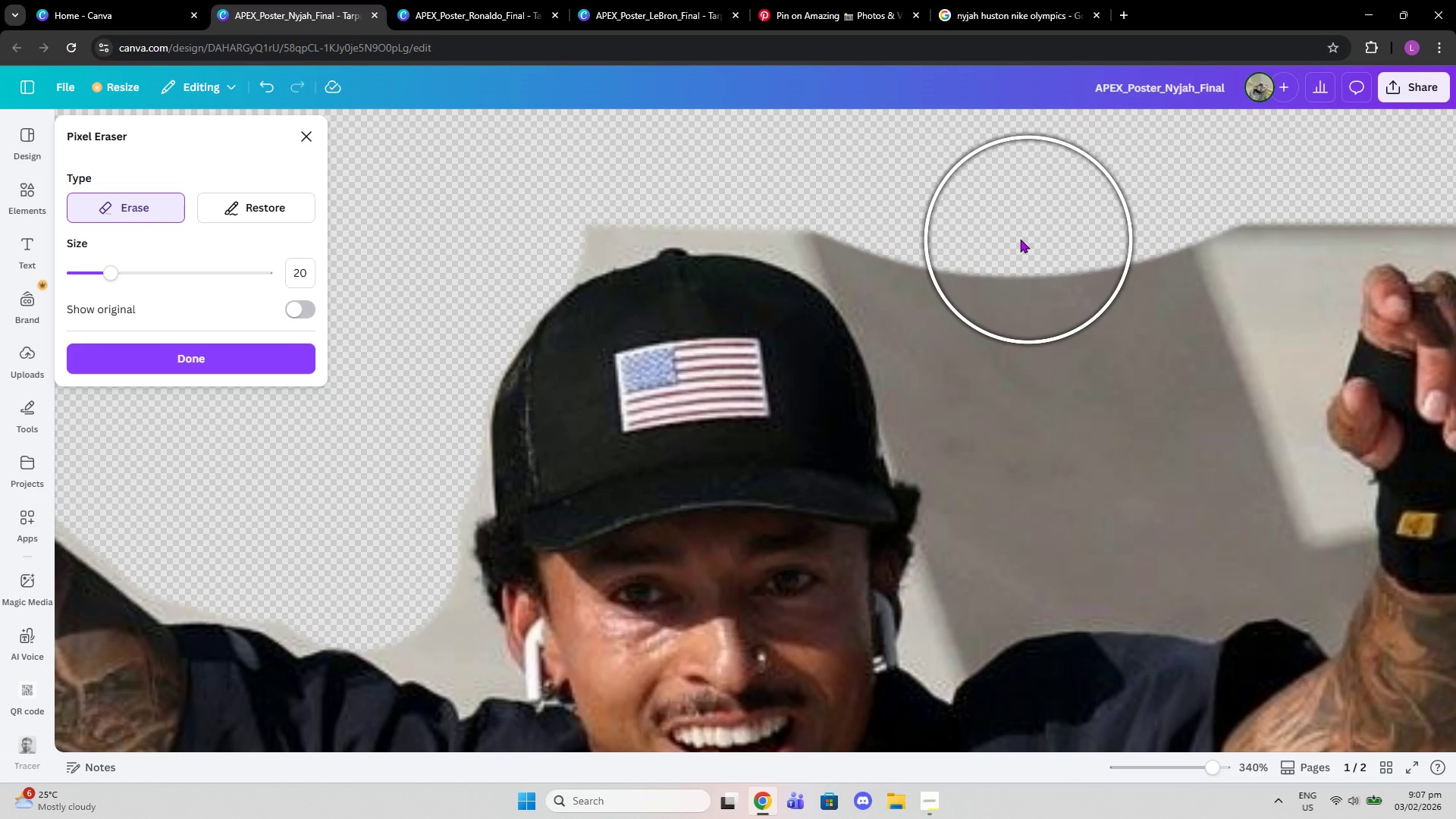 
left_click([947, 257])
 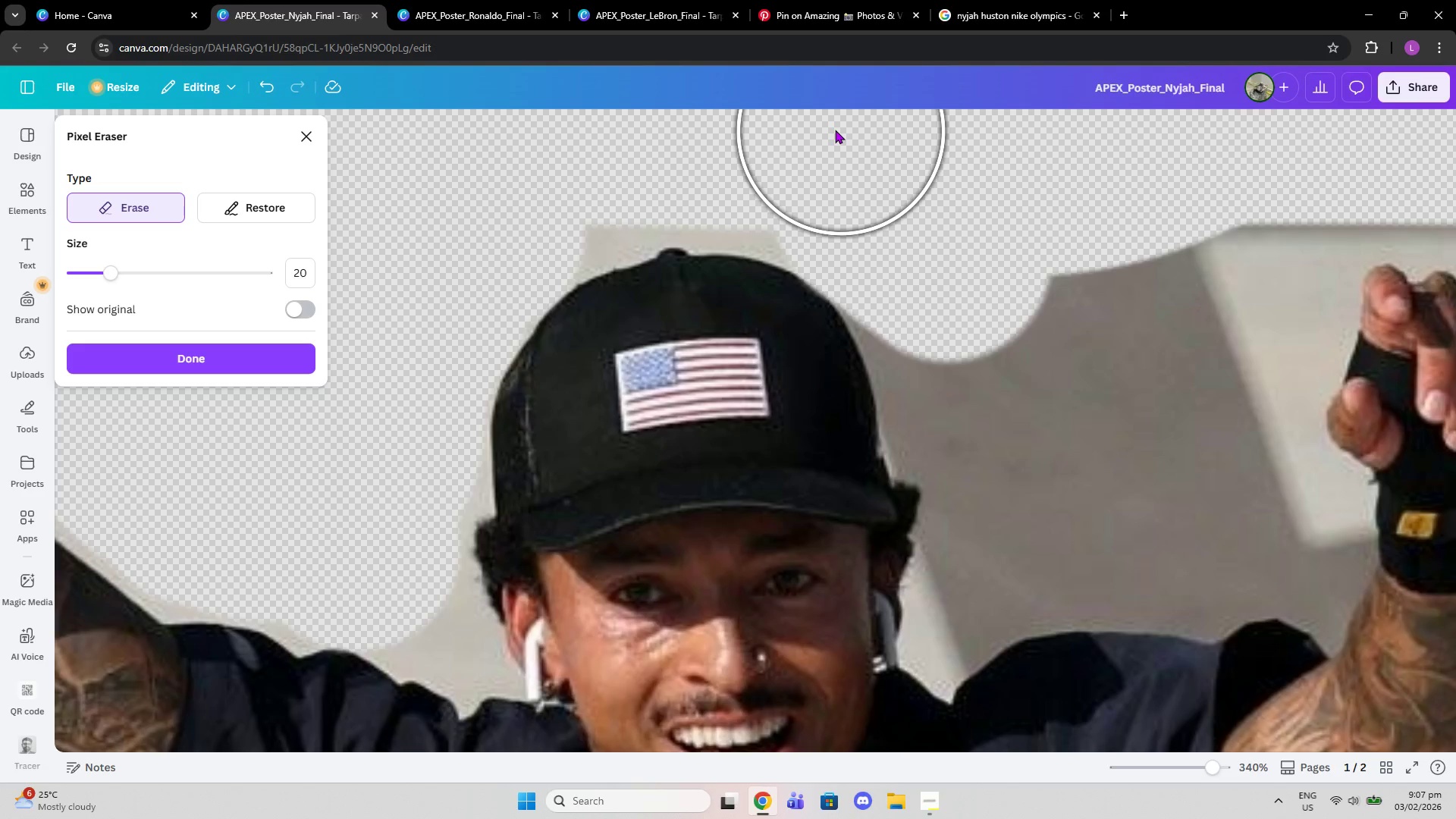 
left_click([262, 194])
 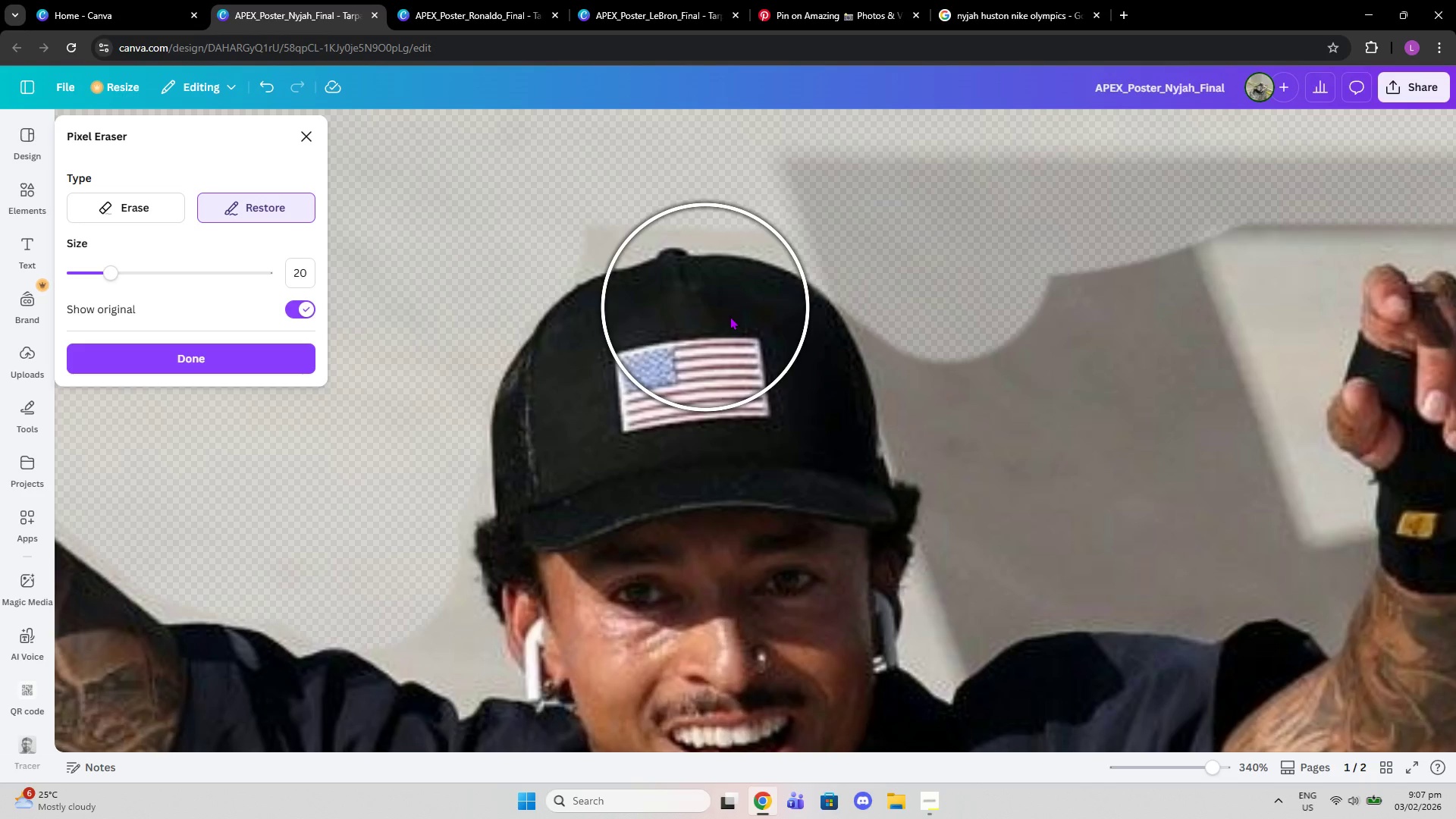 
left_click([758, 327])
 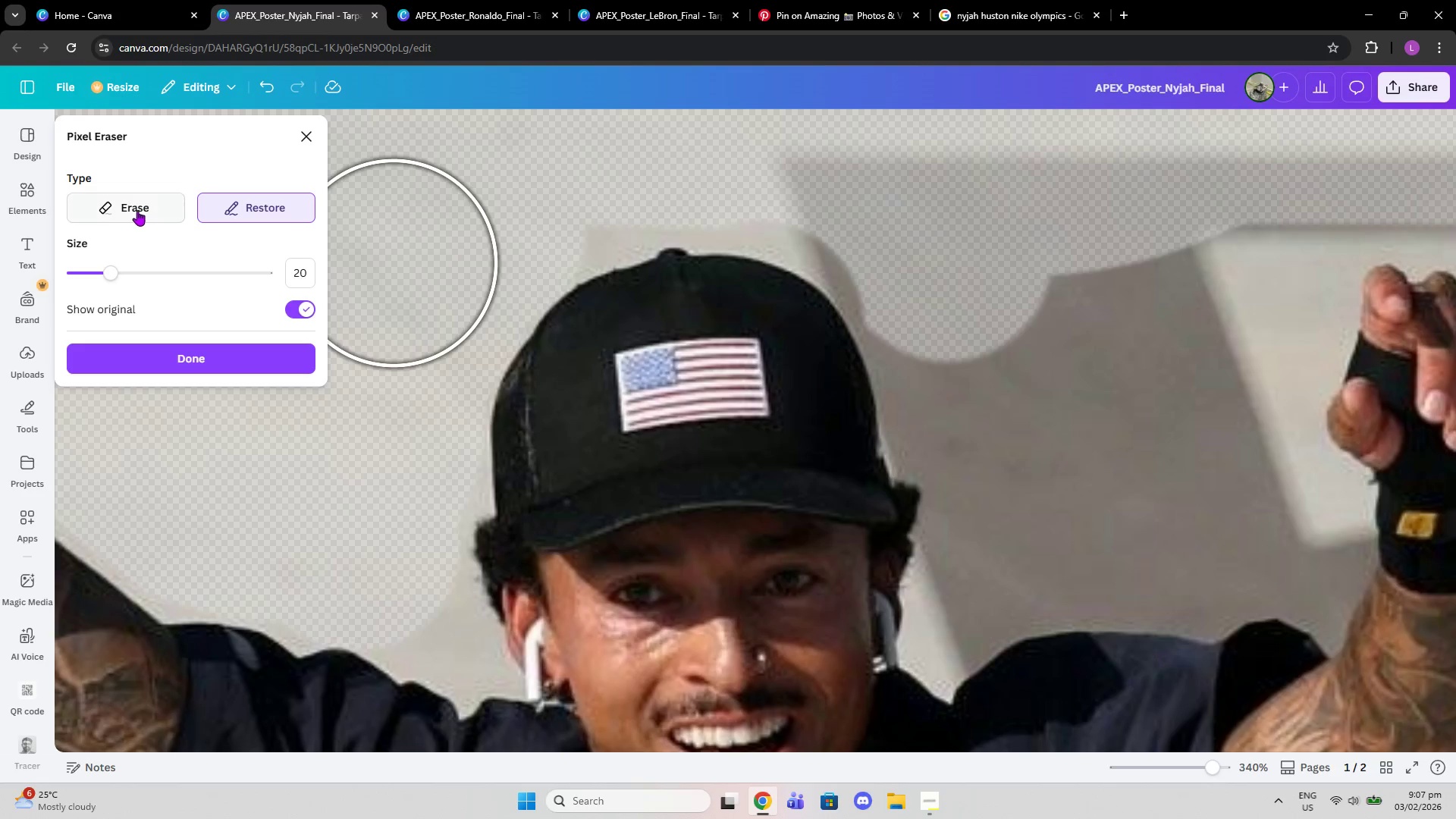 
left_click([136, 207])
 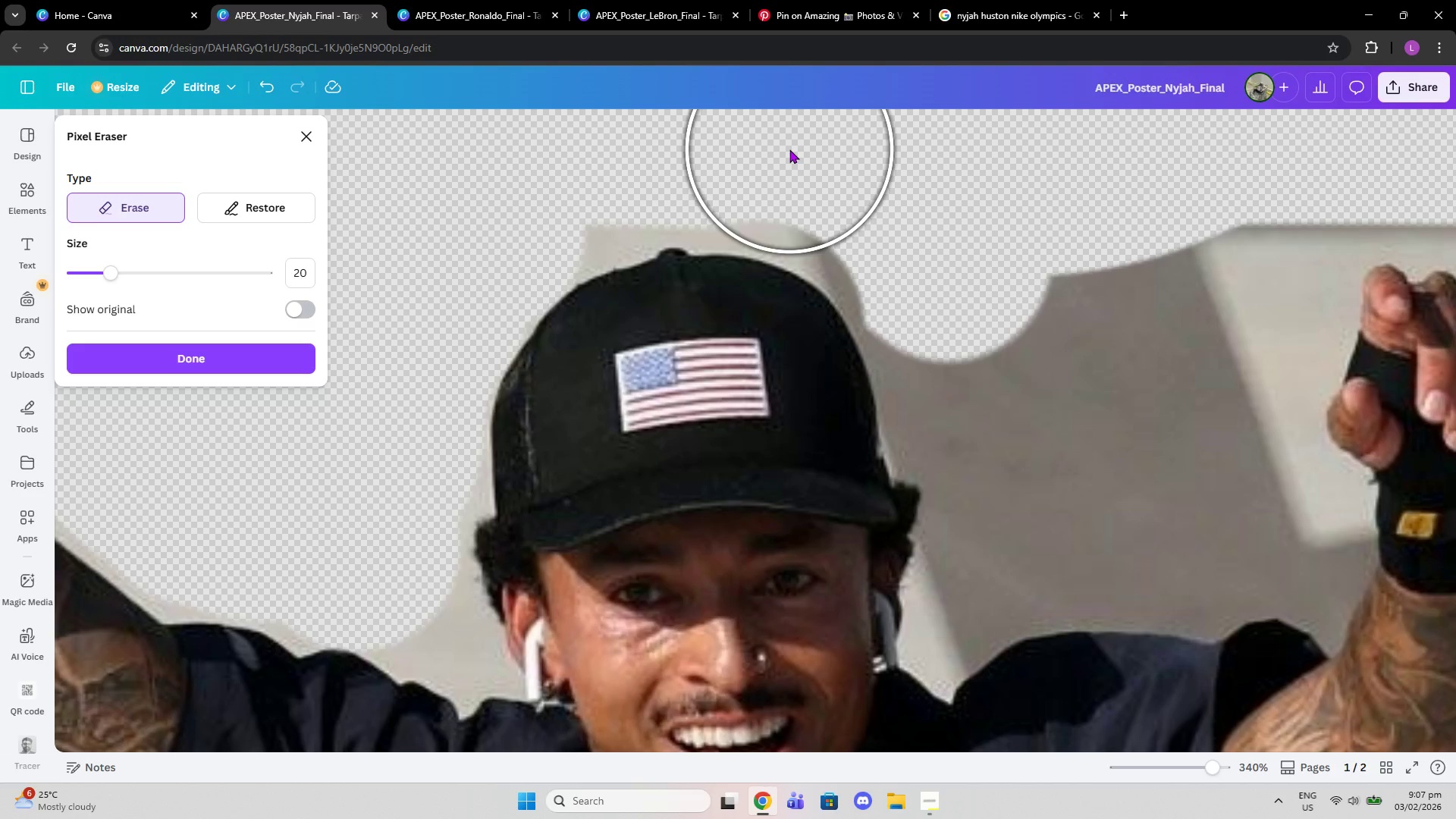 
left_click([786, 154])
 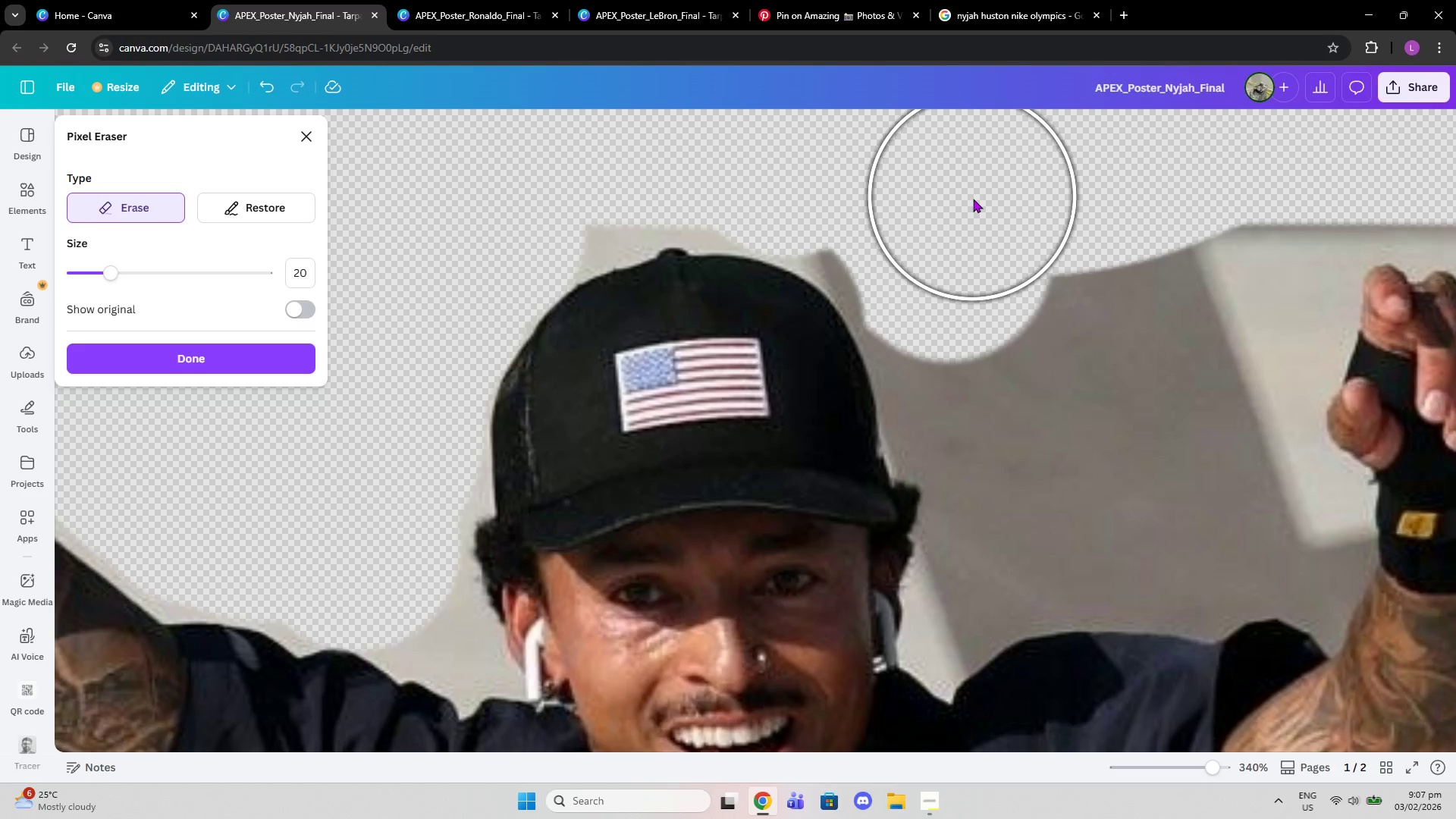 
left_click_drag(start_coordinate=[974, 222], to_coordinate=[1147, 296])
 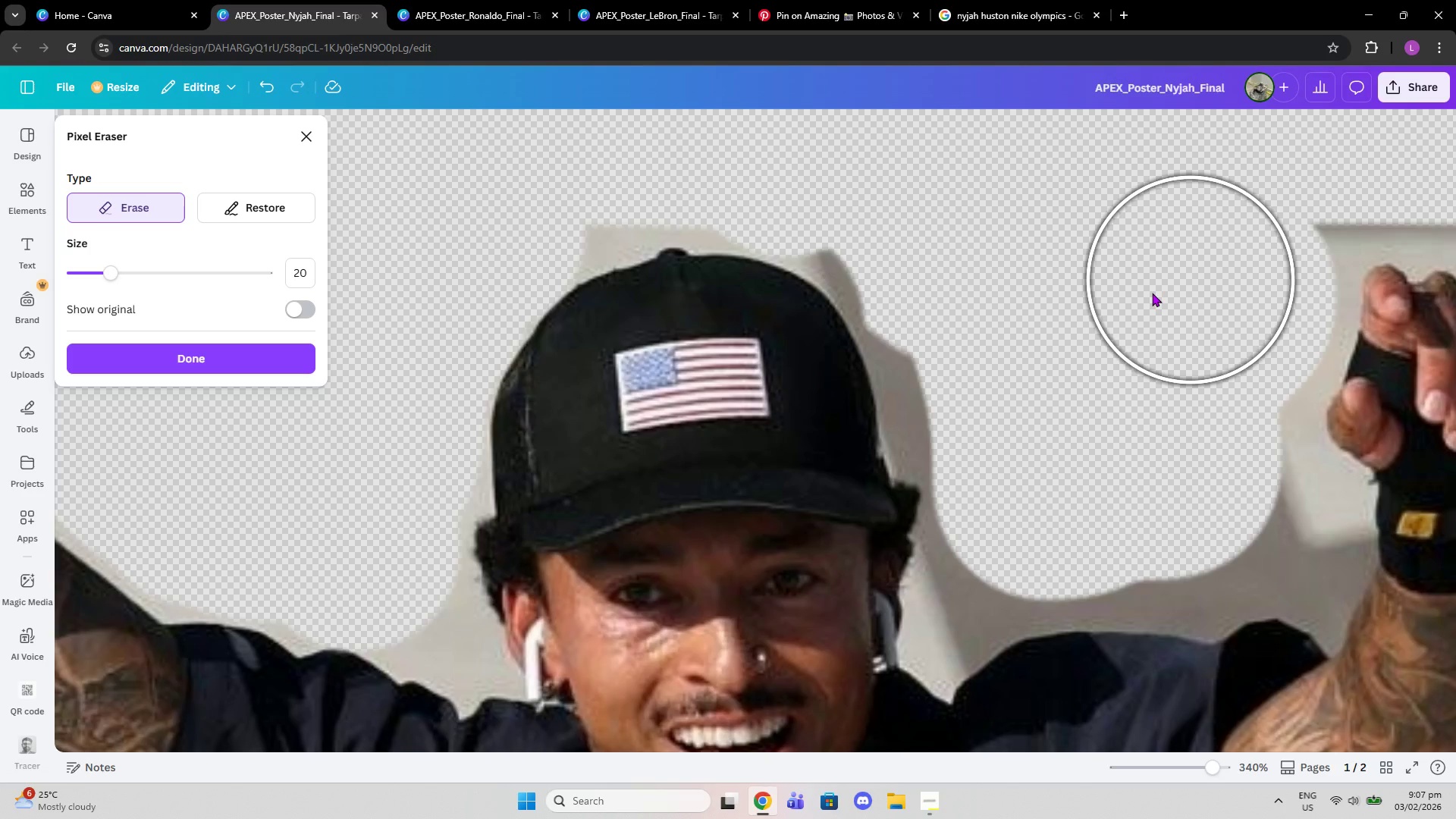 
scroll: coordinate [1165, 382], scroll_direction: down, amount: 3.0
 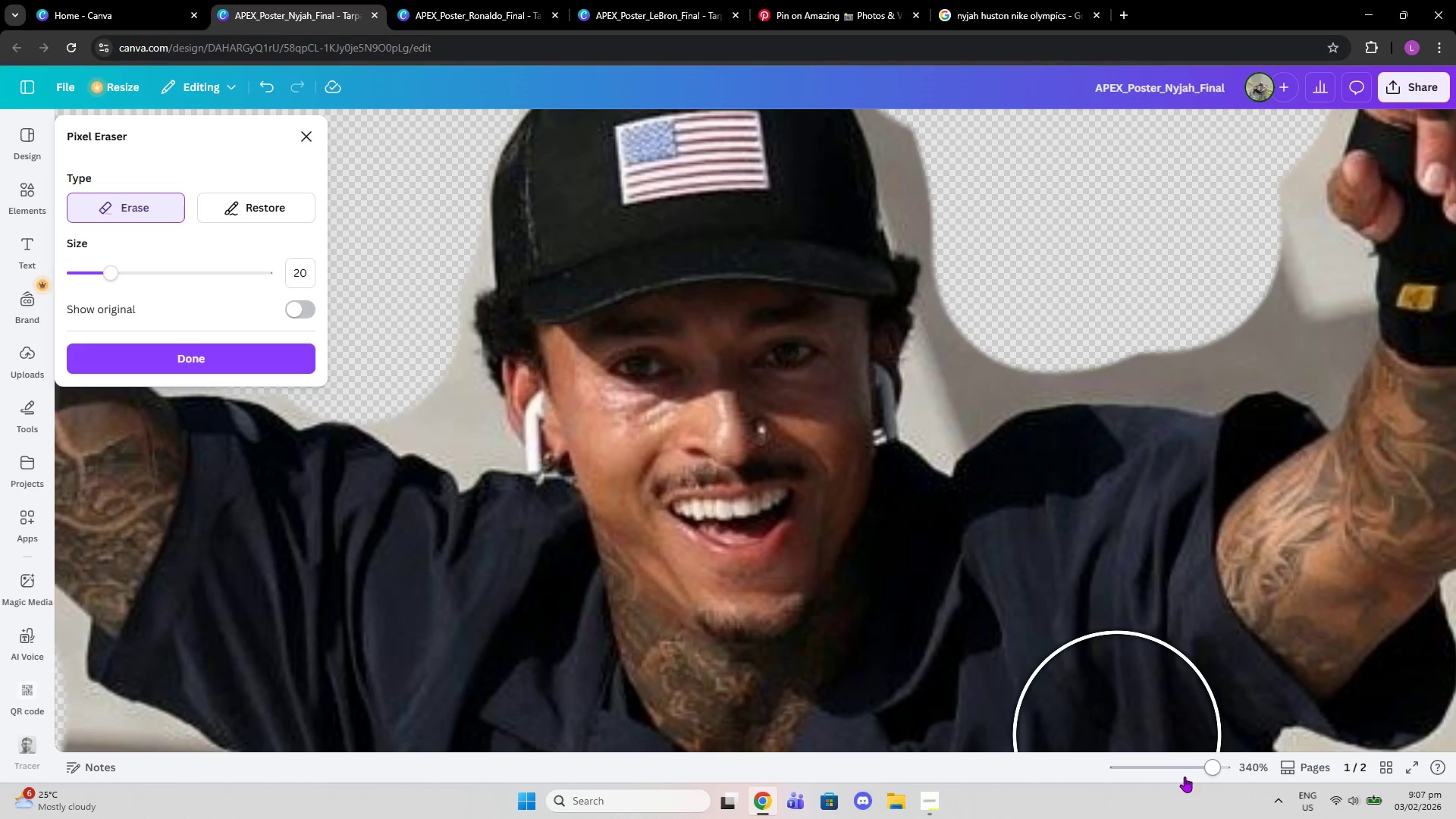 
left_click_drag(start_coordinate=[1181, 774], to_coordinate=[1166, 771])
 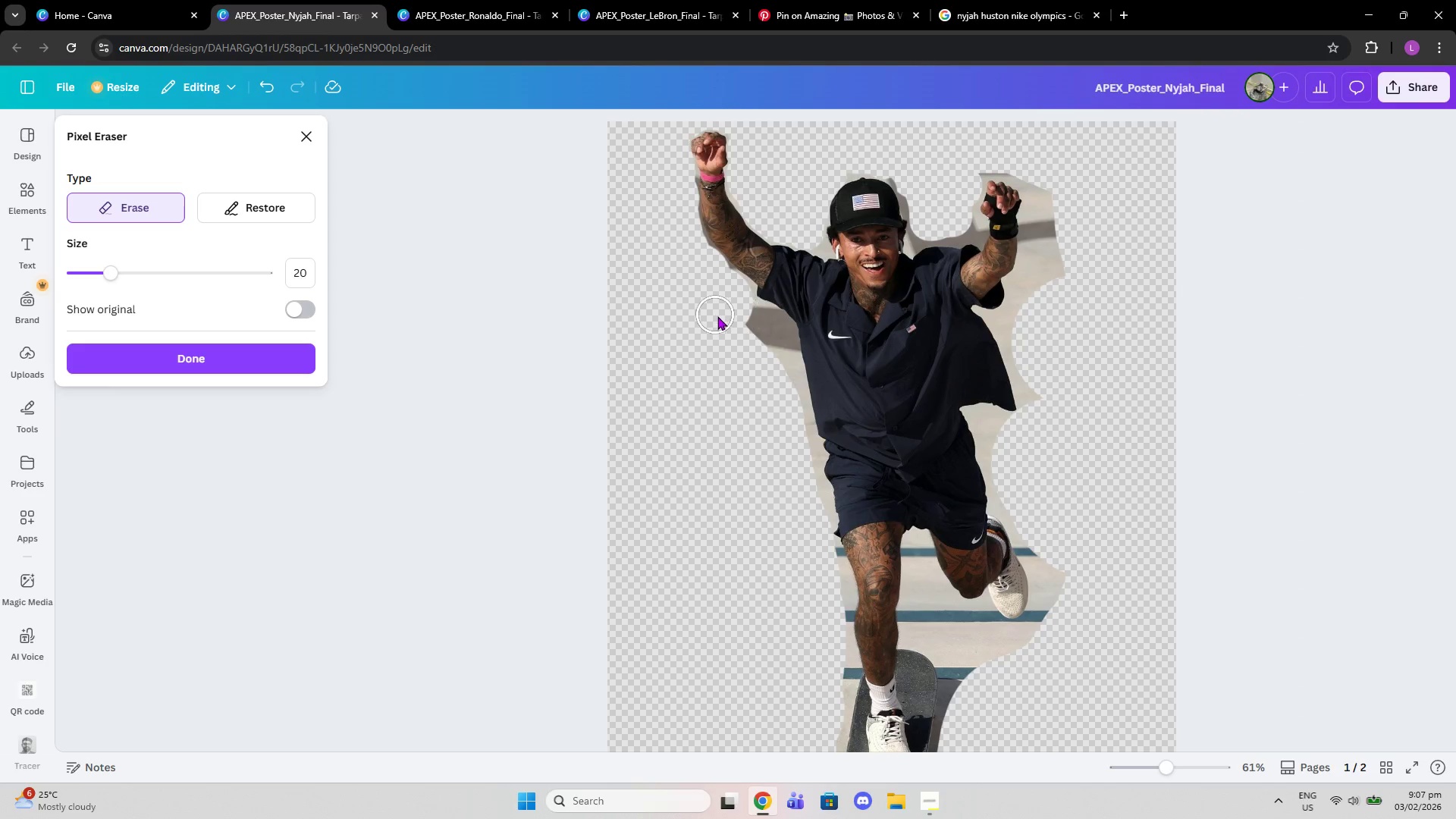 
left_click_drag(start_coordinate=[731, 319], to_coordinate=[785, 416])
 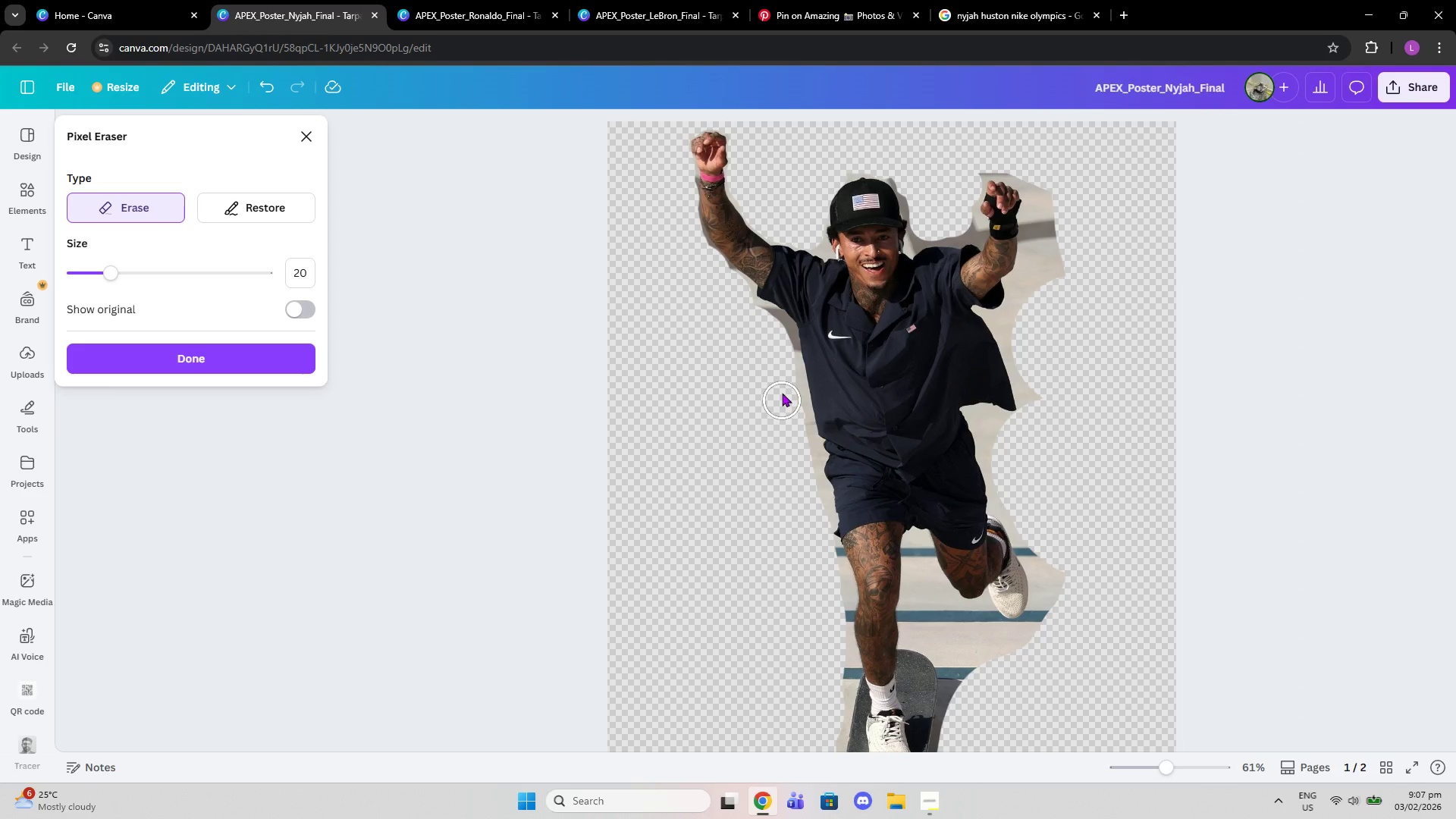 
left_click([782, 385])
 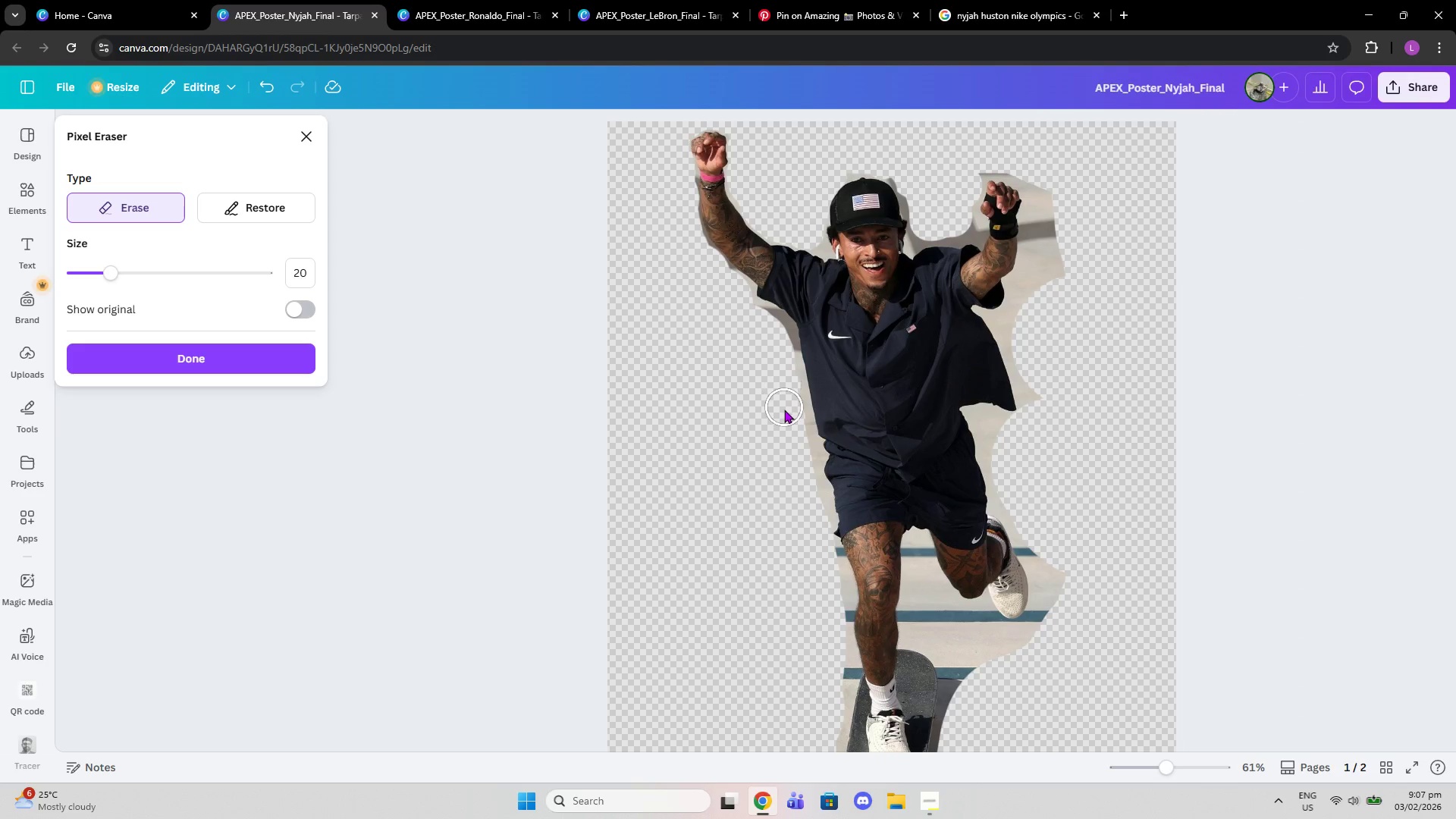 
scroll: coordinate [784, 410], scroll_direction: down, amount: 2.0
 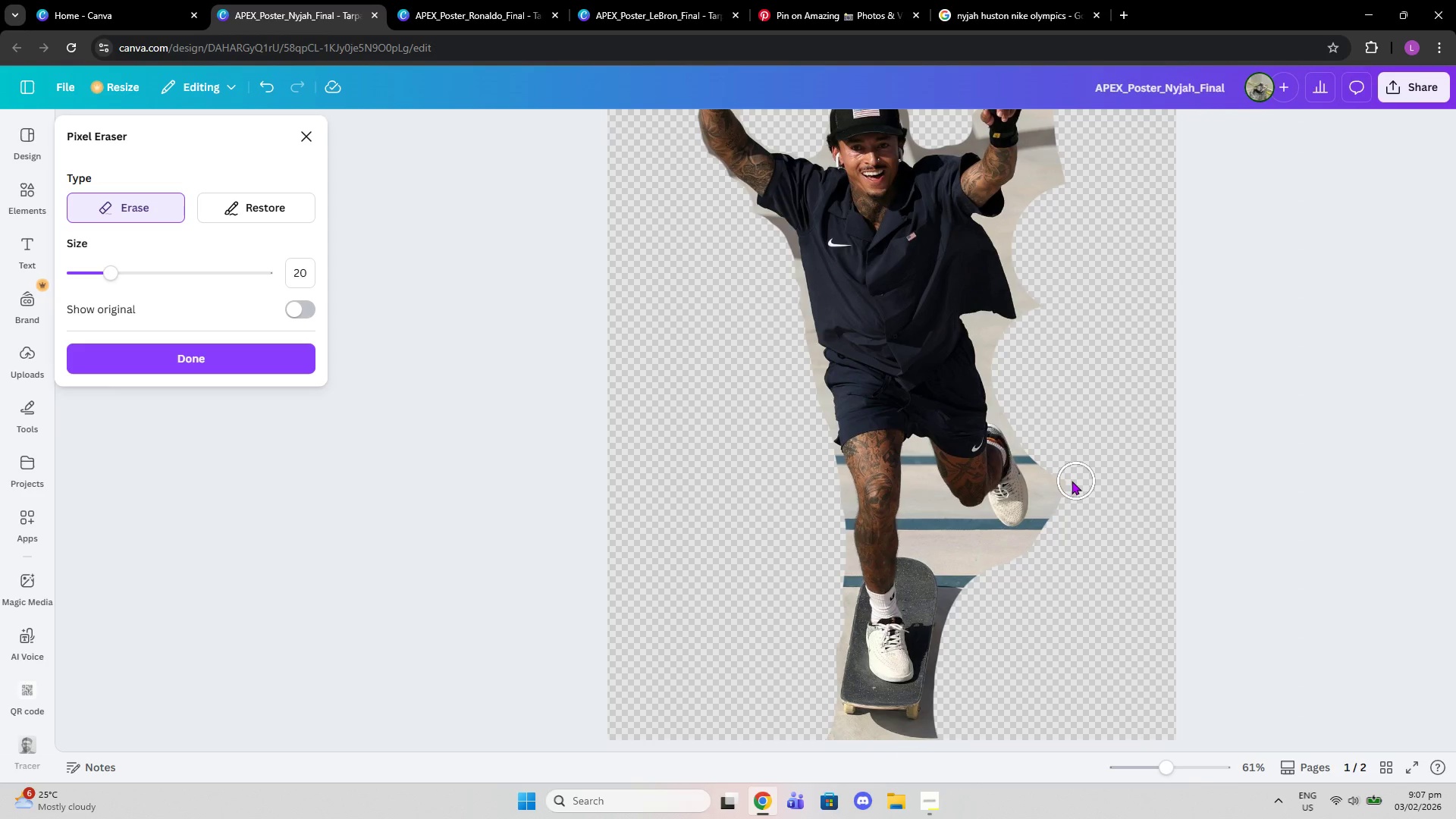 
left_click_drag(start_coordinate=[1061, 478], to_coordinate=[922, 470])
 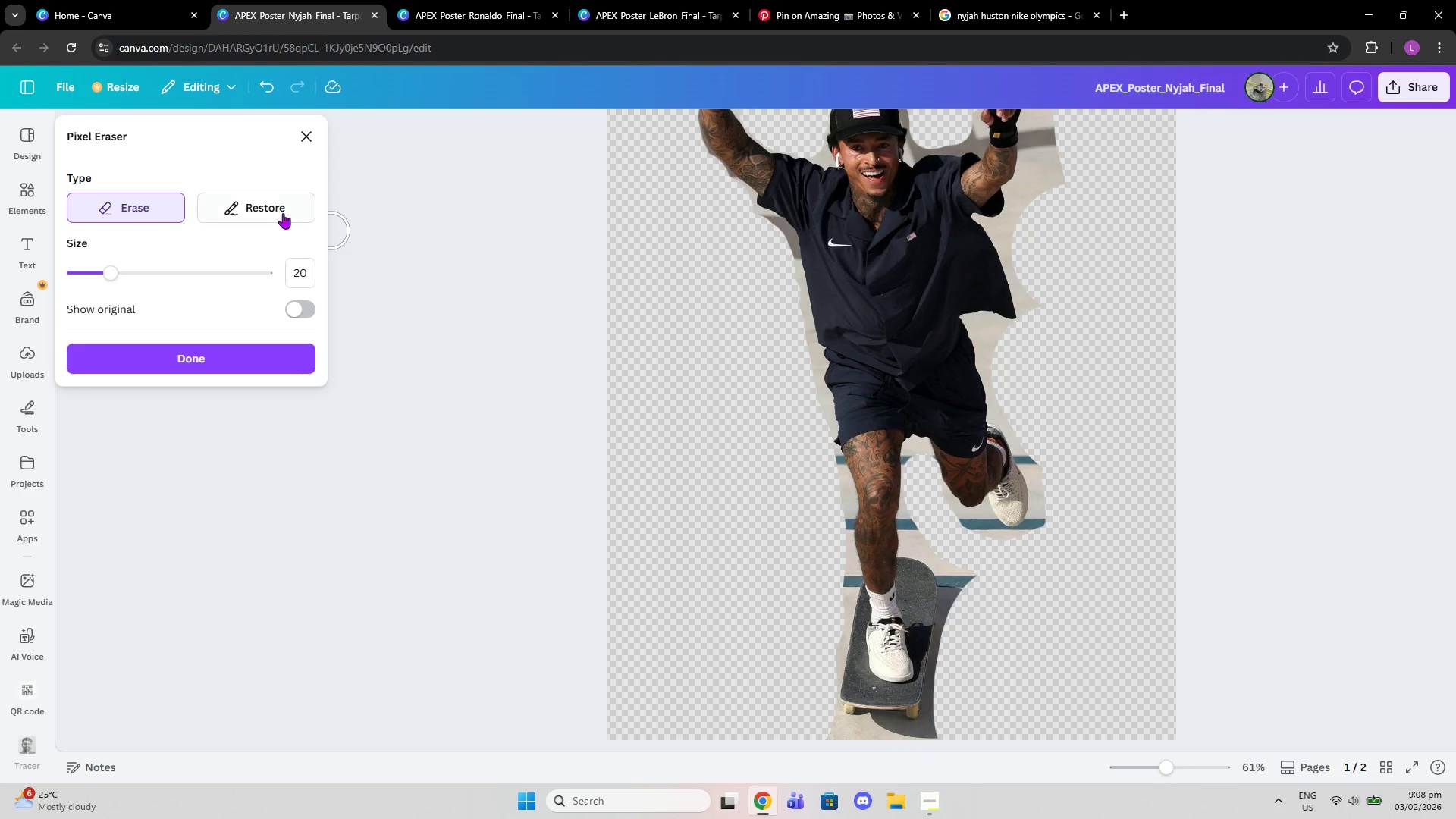 
left_click([257, 194])
 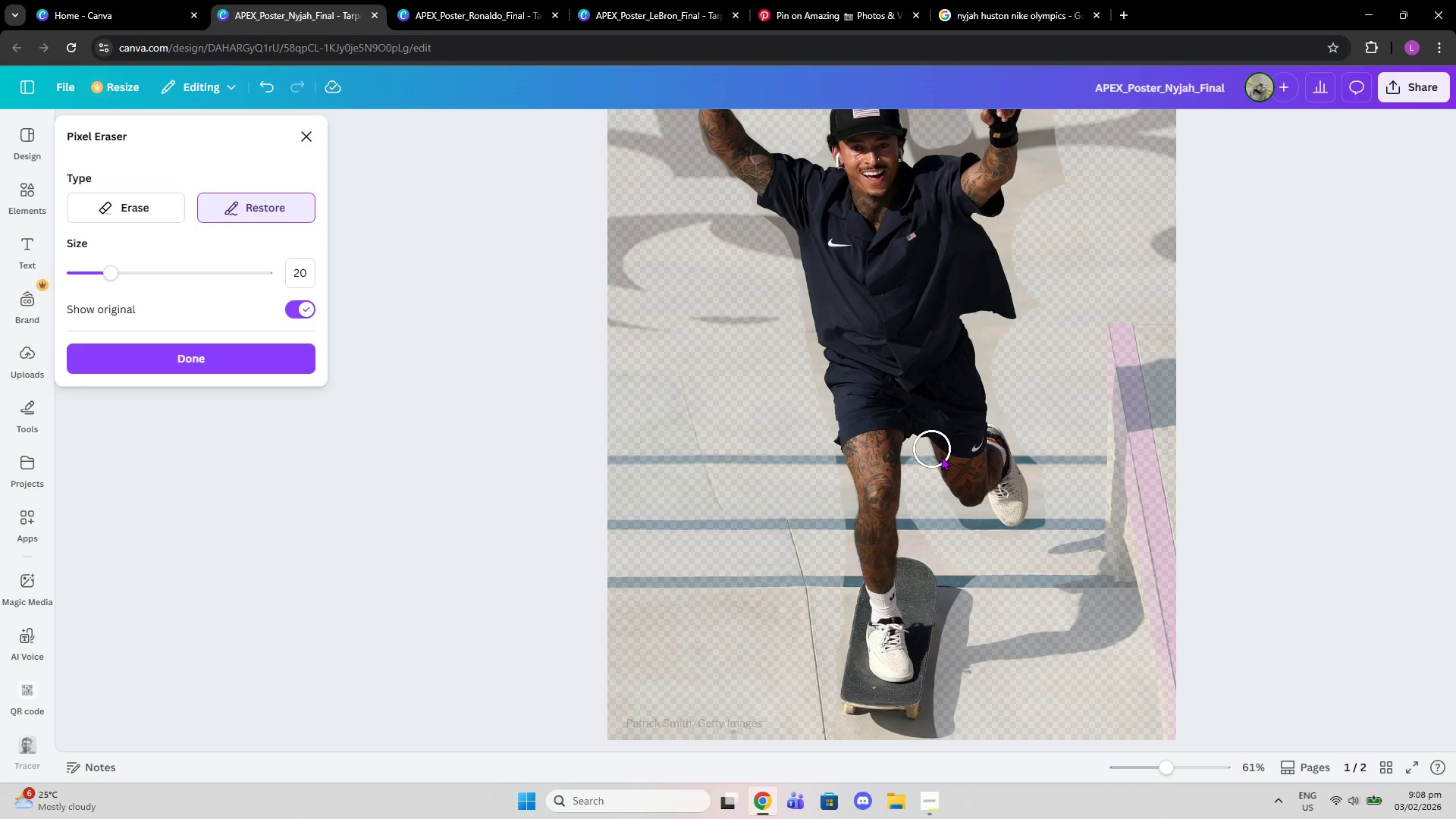 
left_click([959, 468])
 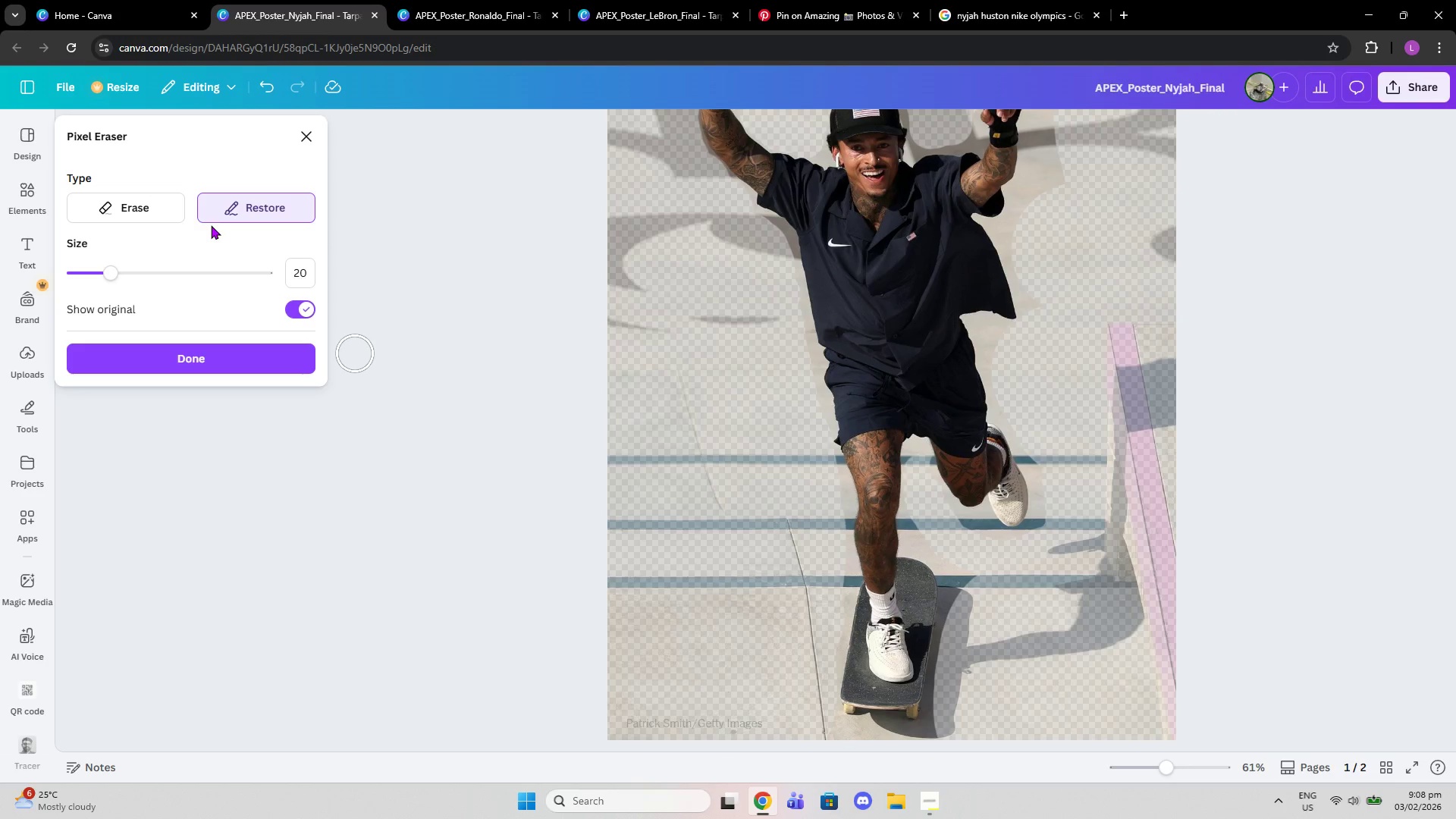 
left_click([168, 213])
 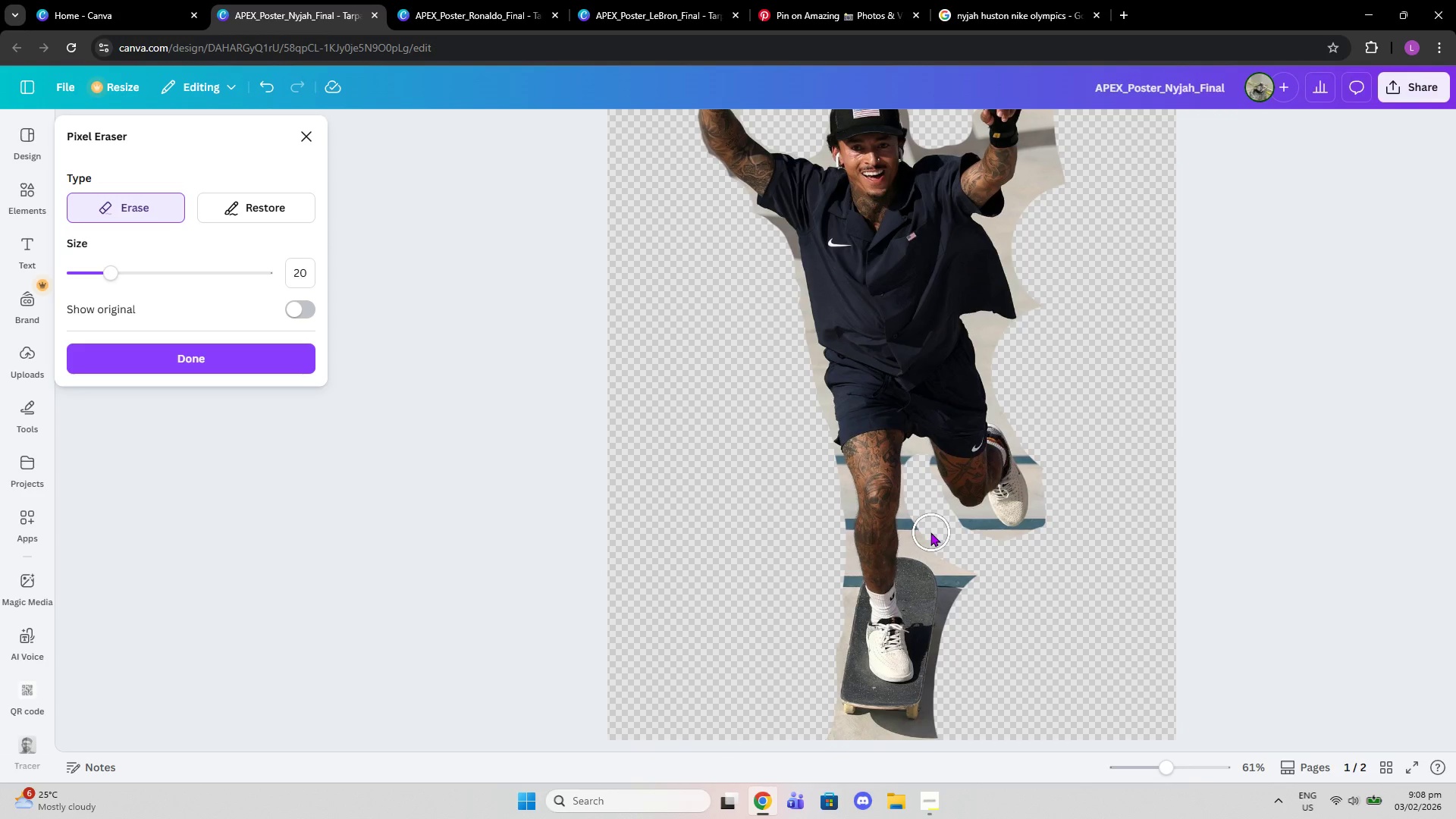 
left_click_drag(start_coordinate=[924, 531], to_coordinate=[976, 622])
 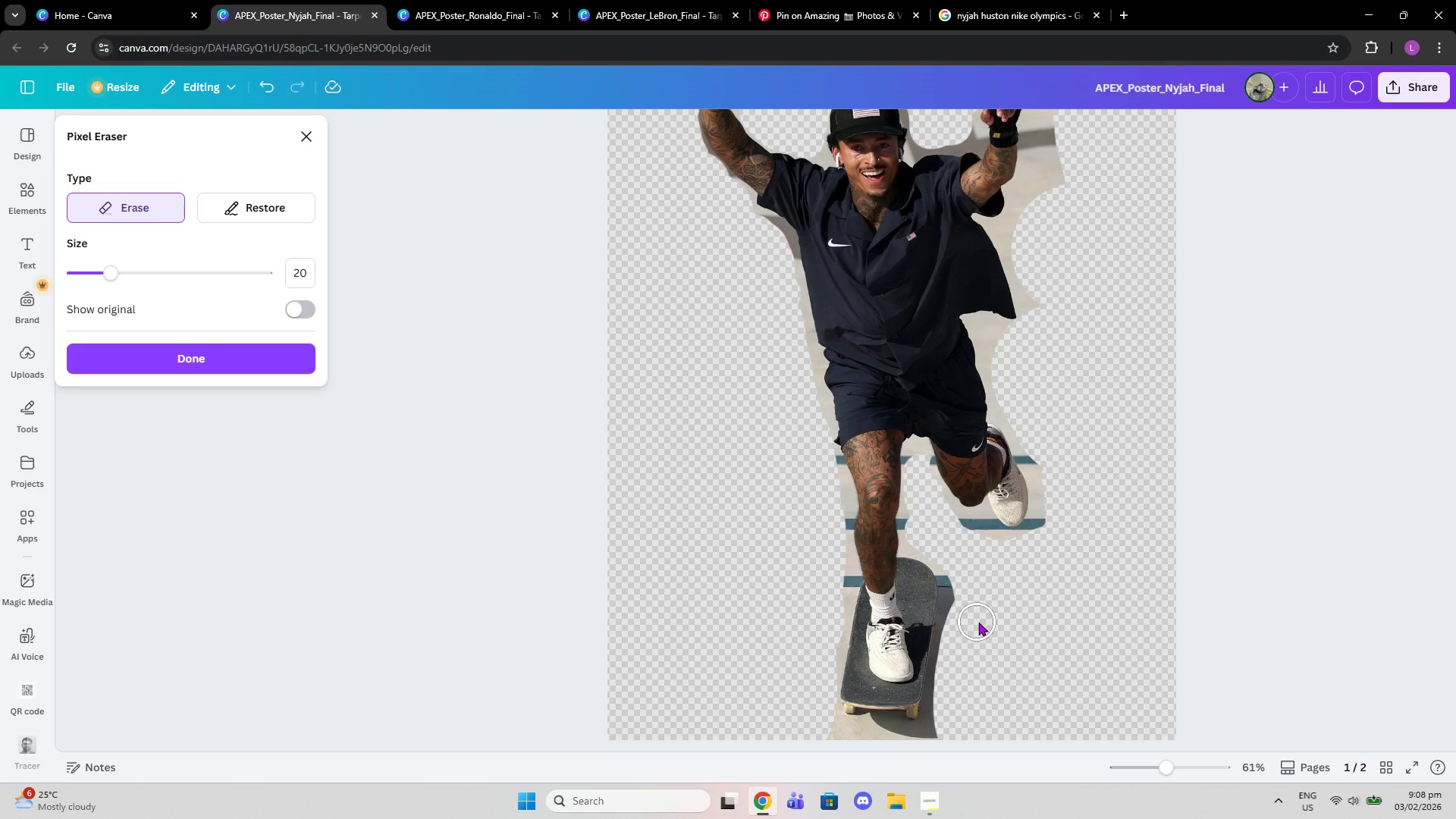 
scroll: coordinate [817, 745], scroll_direction: down, amount: 1.0
 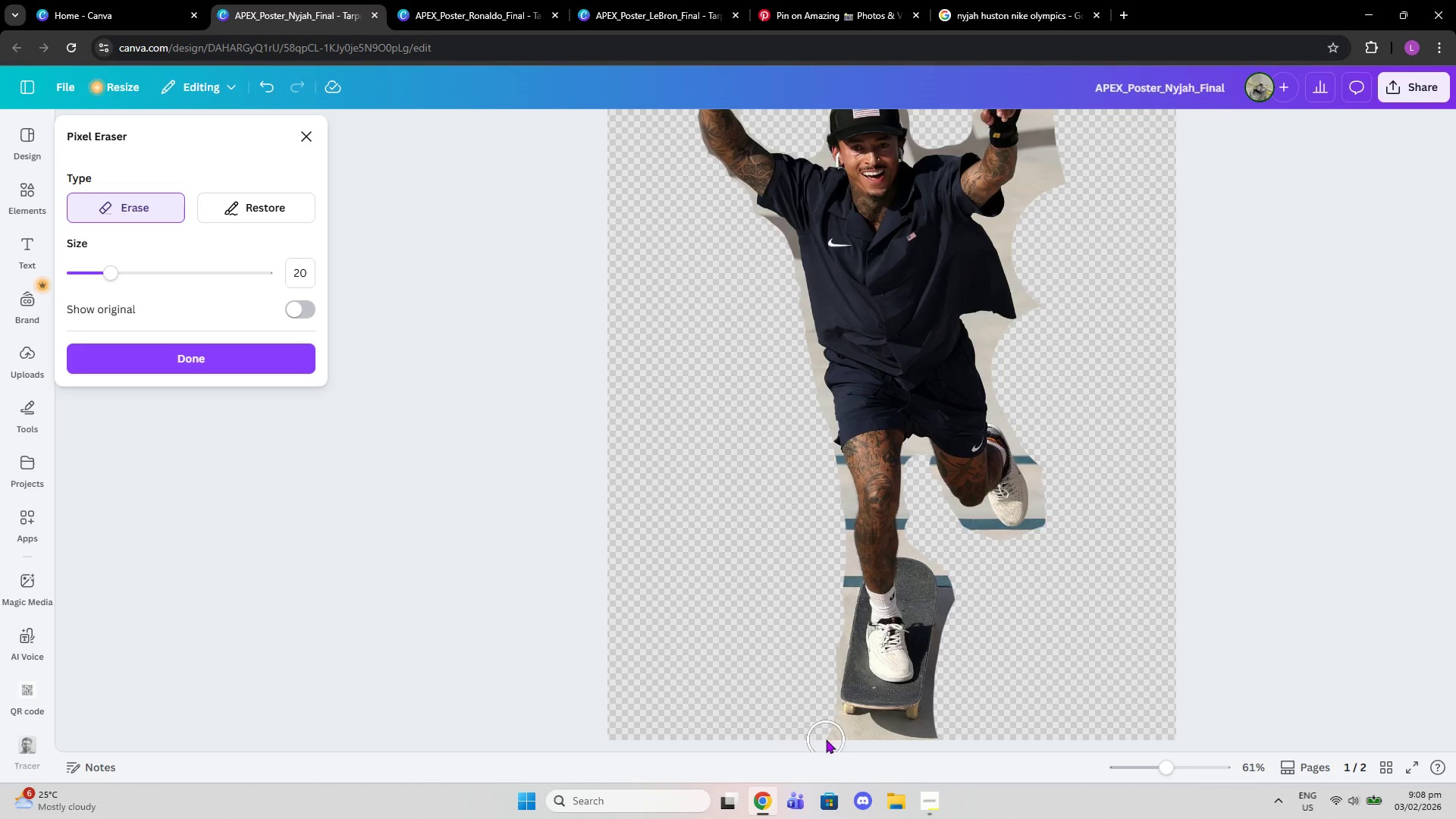 
left_click_drag(start_coordinate=[826, 739], to_coordinate=[946, 719])
 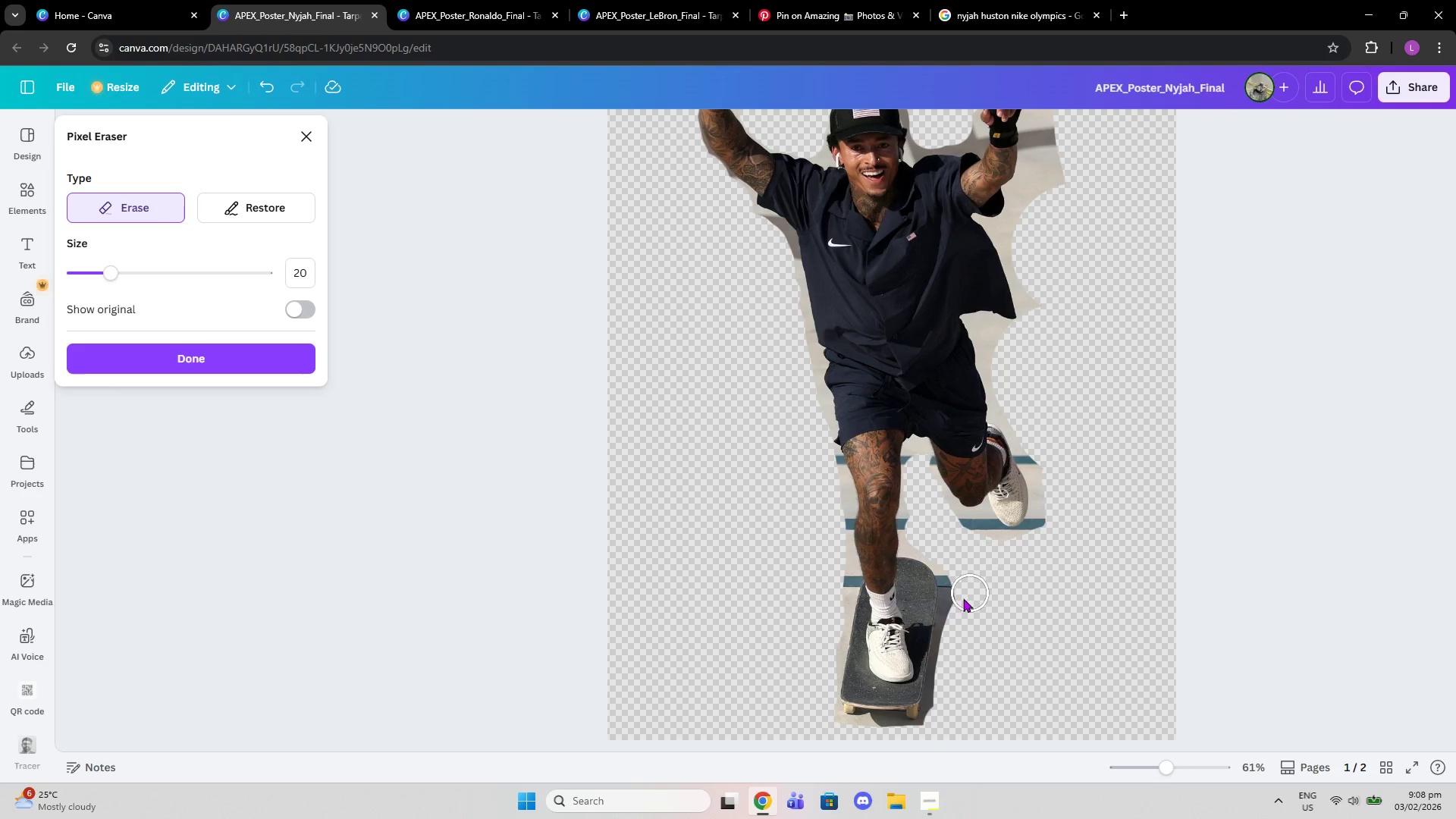 
left_click([962, 600])
 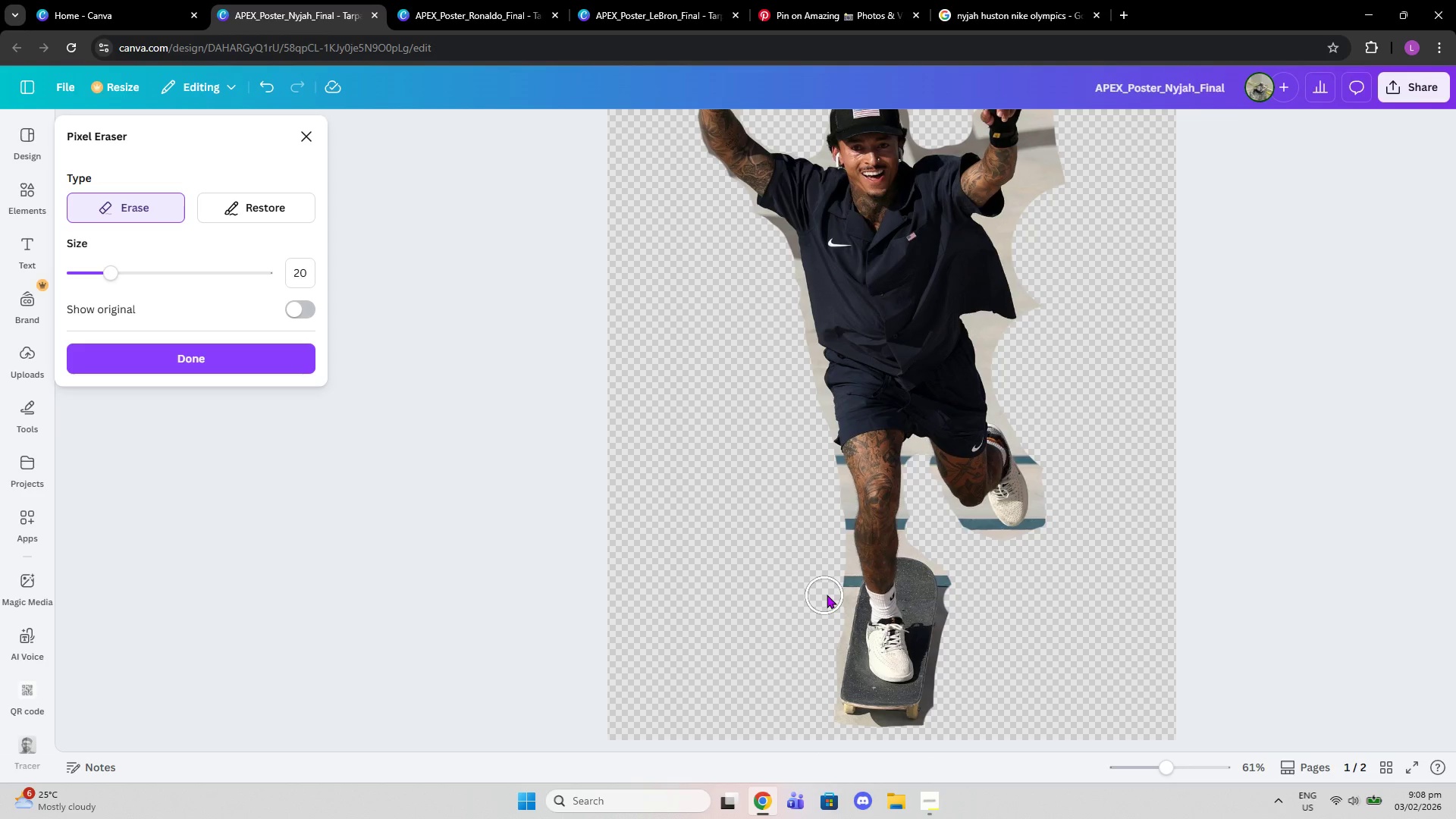 
double_click([836, 585])
 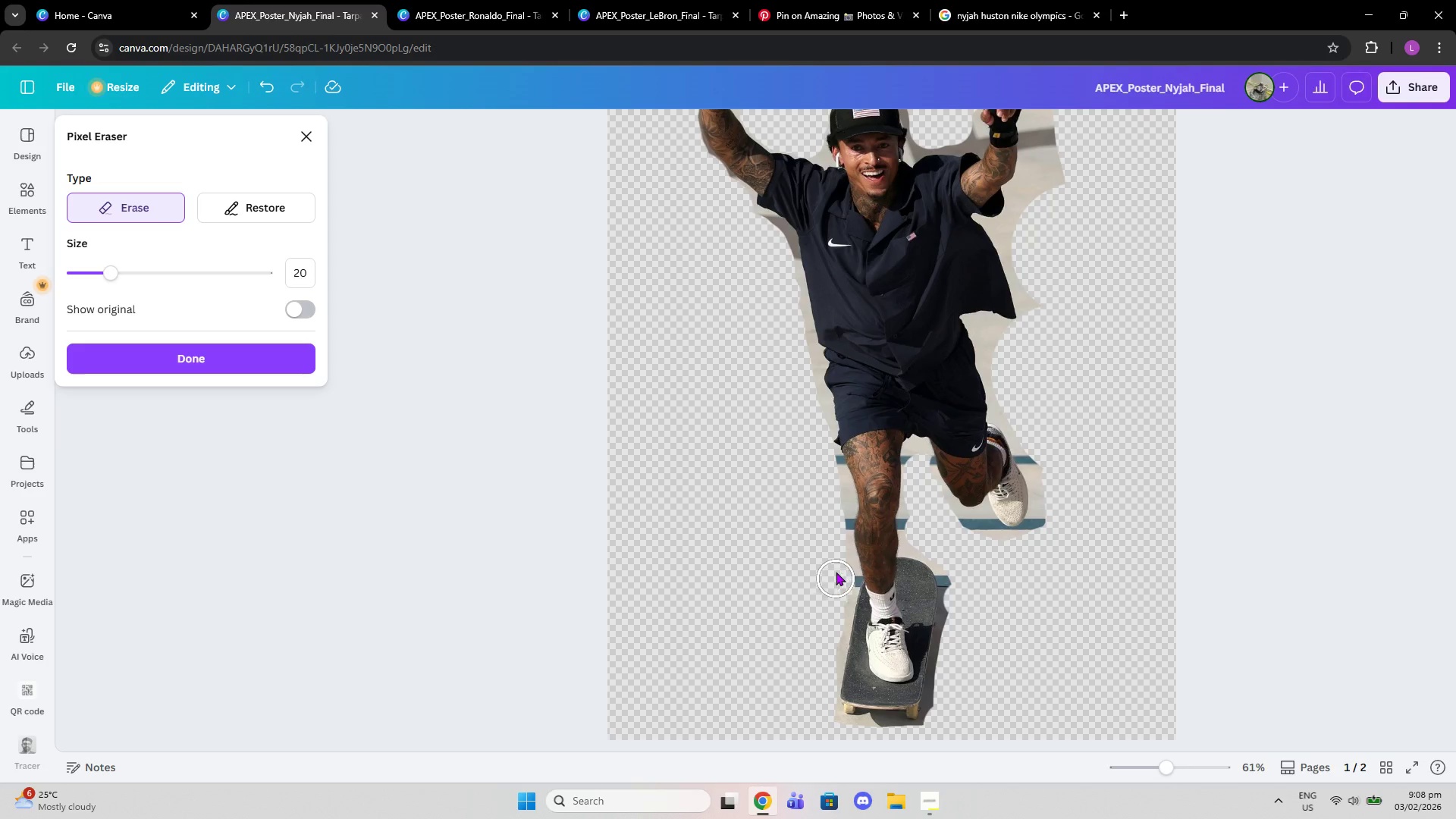 
triple_click([836, 572])
 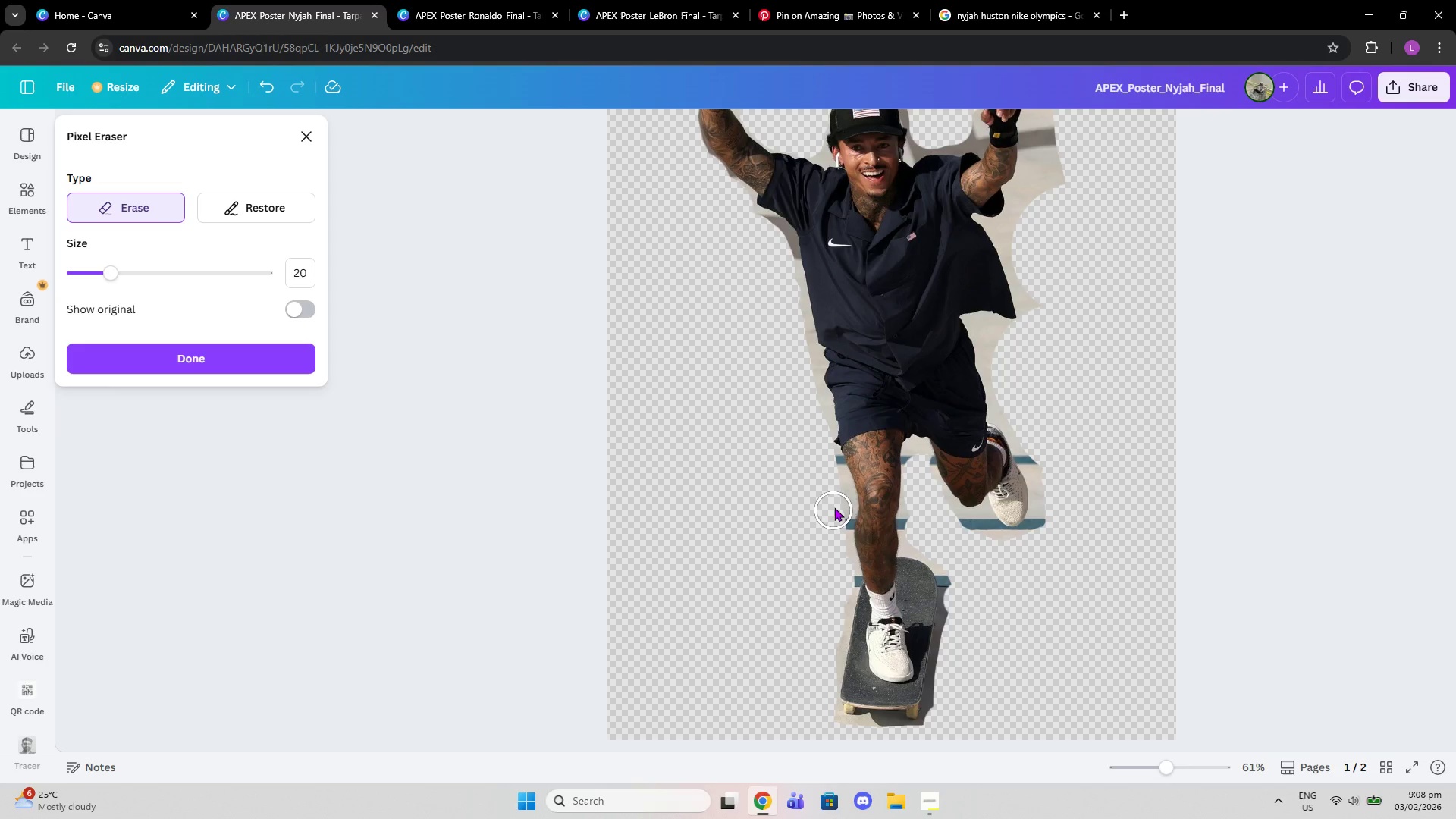 
left_click([834, 507])
 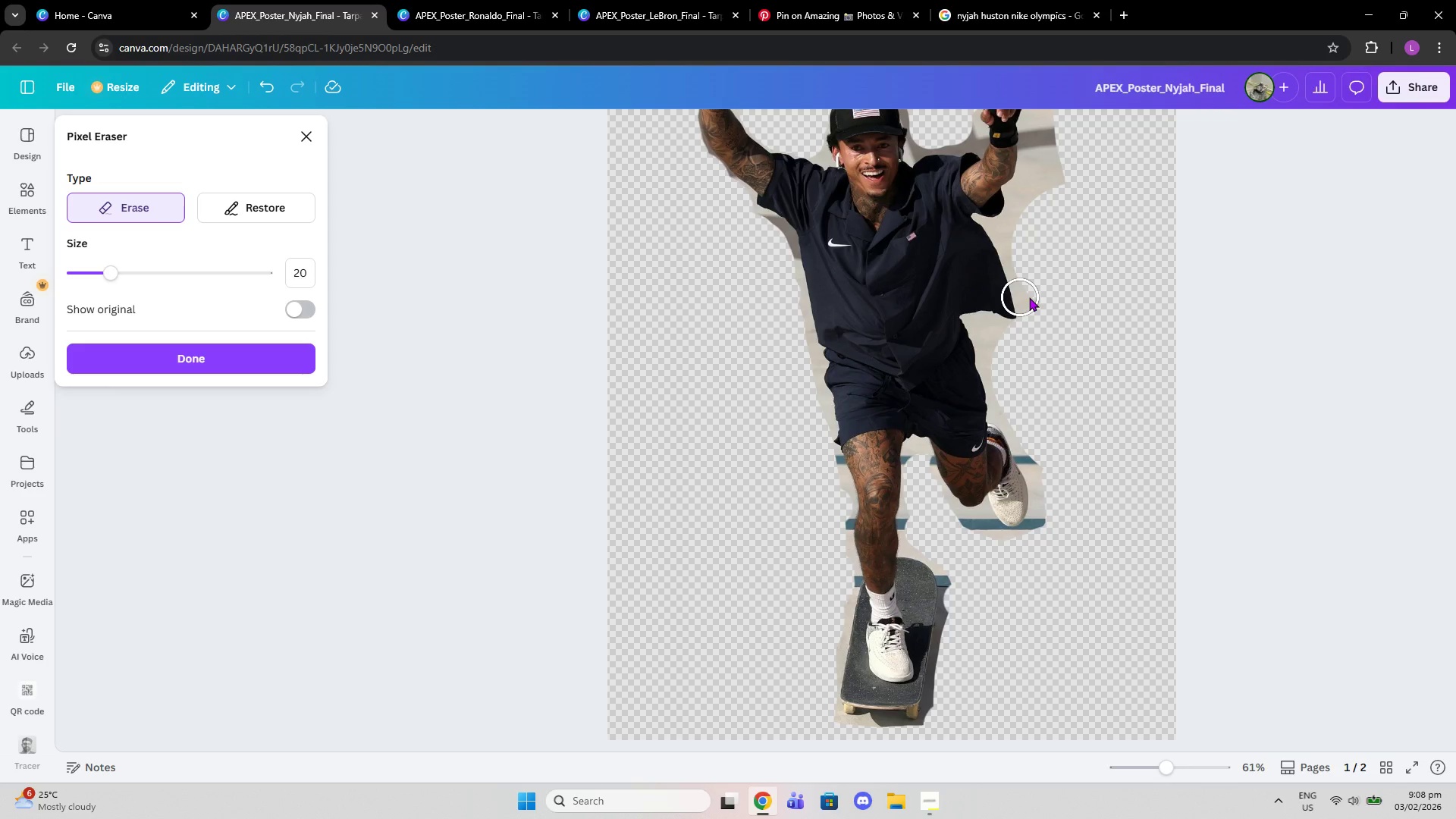 
left_click([1040, 300])
 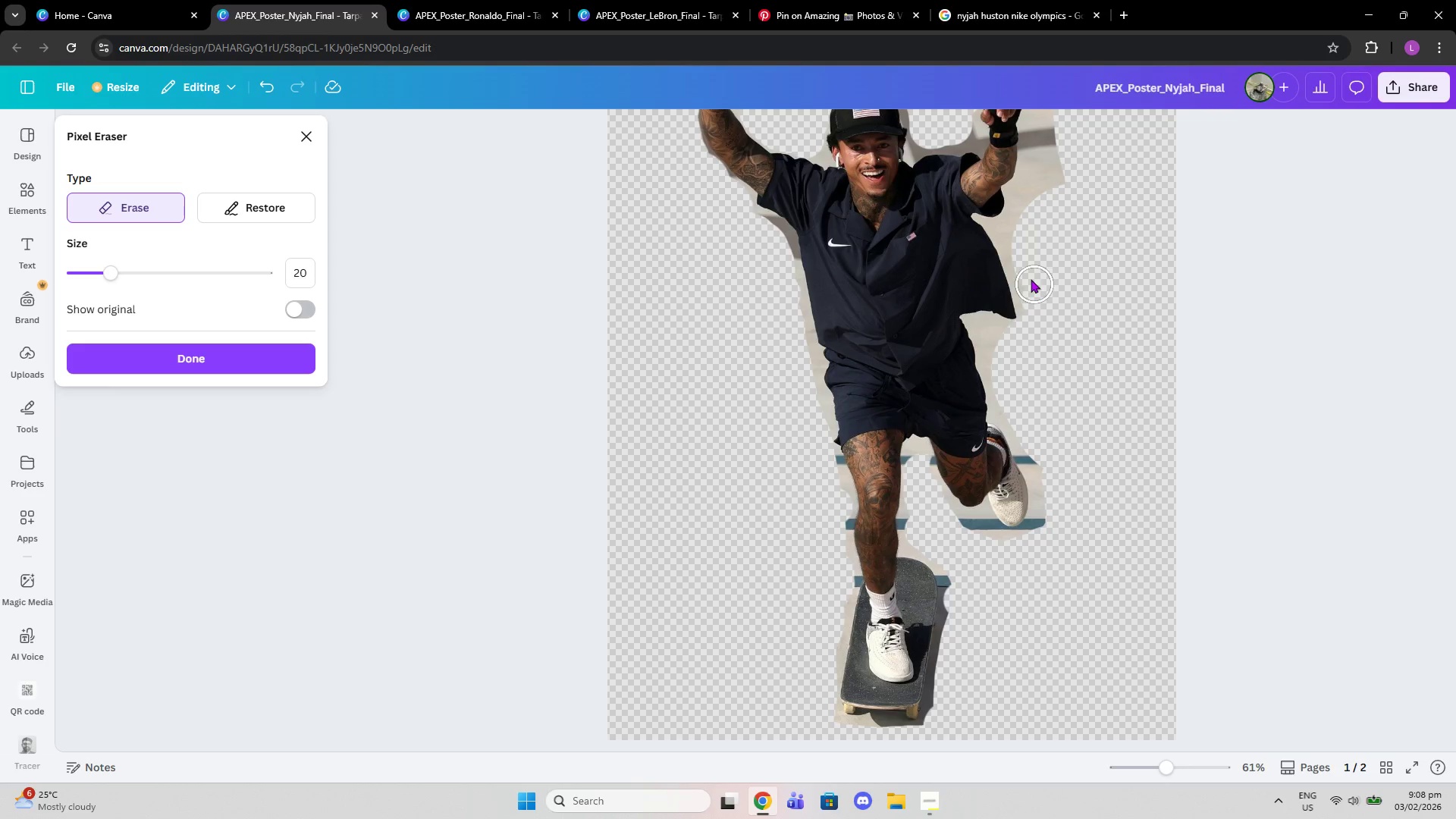 
left_click([1027, 274])
 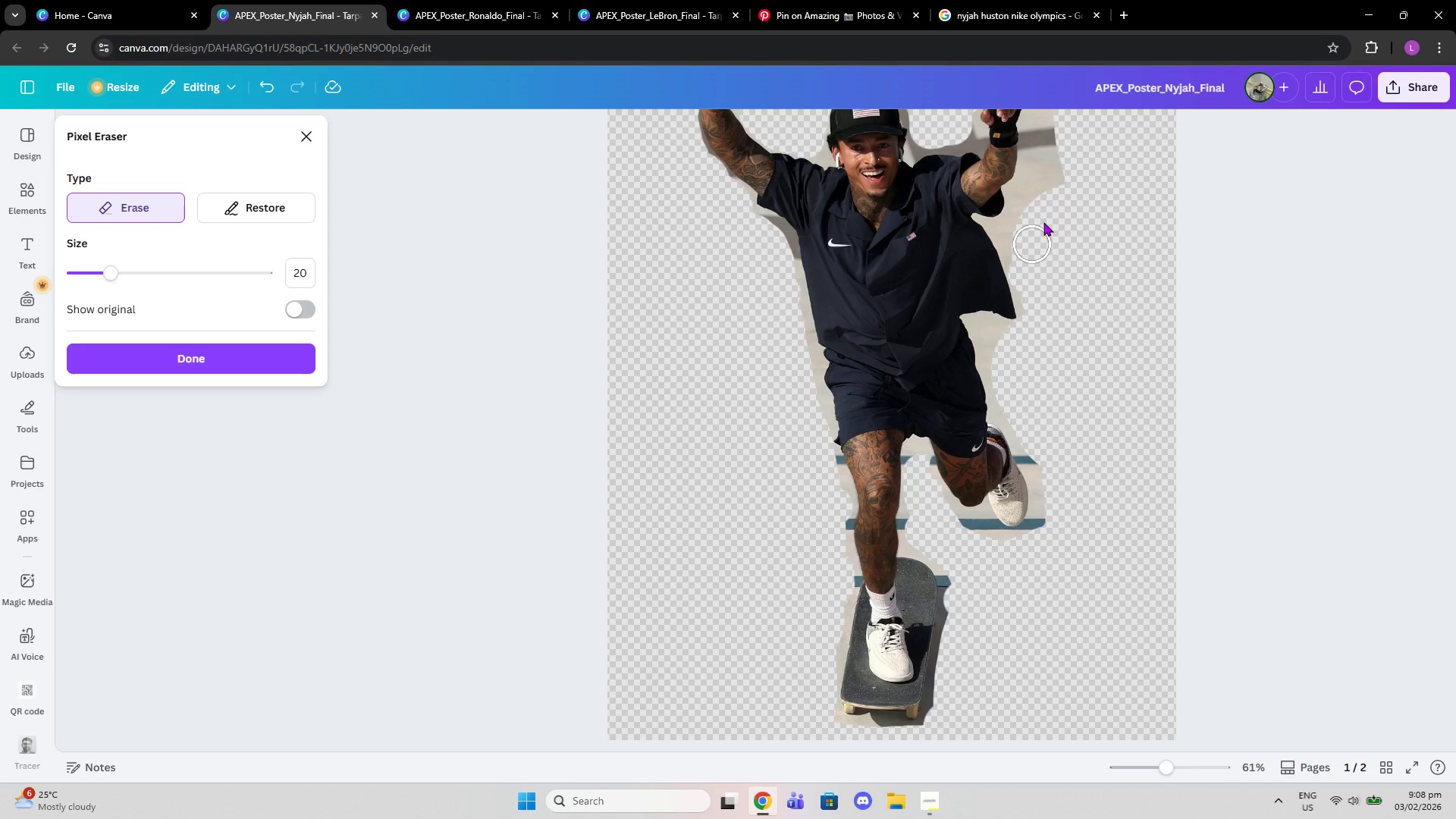 
scroll: coordinate [1046, 226], scroll_direction: up, amount: 2.0
 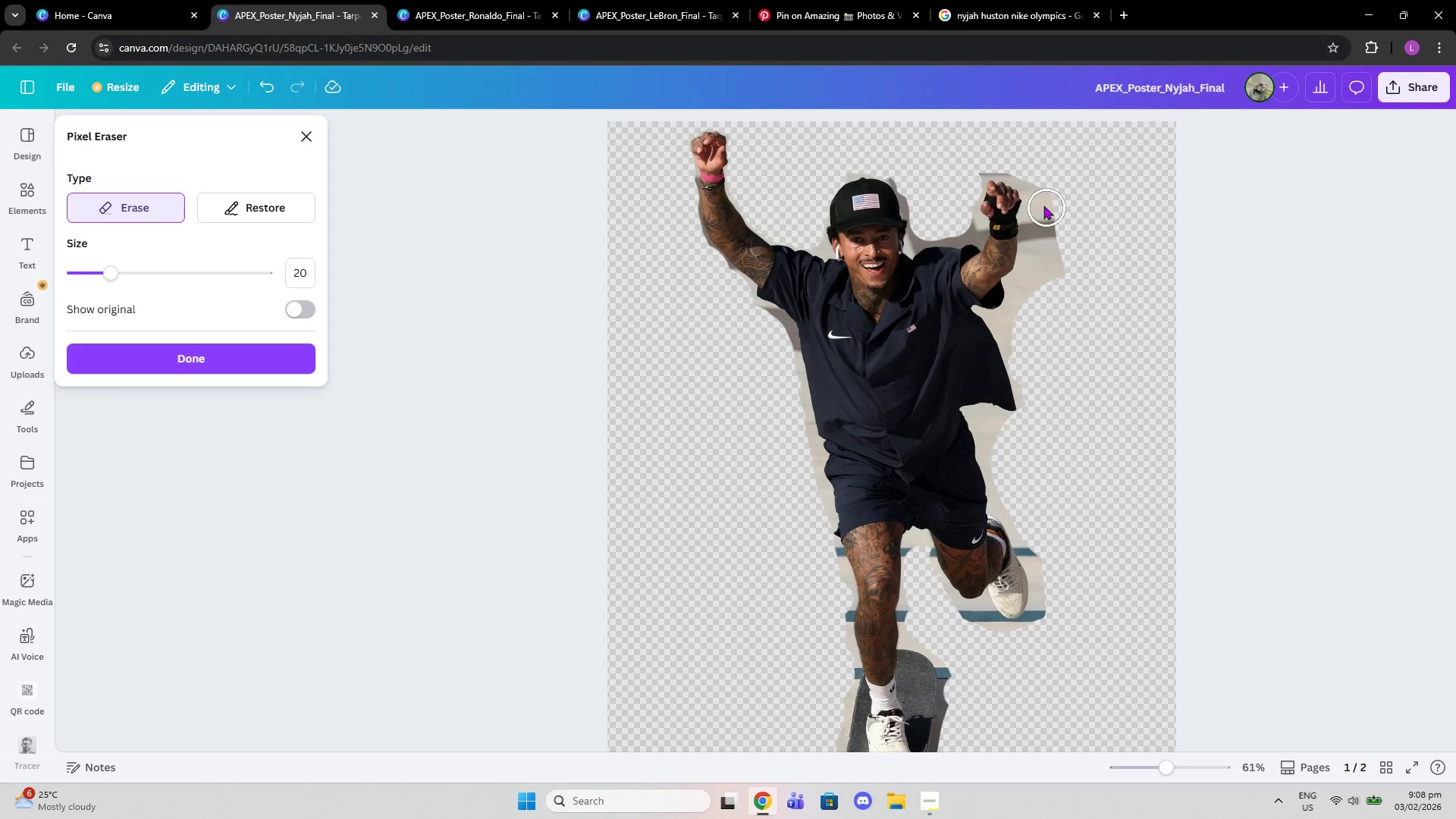 
left_click_drag(start_coordinate=[1043, 202], to_coordinate=[1034, 281])
 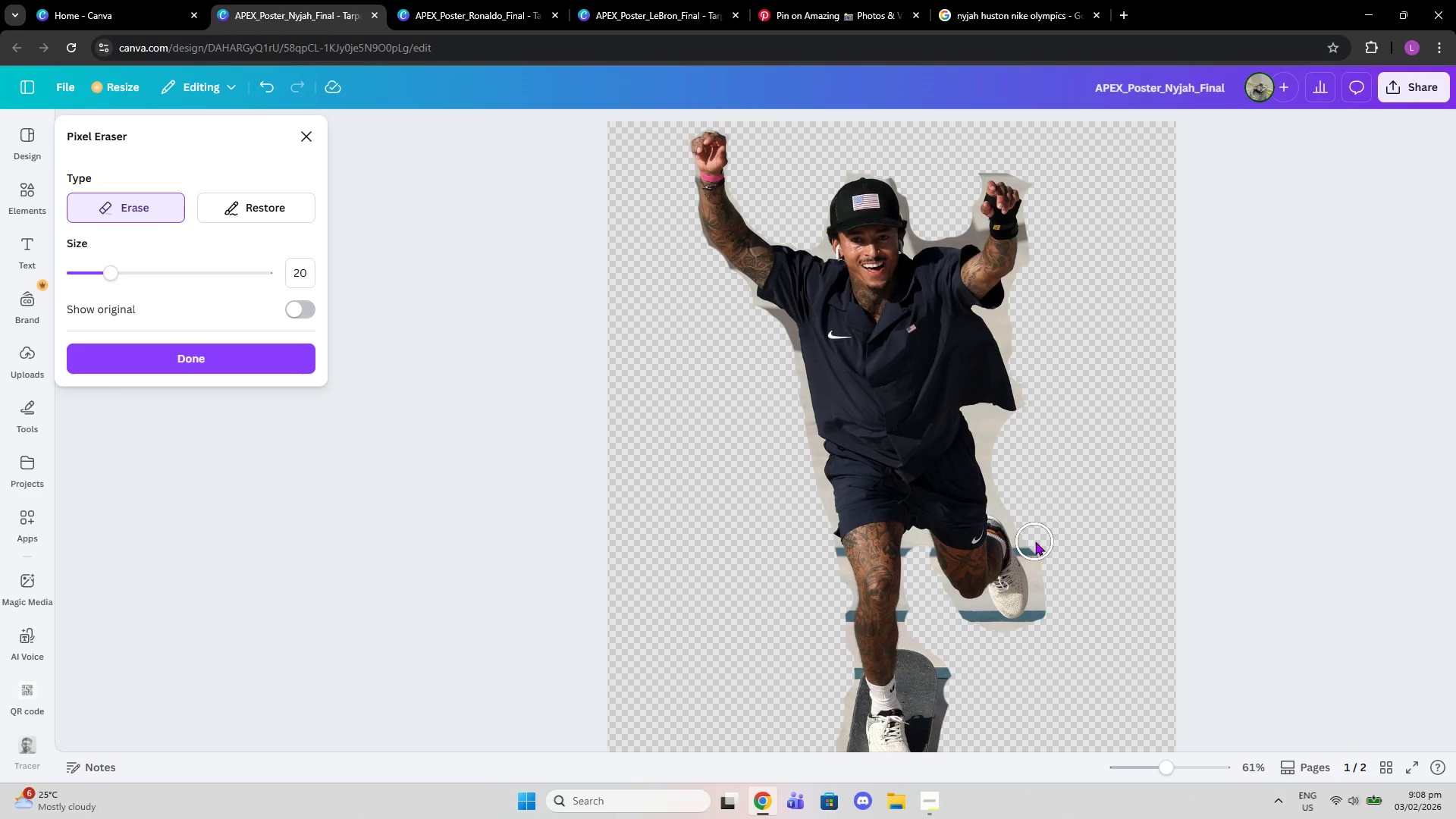 
left_click_drag(start_coordinate=[1040, 544], to_coordinate=[1041, 648])
 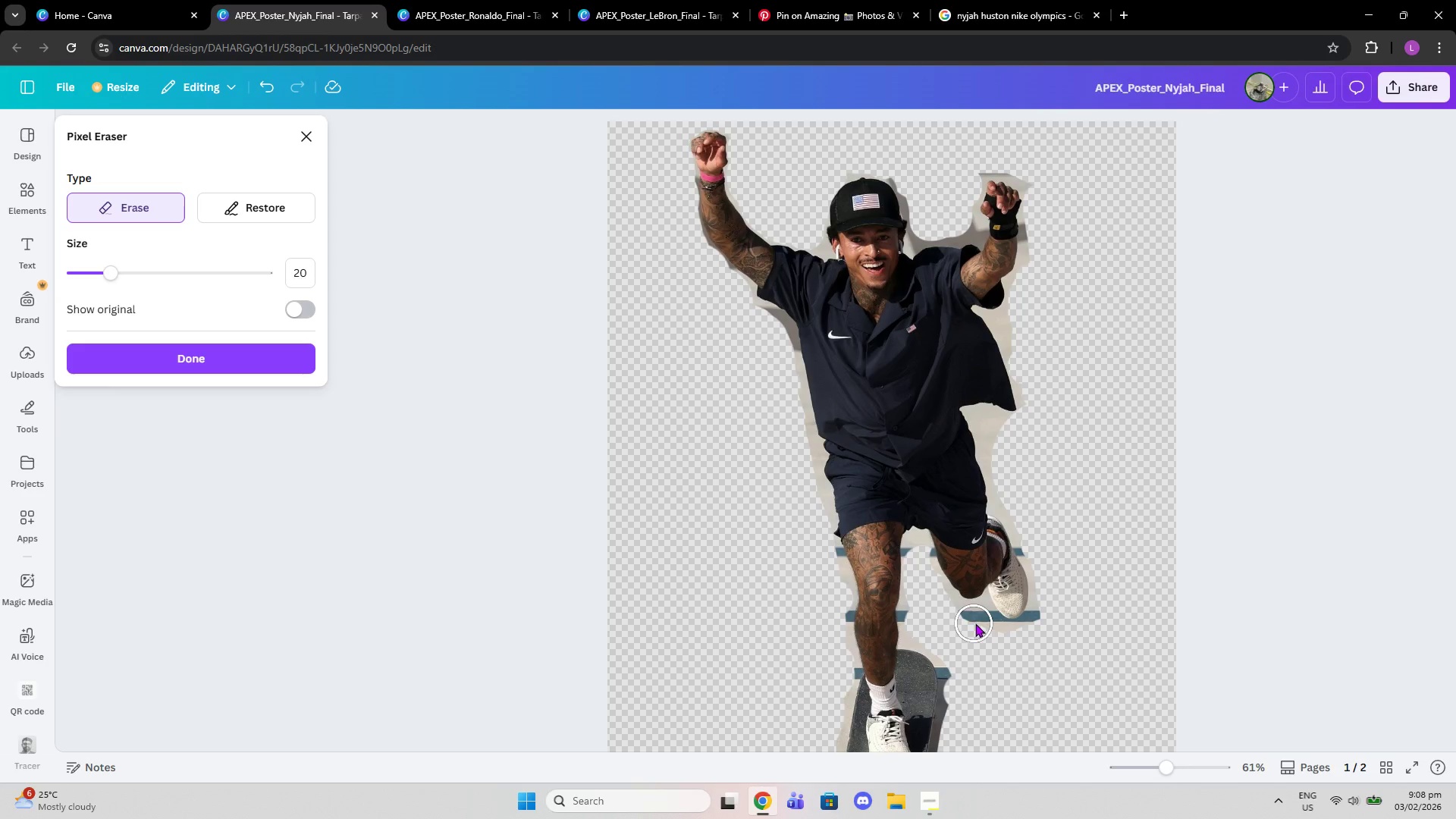 
left_click([976, 623])
 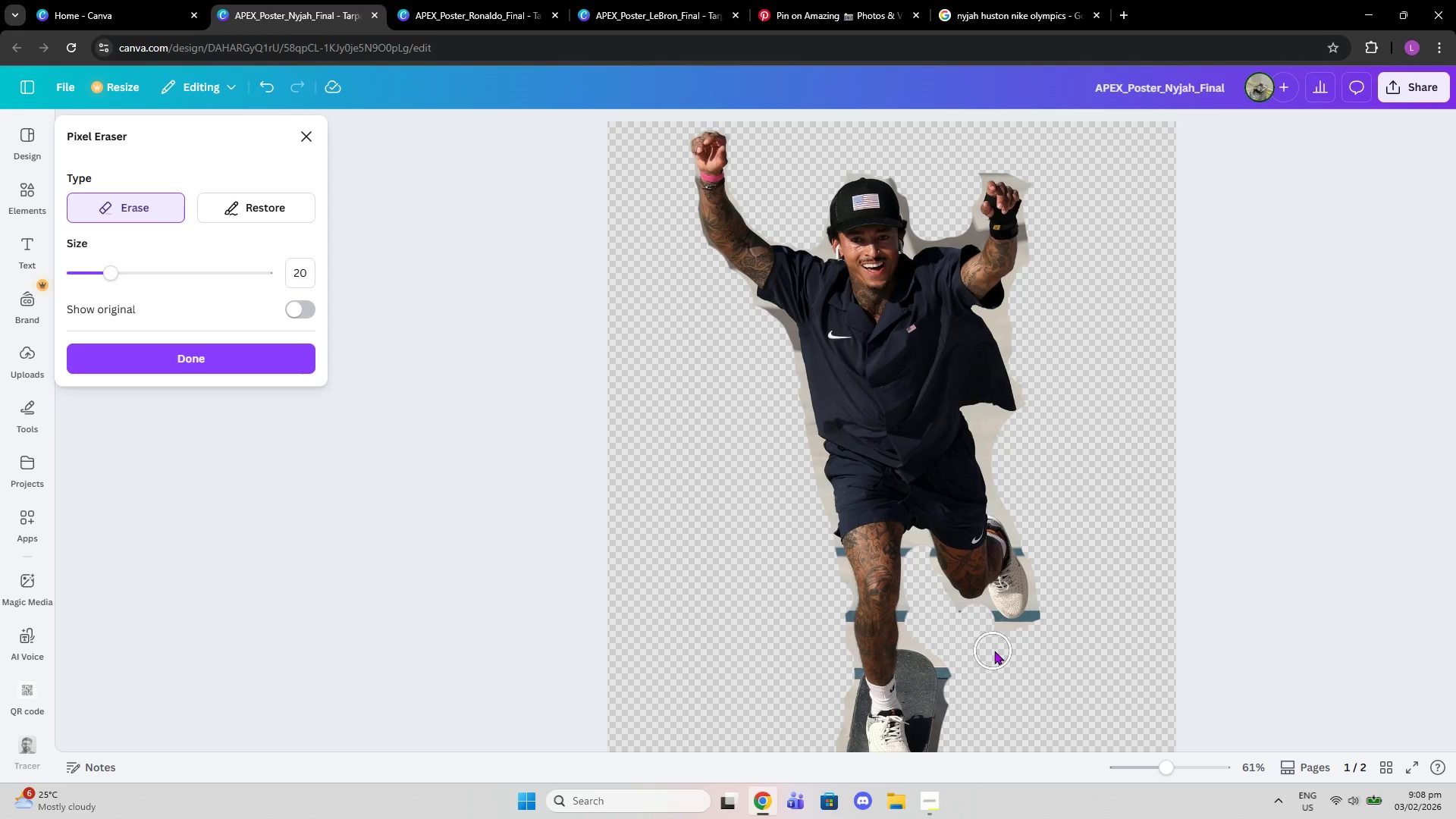 
left_click([1002, 642])
 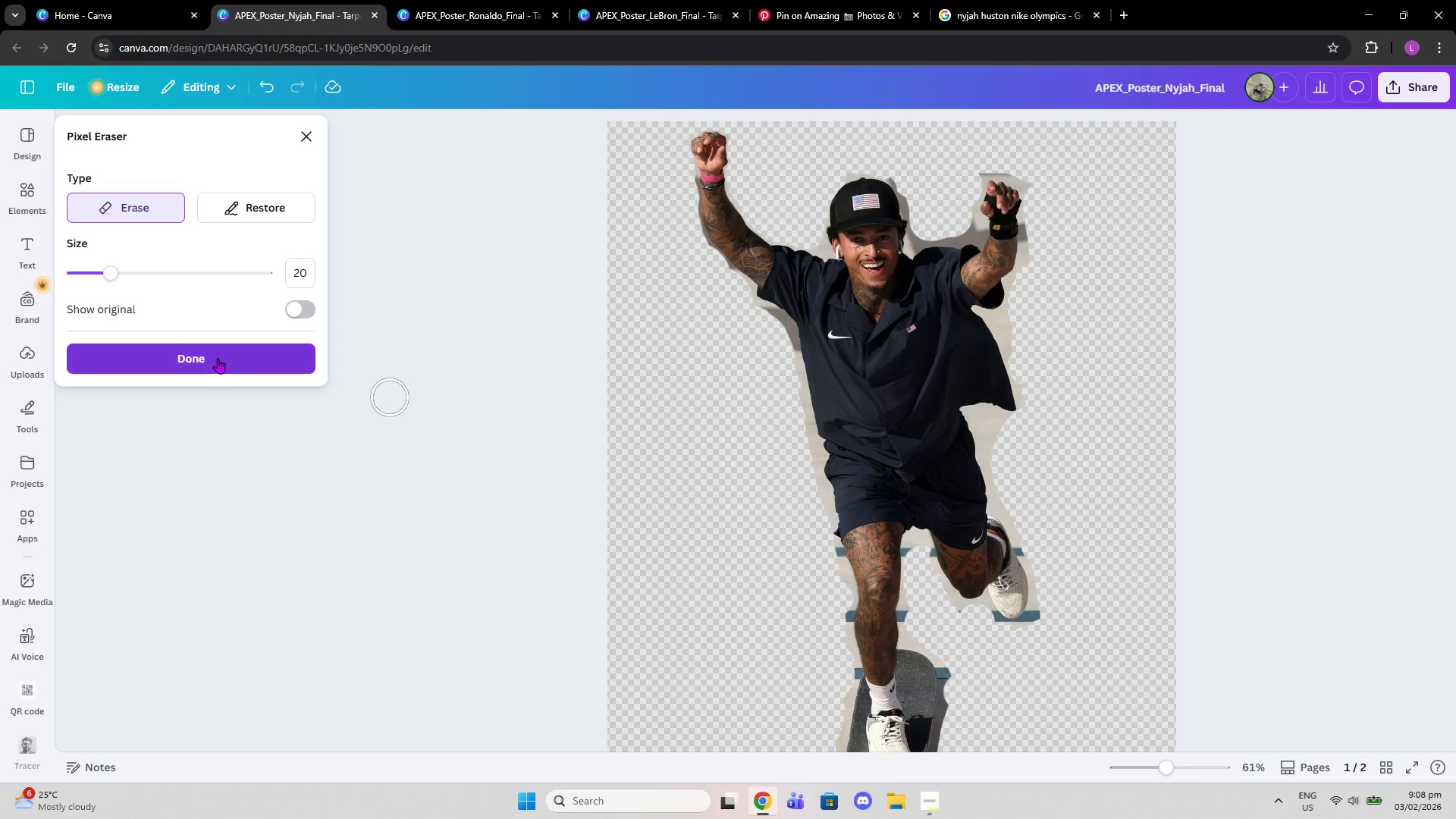 
left_click([218, 358])
 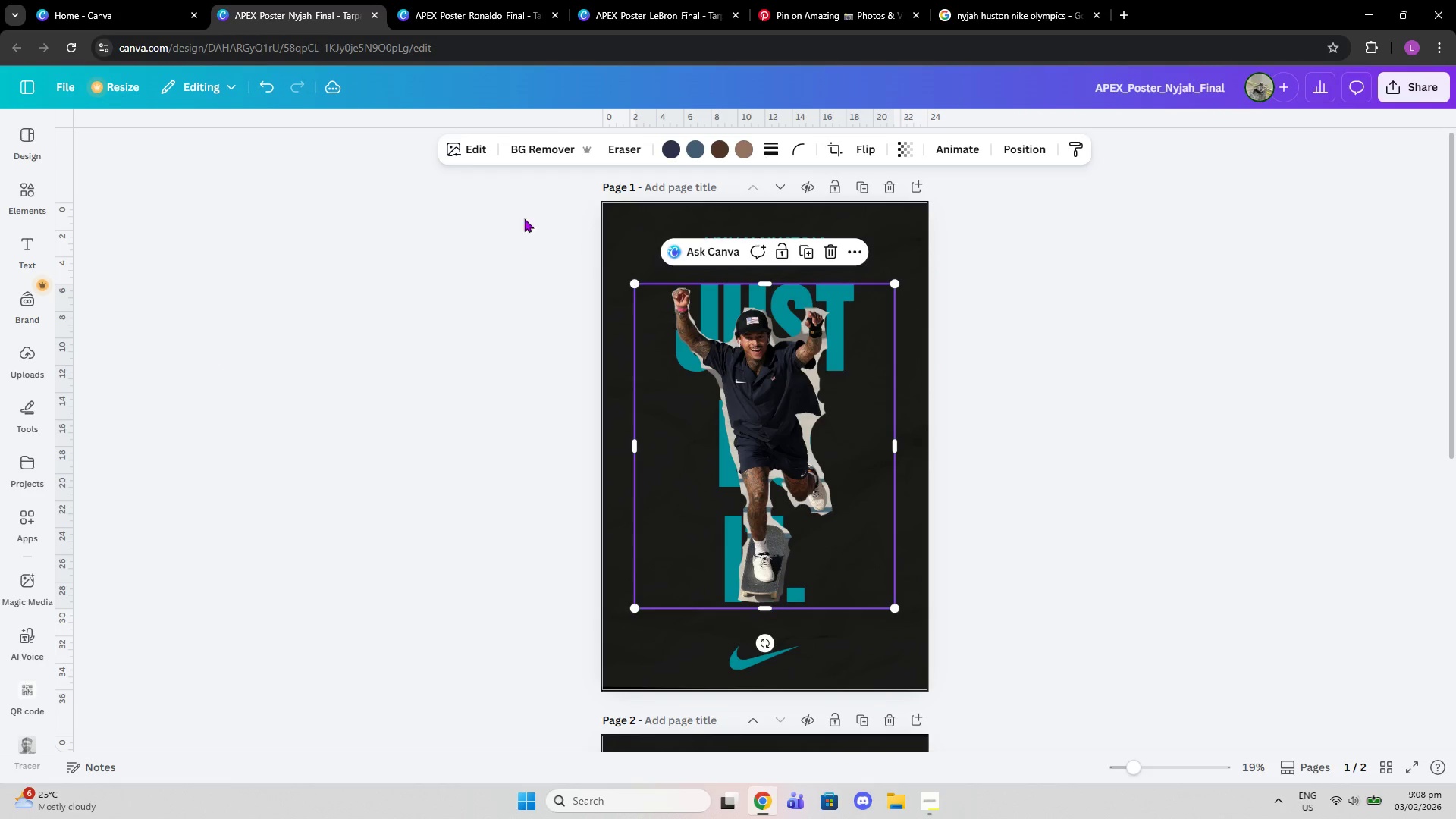 
left_click([545, 153])
 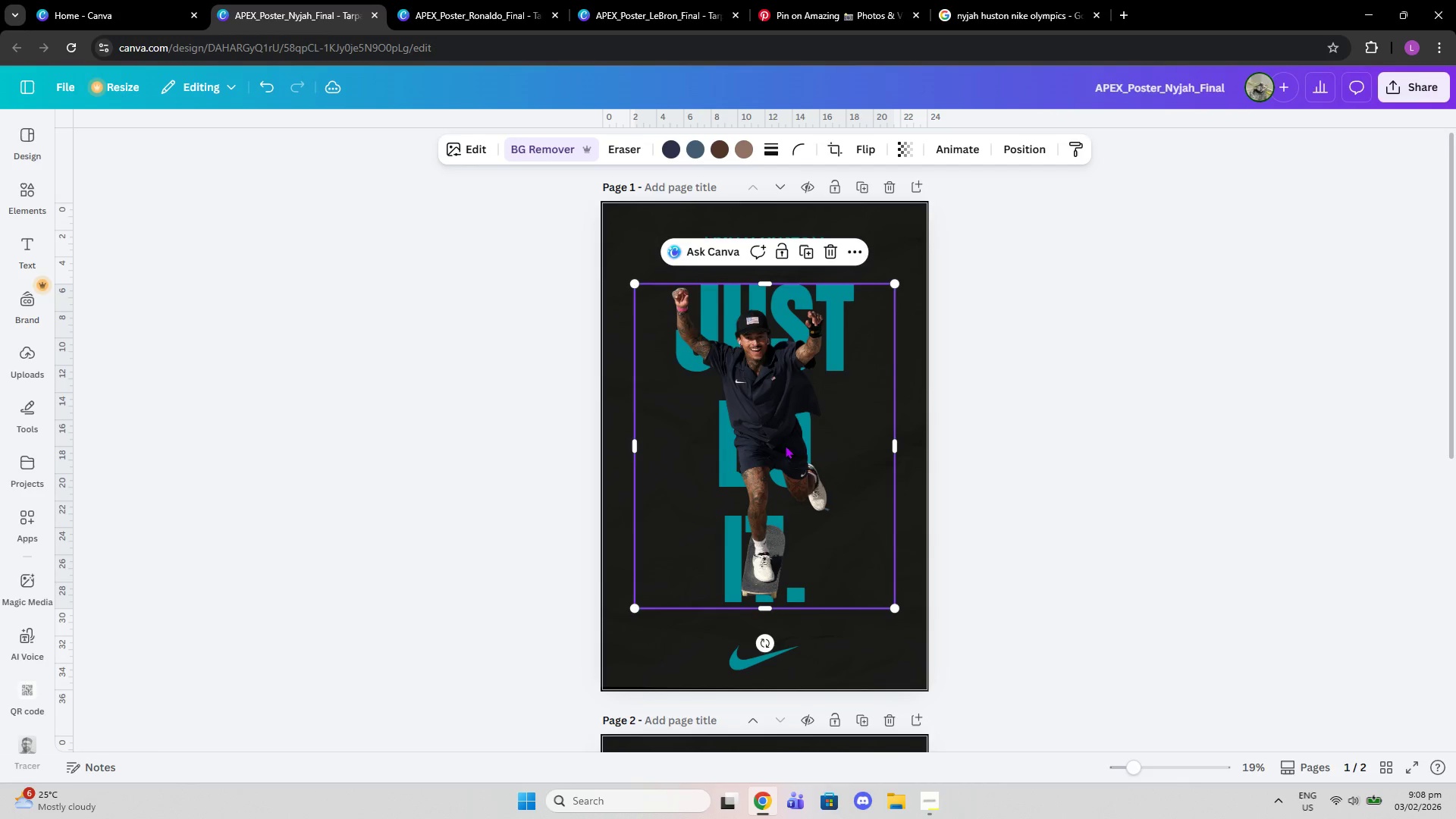 
wait(6.7)
 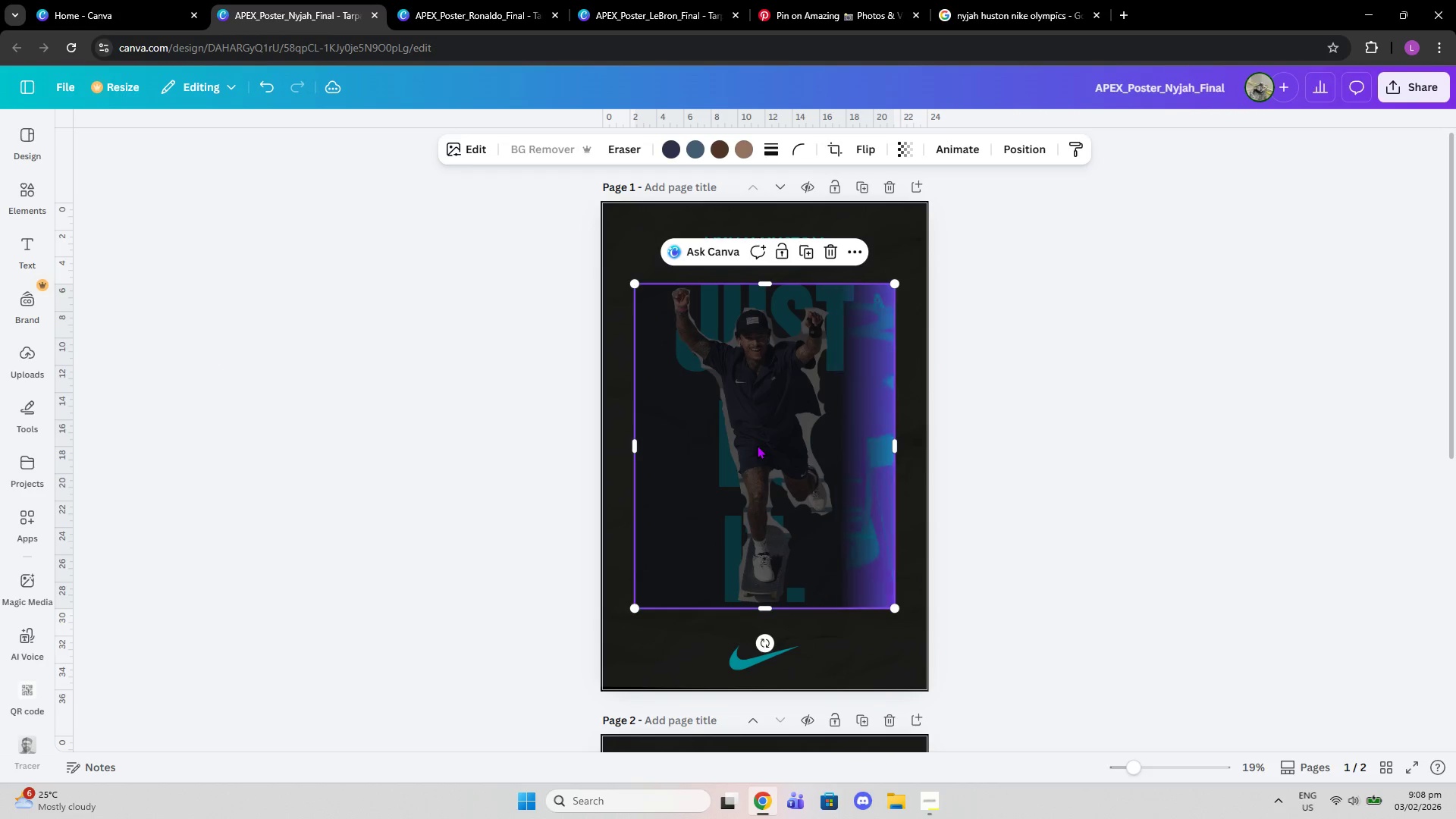 
left_click_drag(start_coordinate=[898, 444], to_coordinate=[920, 447])
 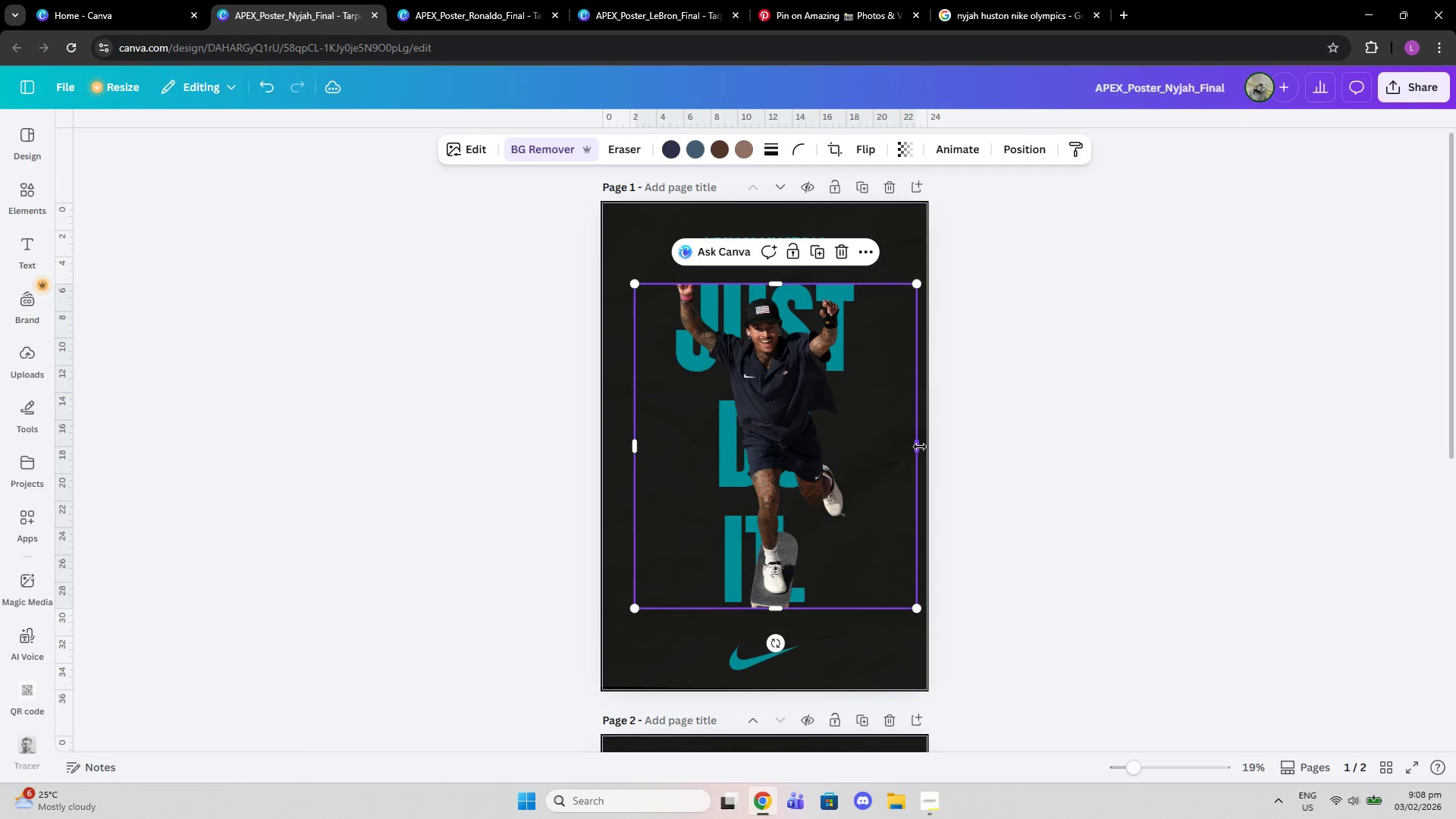 
key(Control+Z)
 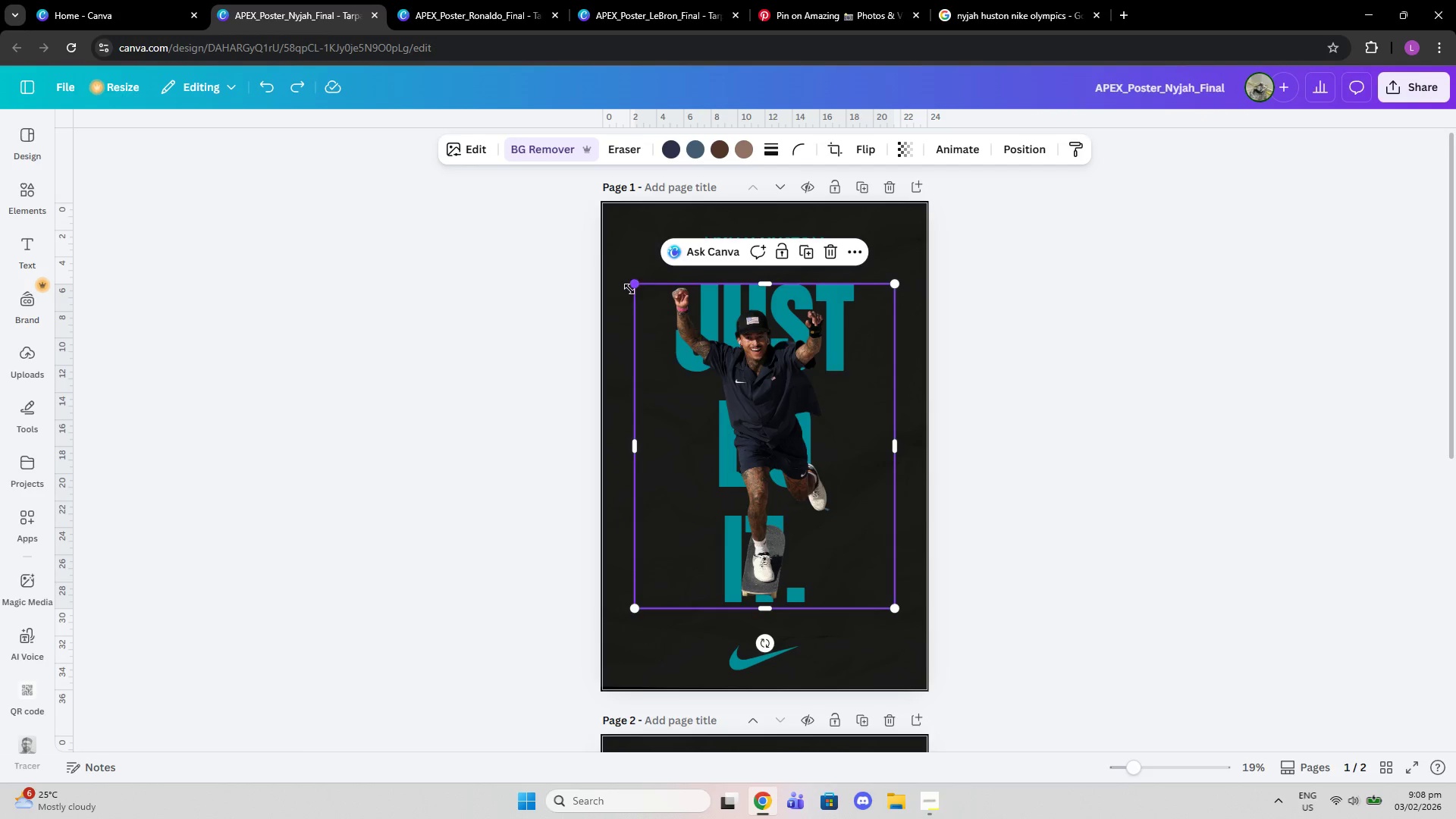 
left_click_drag(start_coordinate=[632, 275], to_coordinate=[607, 243])
 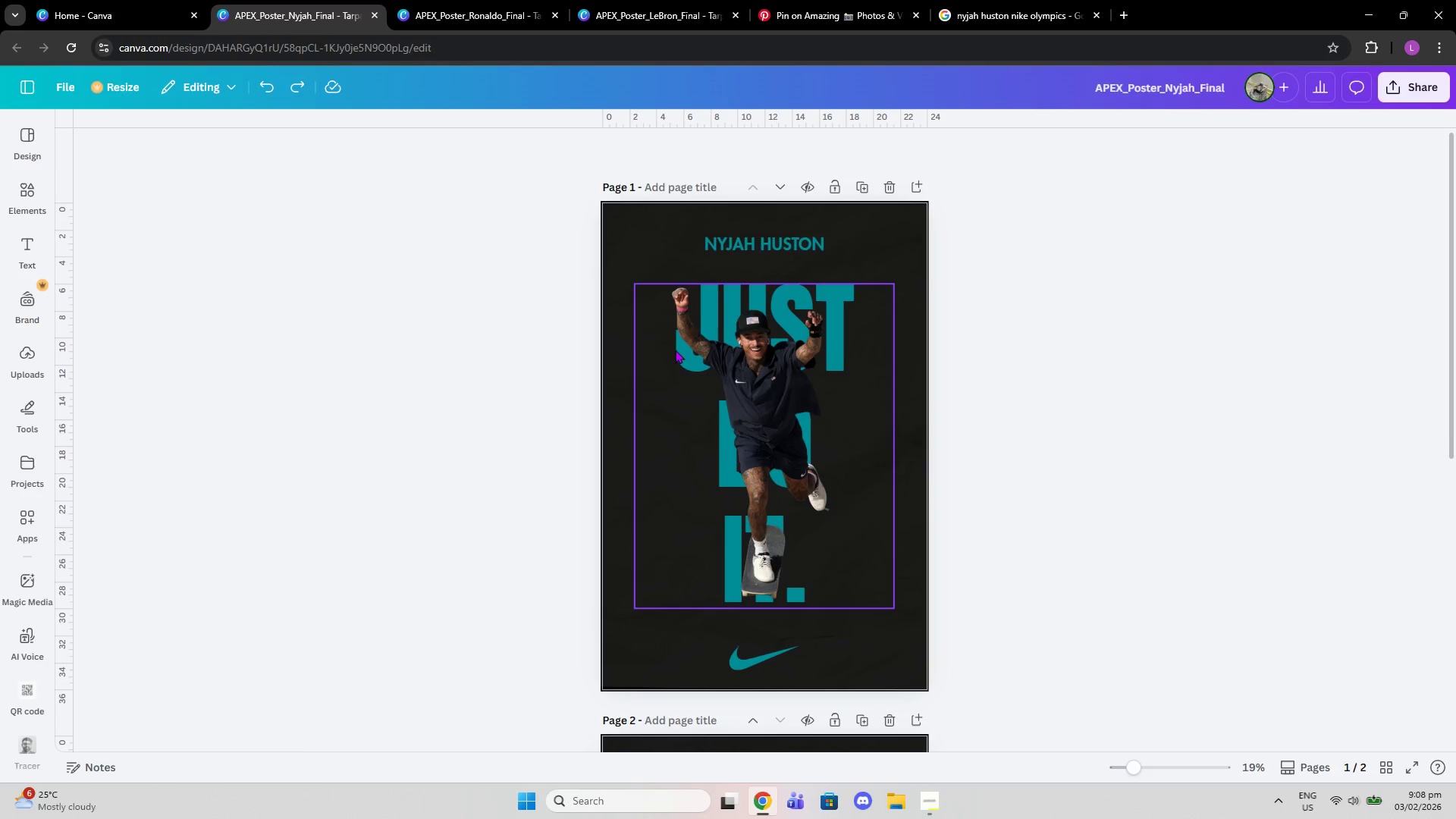 
left_click([675, 350])
 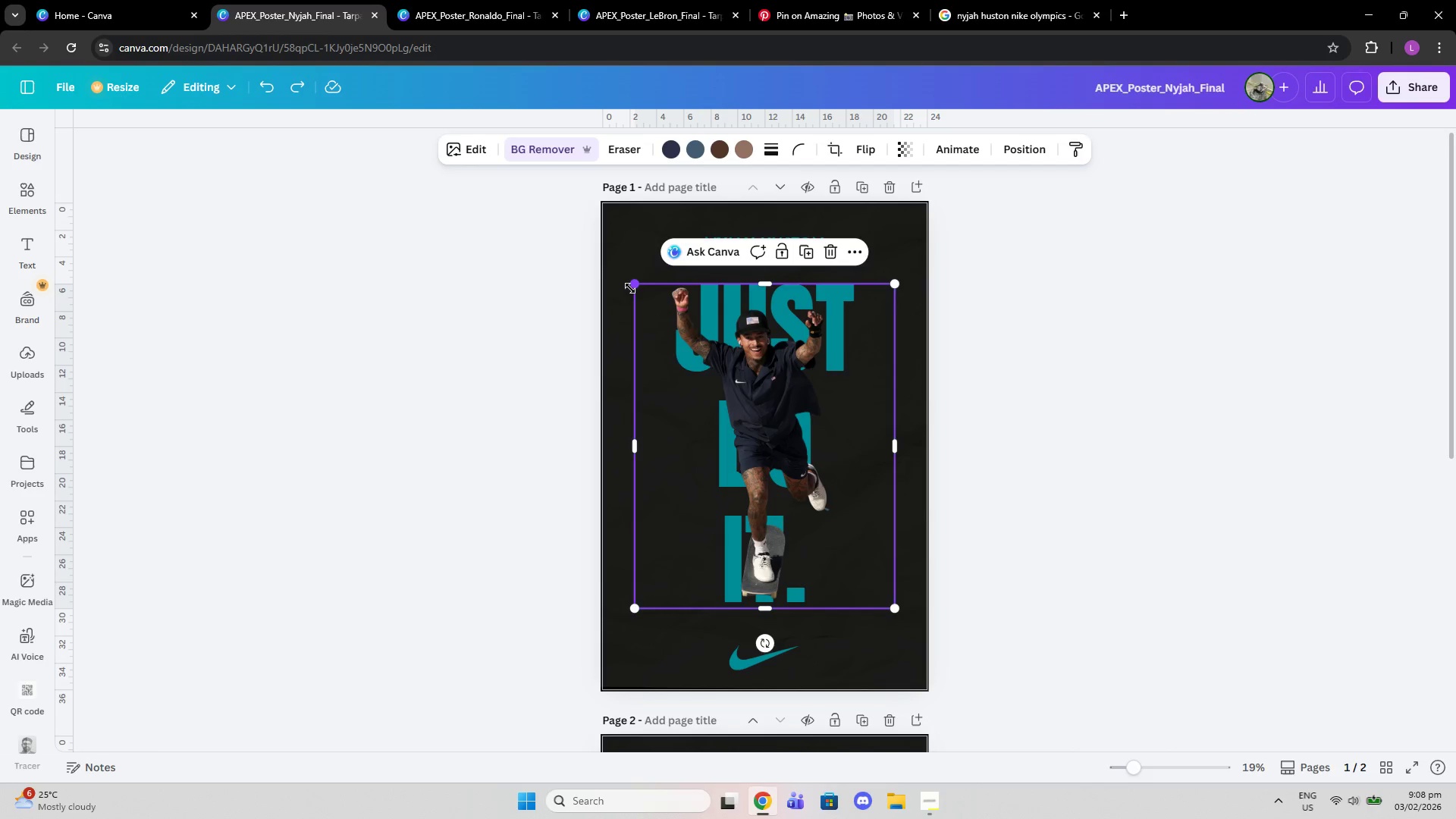 
left_click_drag(start_coordinate=[630, 288], to_coordinate=[620, 275])
 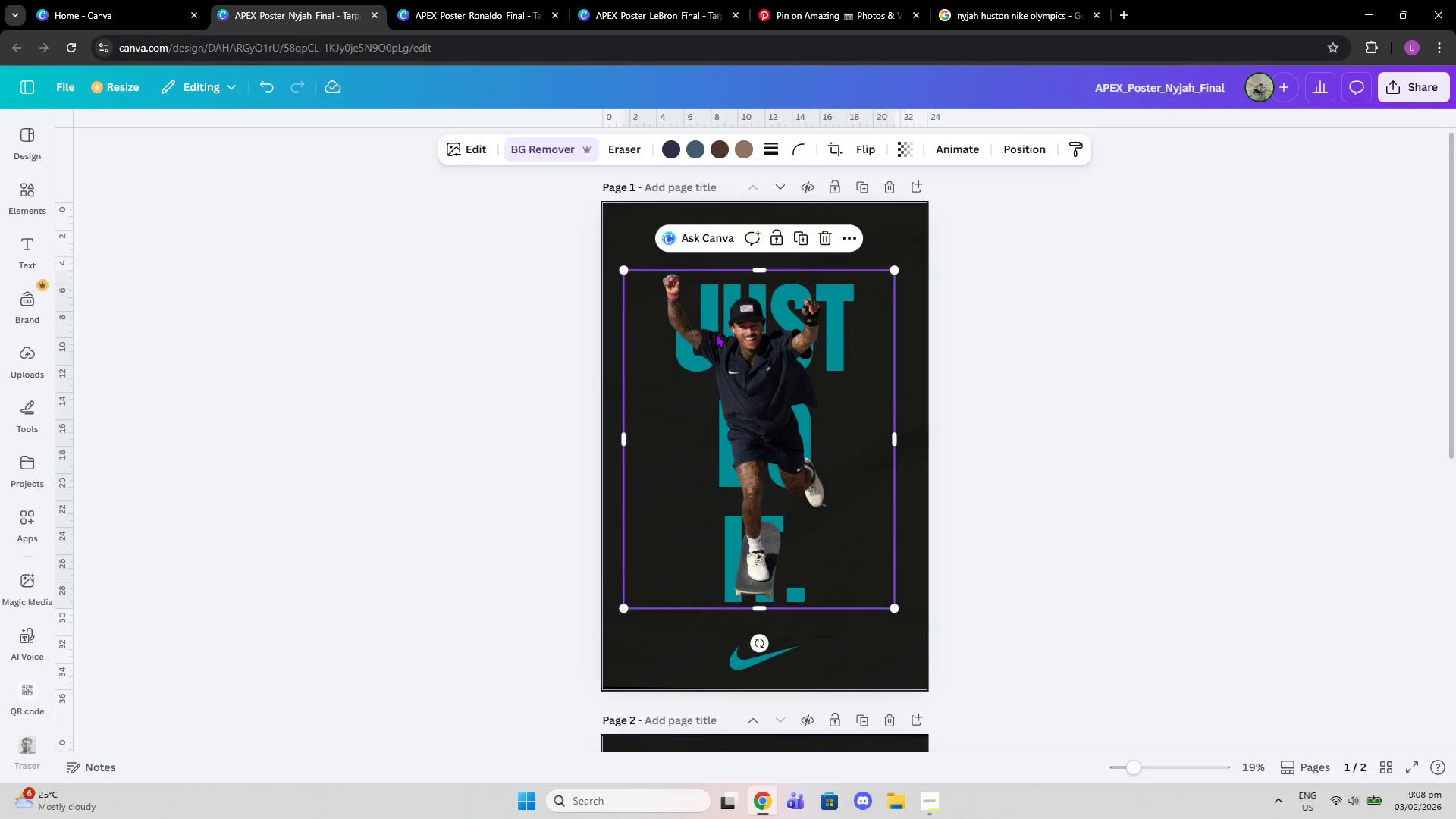 
left_click_drag(start_coordinate=[716, 334], to_coordinate=[719, 338])
 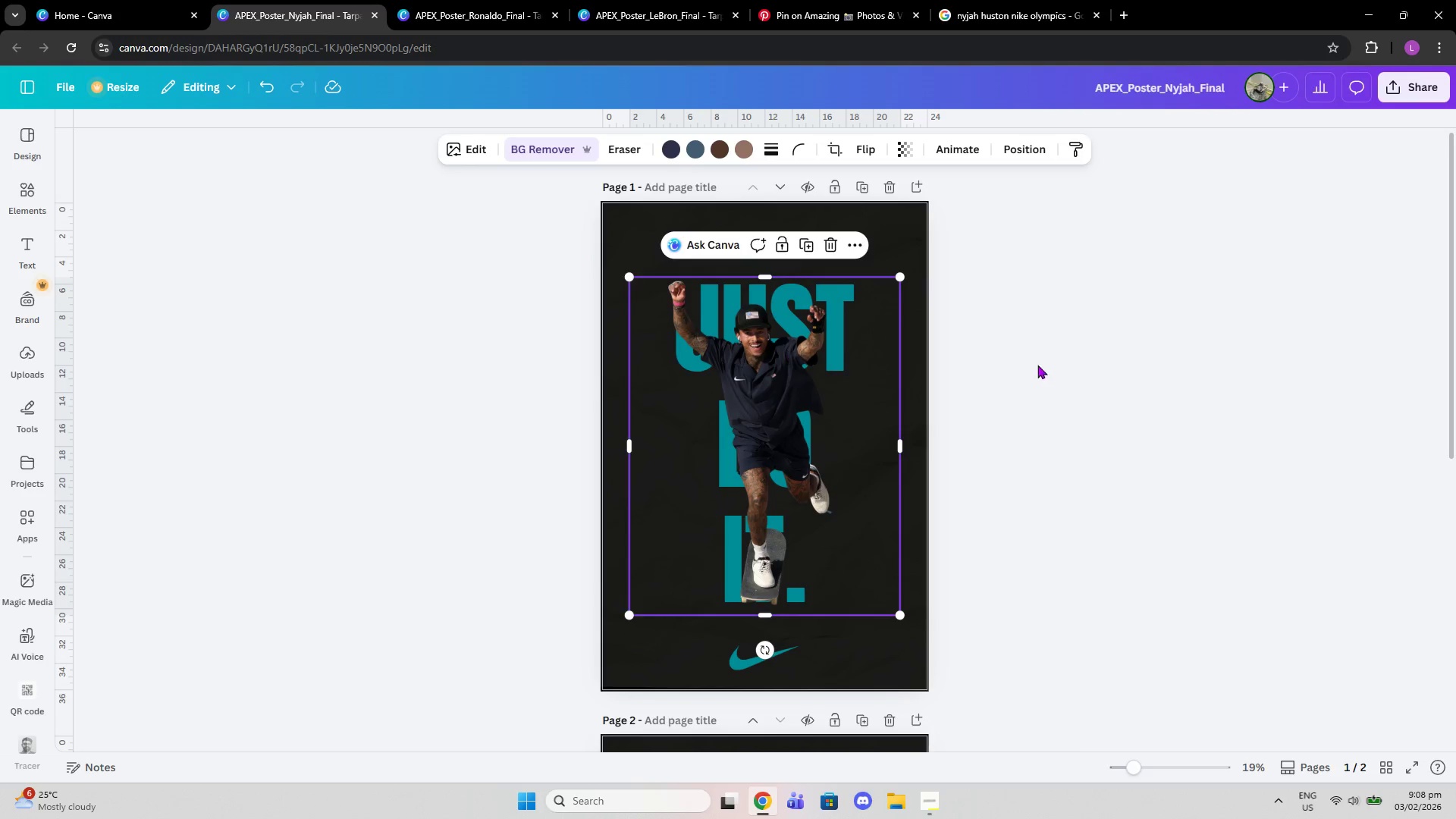 
left_click([1037, 365])
 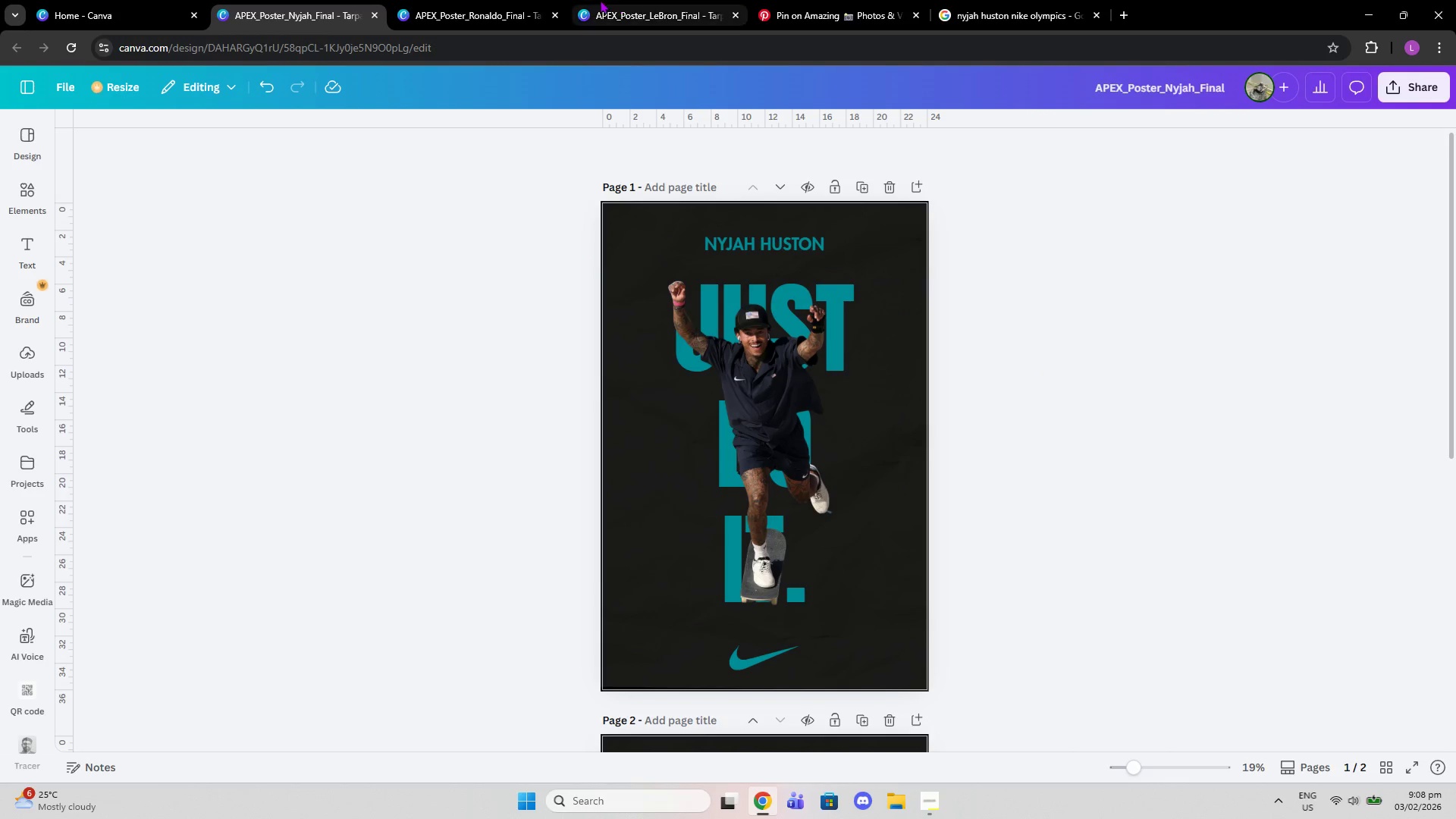 
left_click([544, 0])
 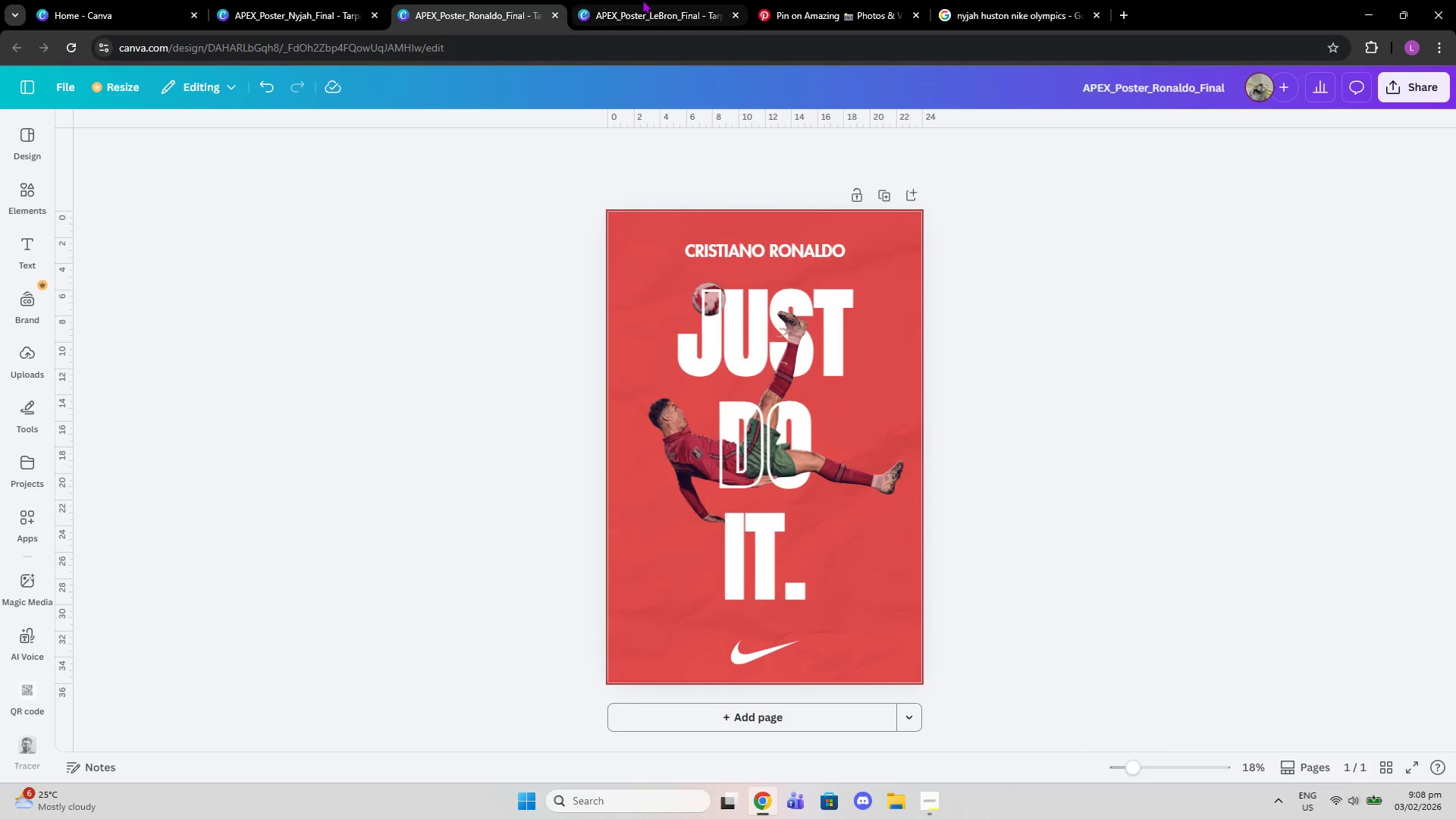 
left_click([648, 0])
 